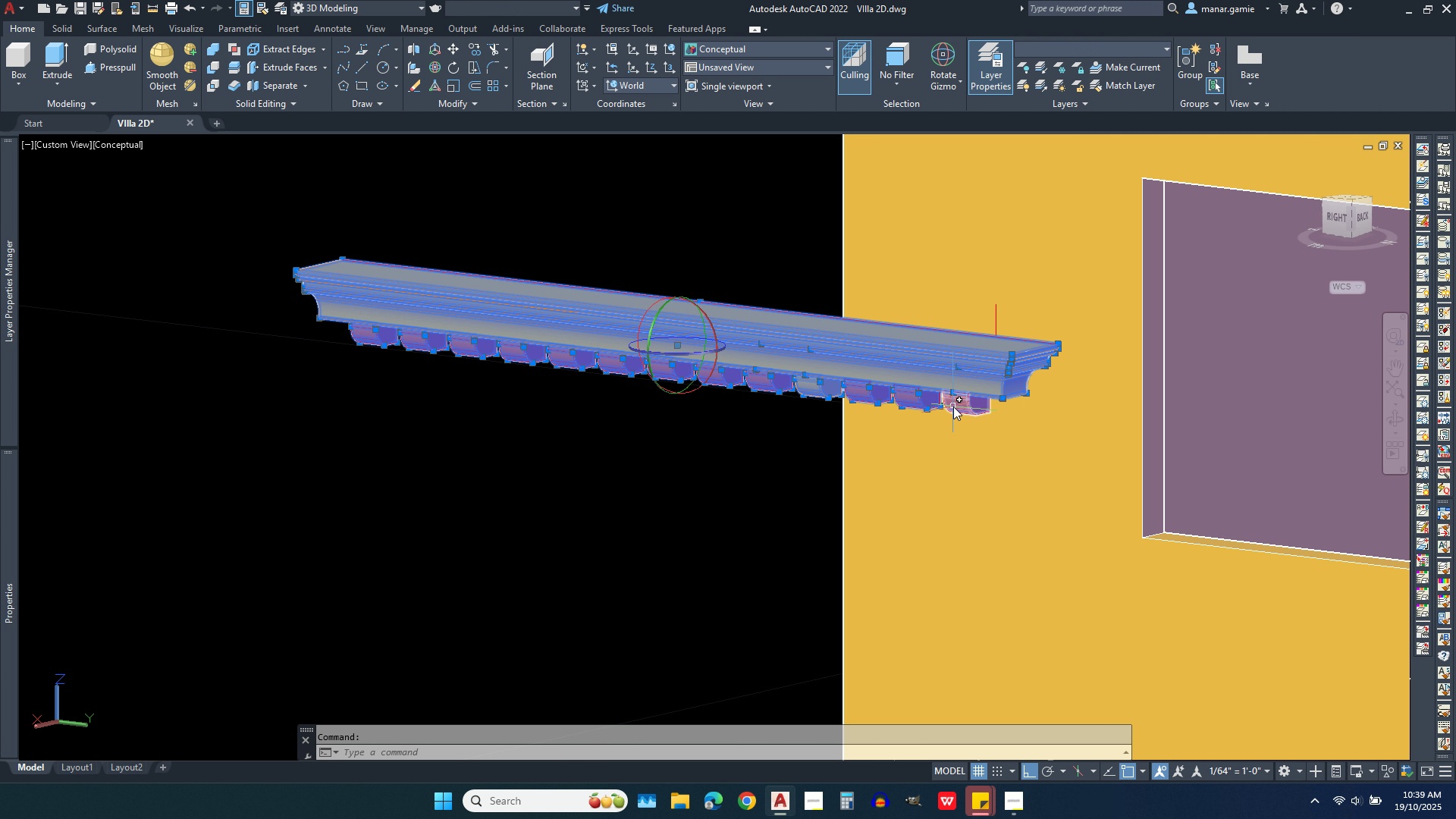 
left_click([953, 406])
 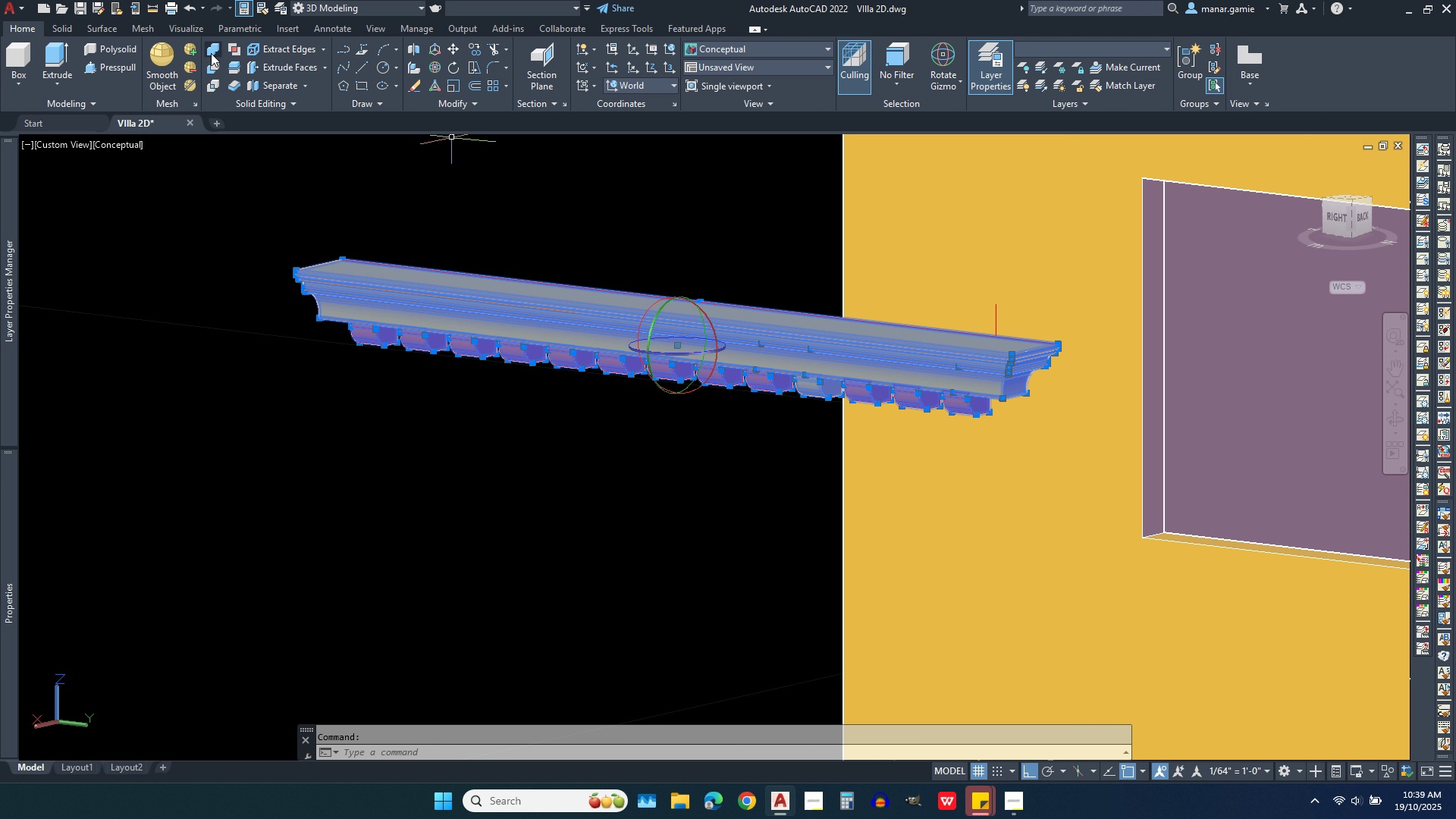 
left_click([211, 51])
 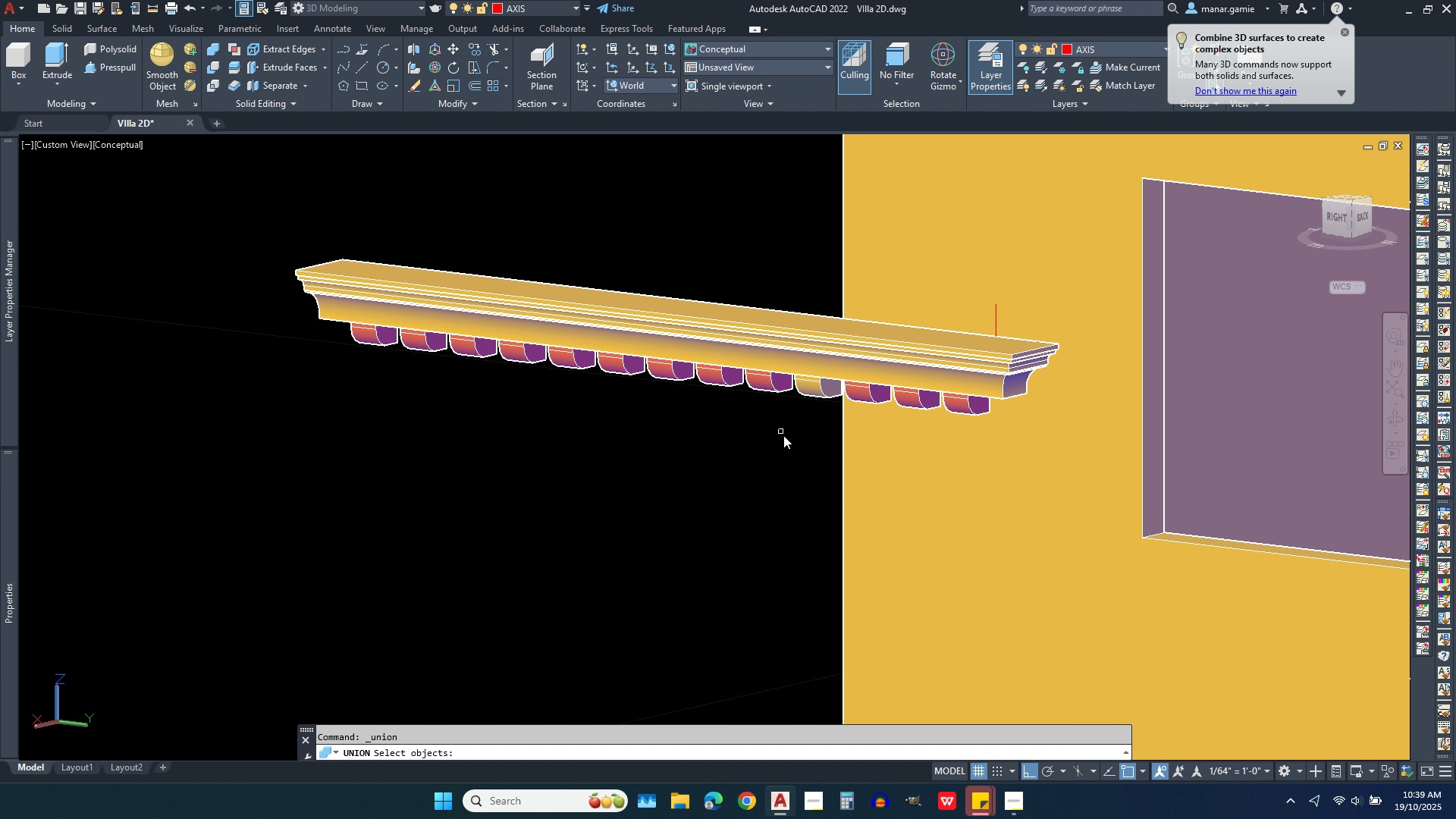 
left_click_drag(start_coordinate=[805, 441], to_coordinate=[800, 435])
 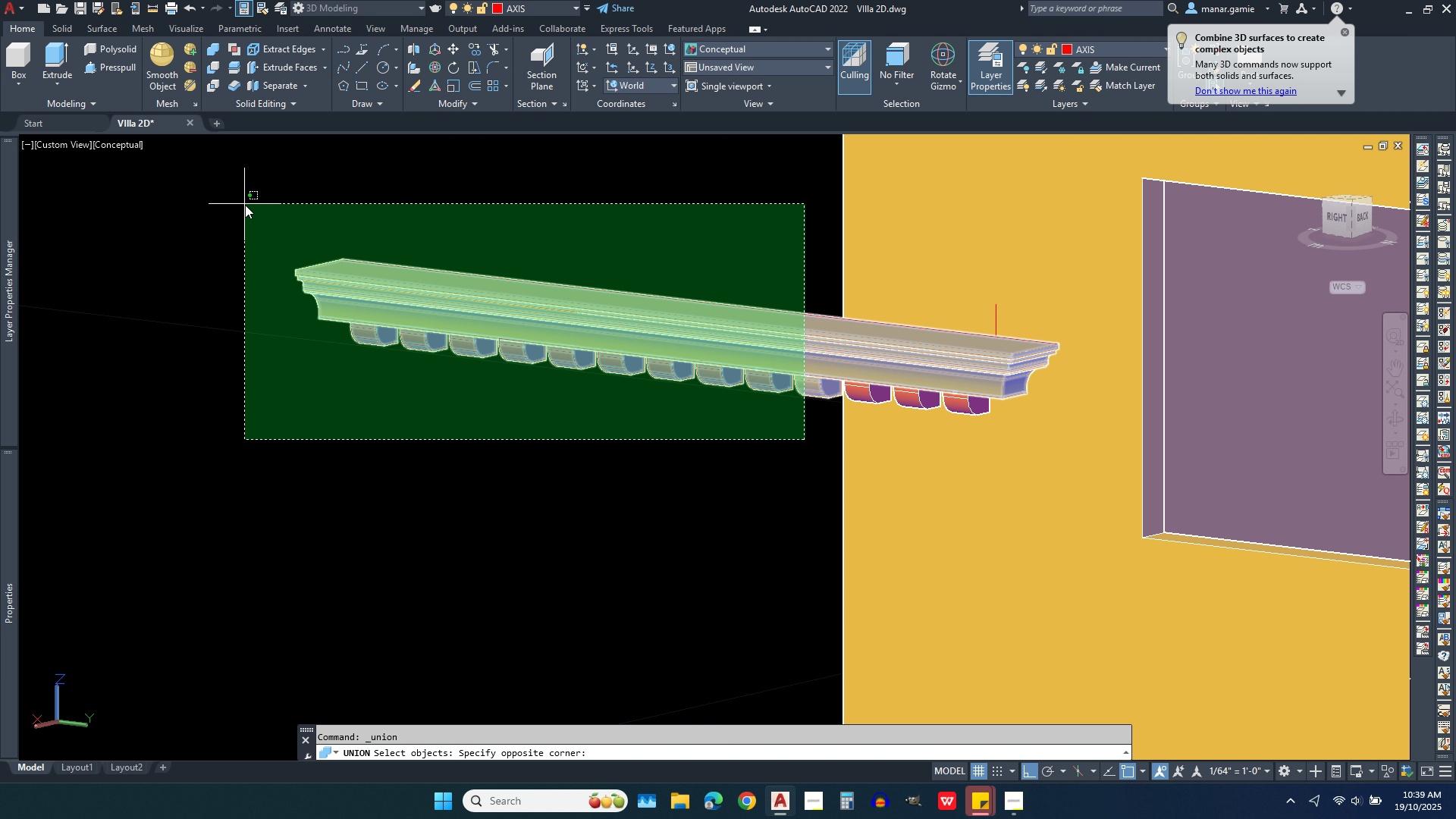 
left_click([245, 205])
 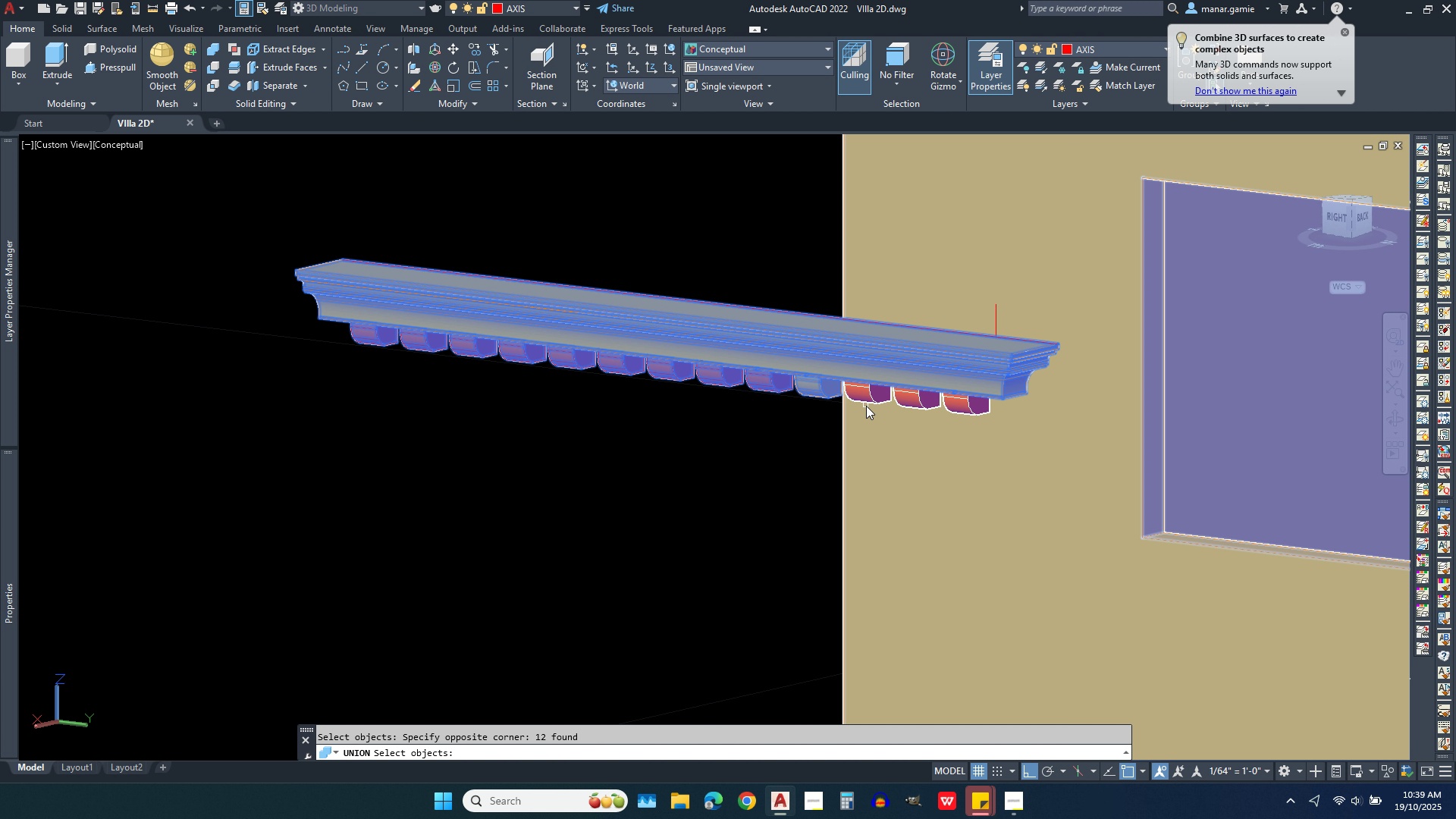 
left_click([866, 406])
 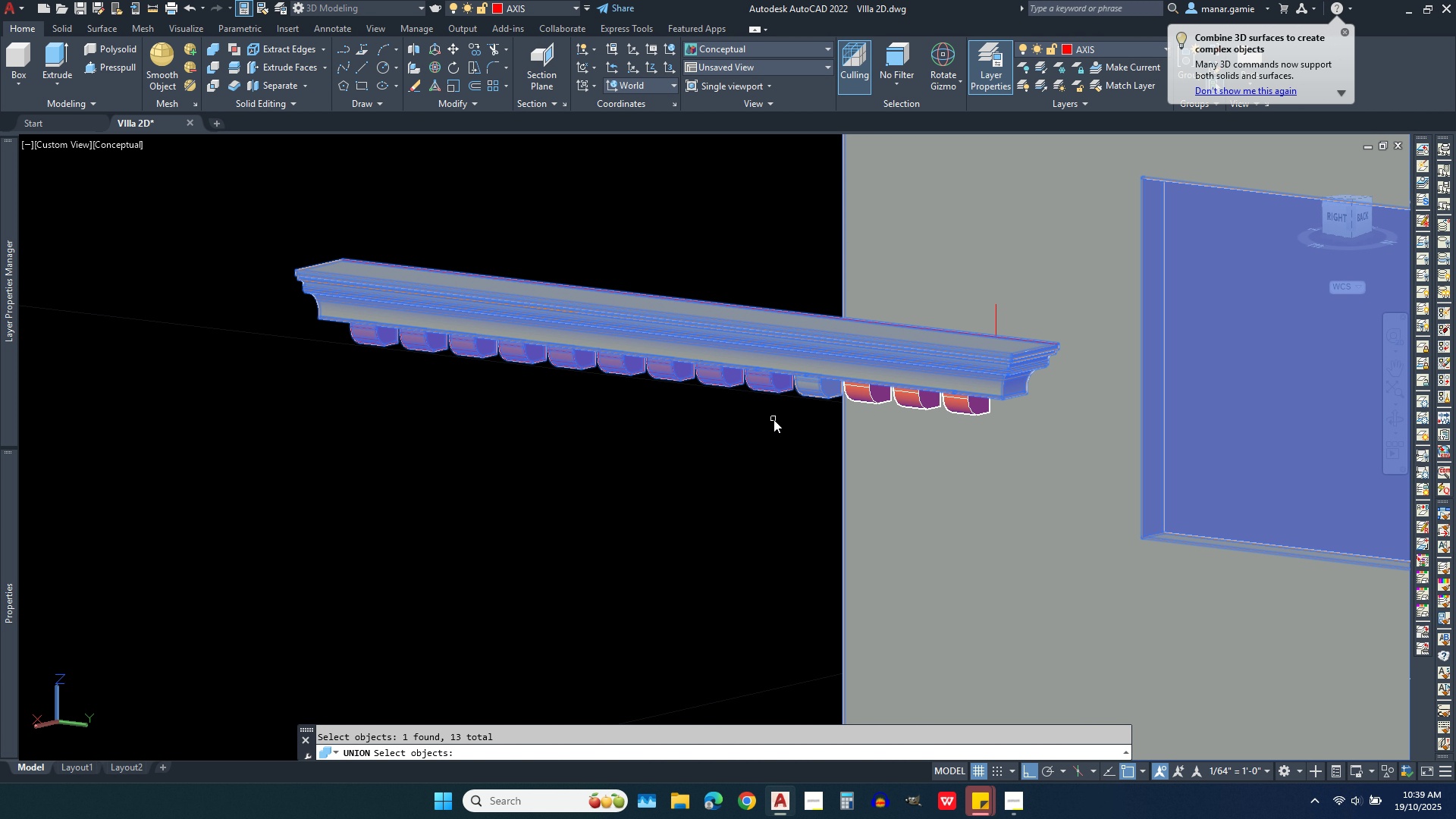 
hold_key(key=ShiftLeft, duration=1.64)
left_click([924, 485])
 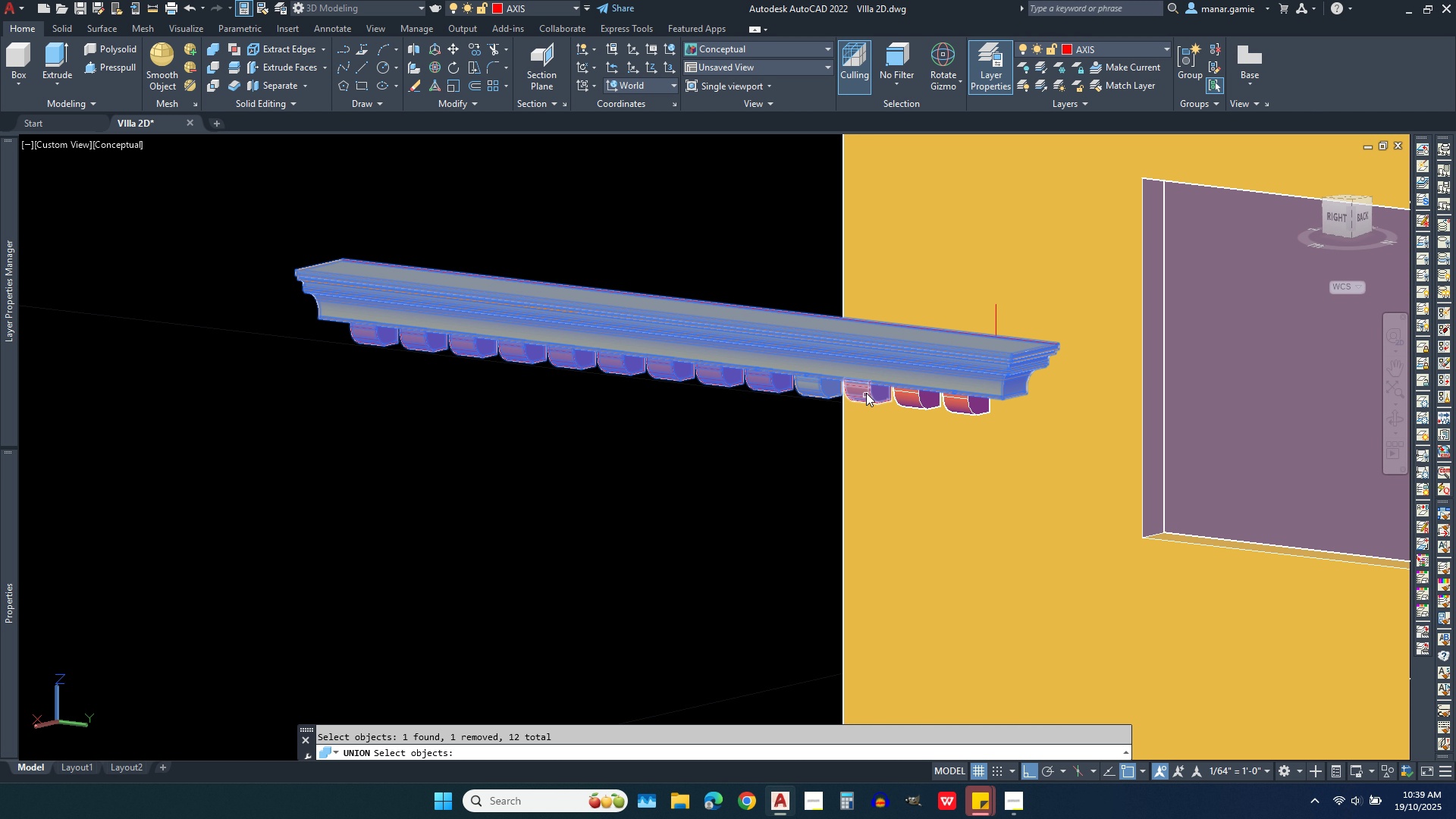 
left_click([866, 393])
 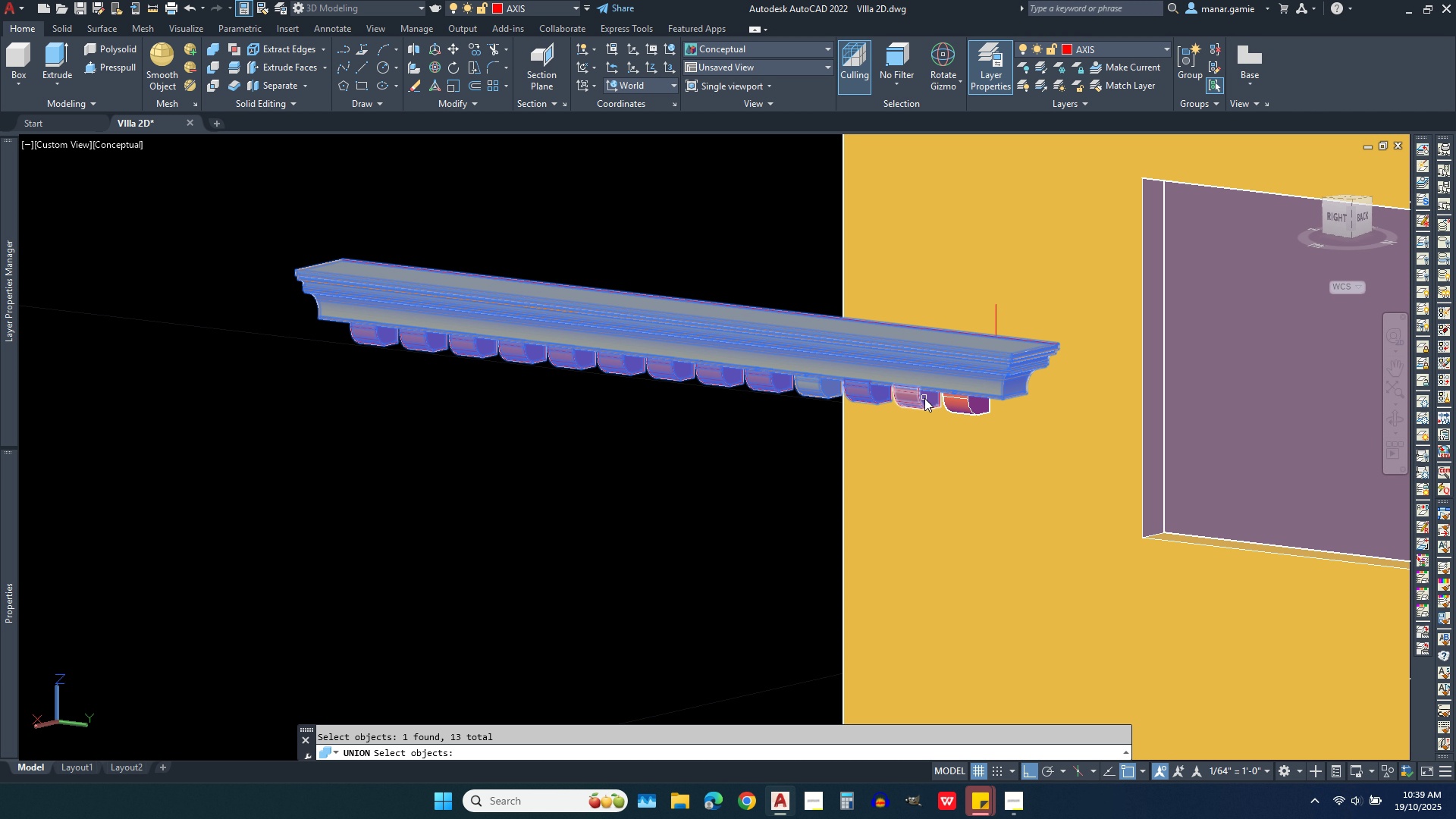 
left_click([924, 398])
 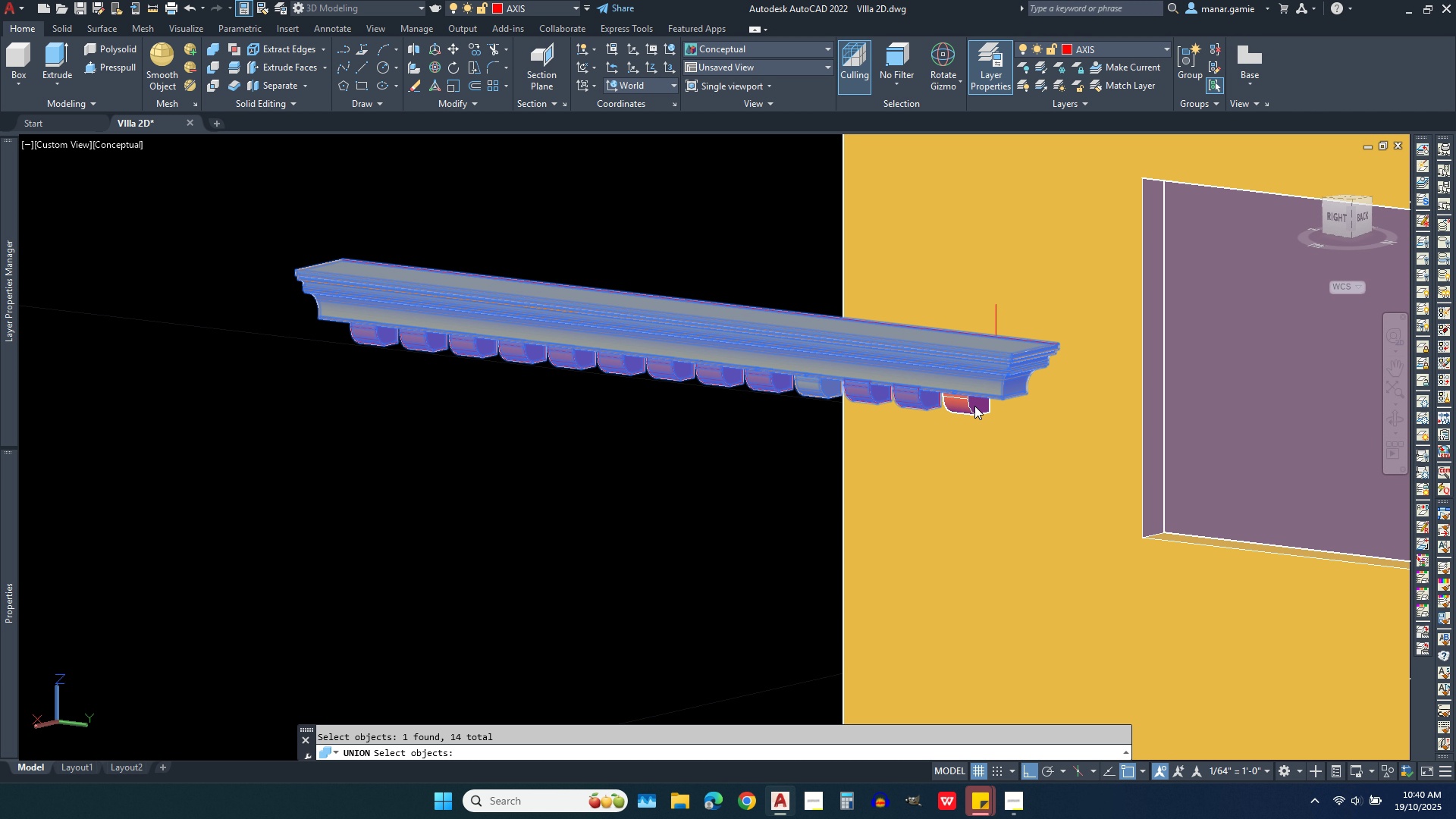 
left_click([974, 406])
 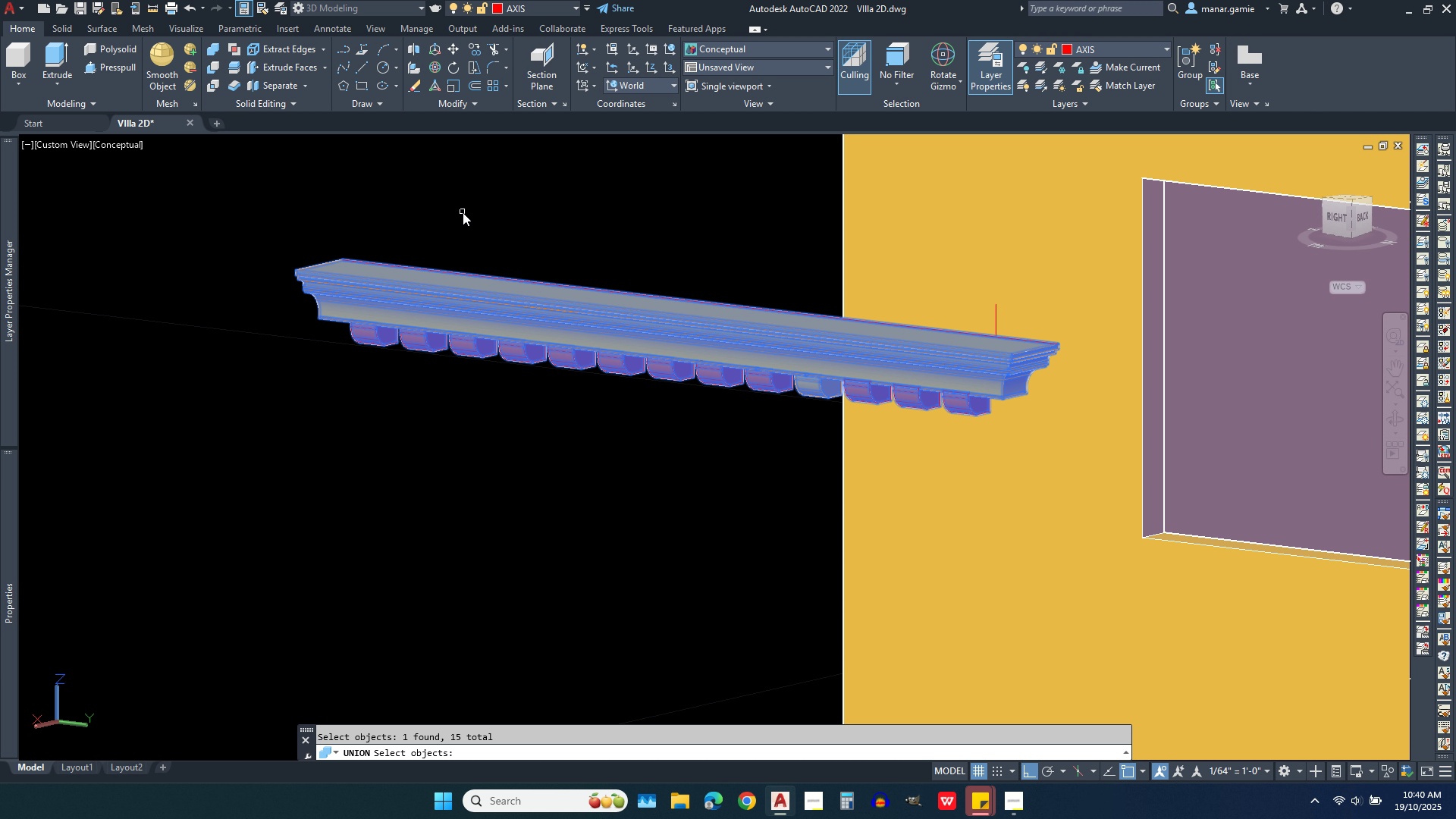 
right_click([463, 212])
 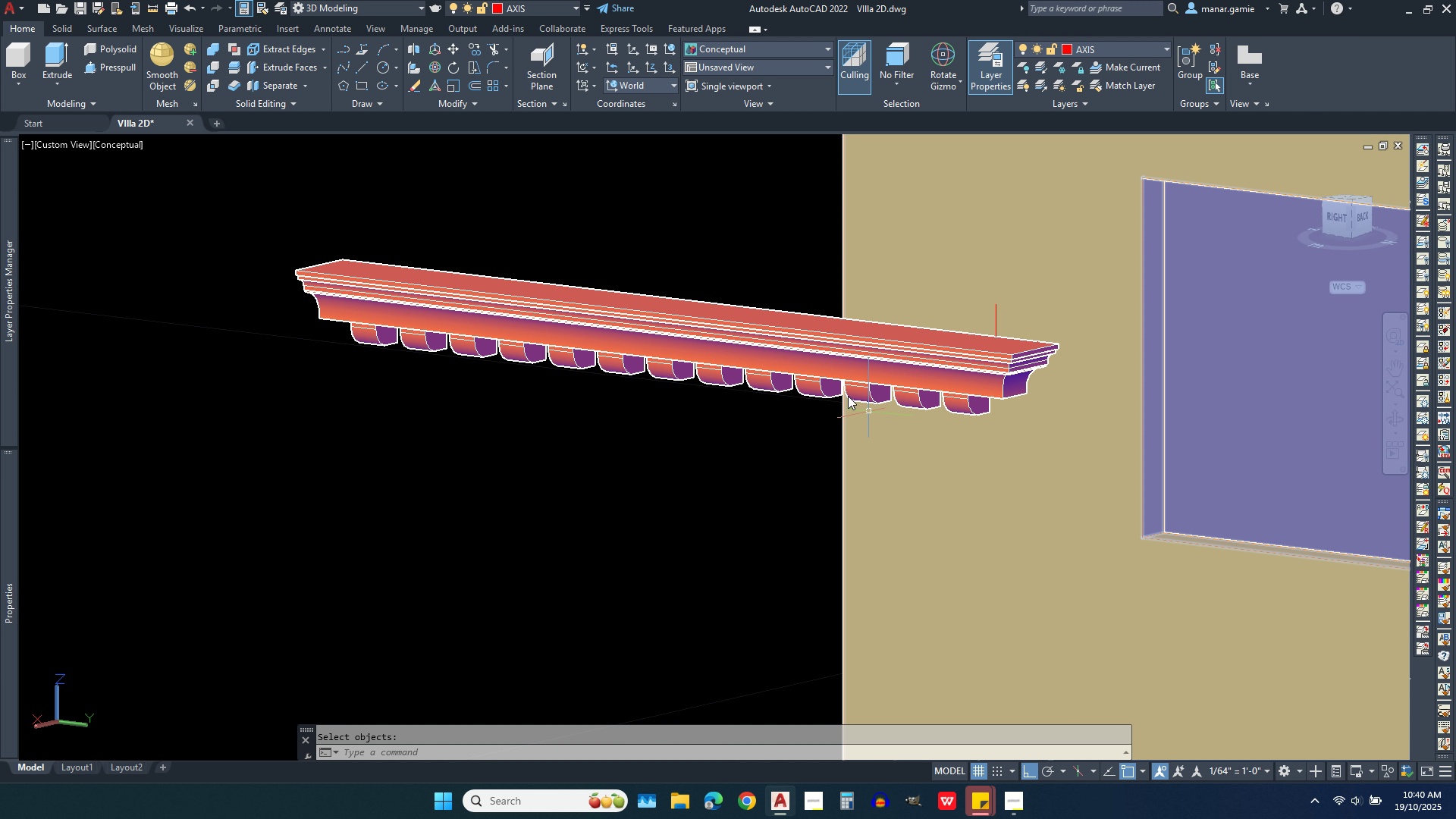 
left_click([755, 353])
 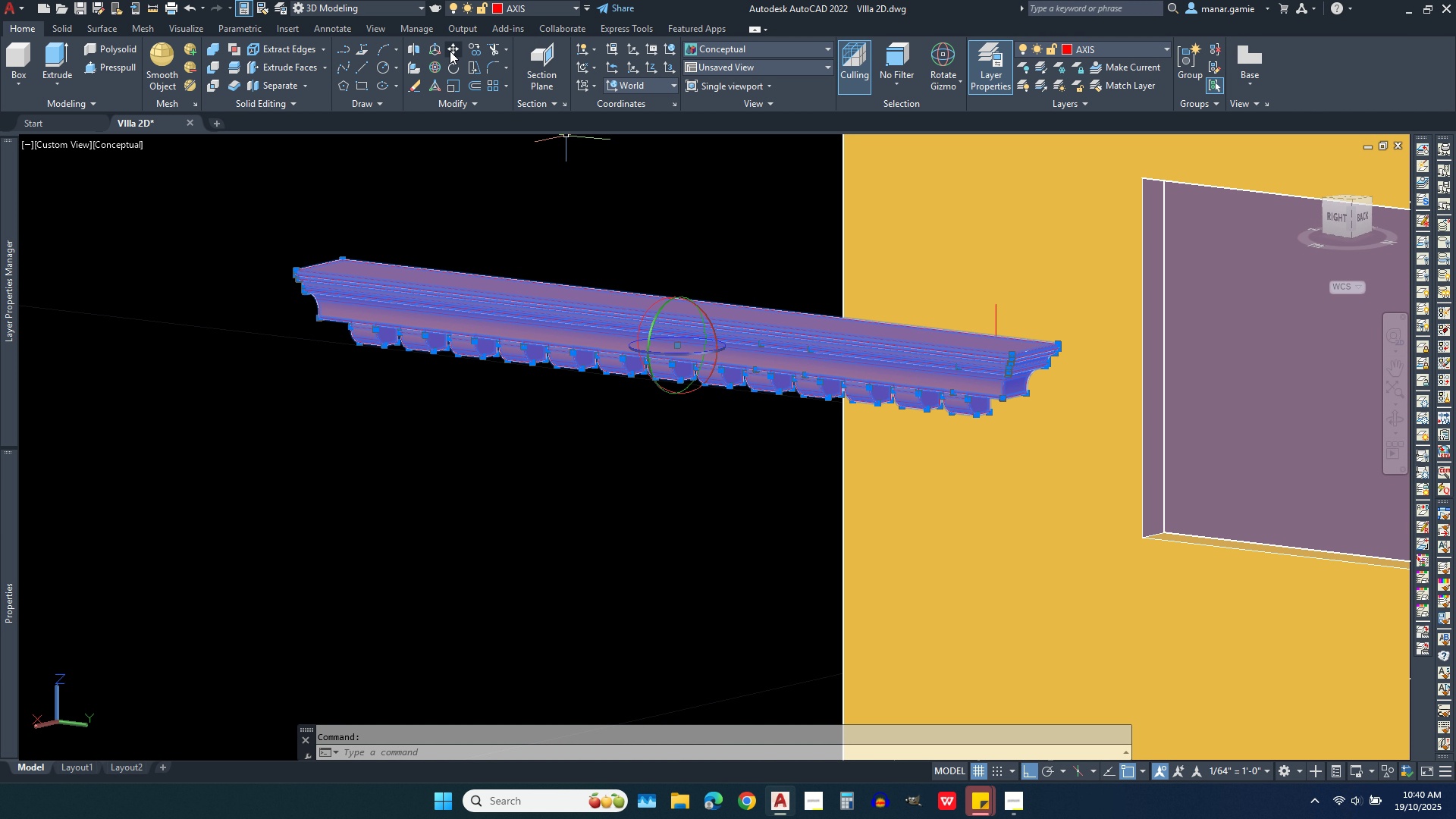 
left_click([450, 48])
 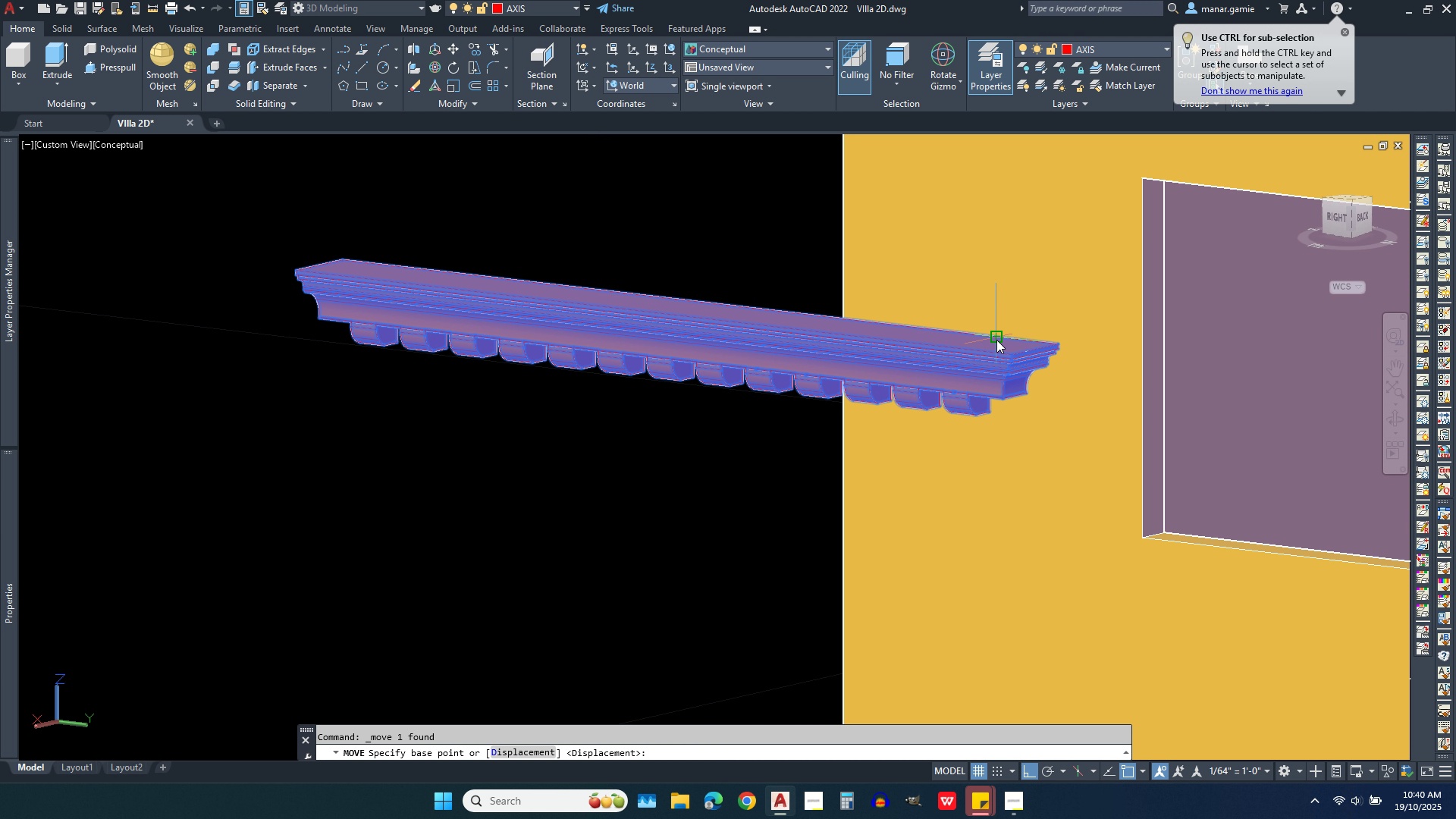 
left_click([996, 340])
 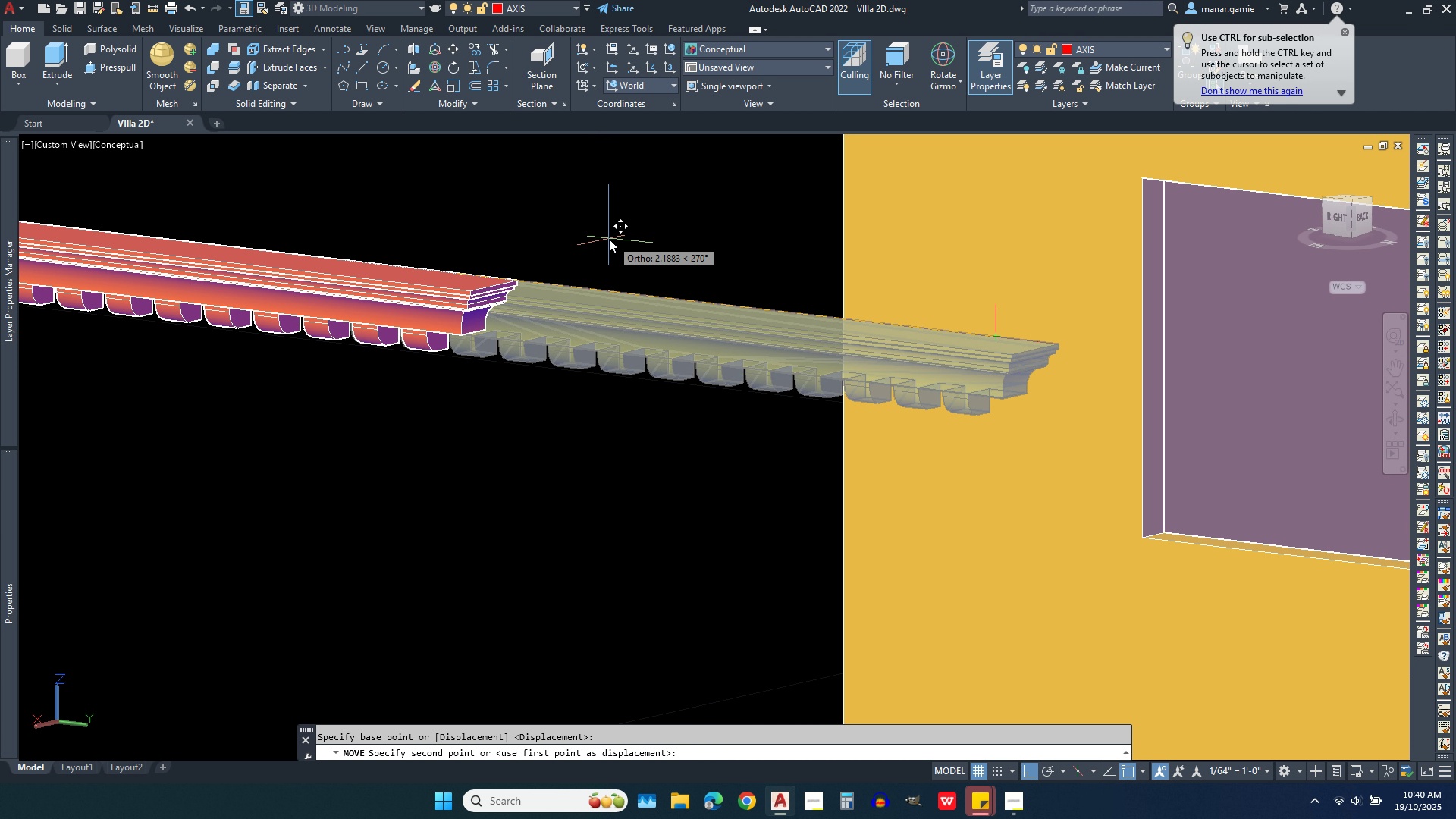 
scroll: coordinate [598, 268], scroll_direction: down, amount: 2.0
 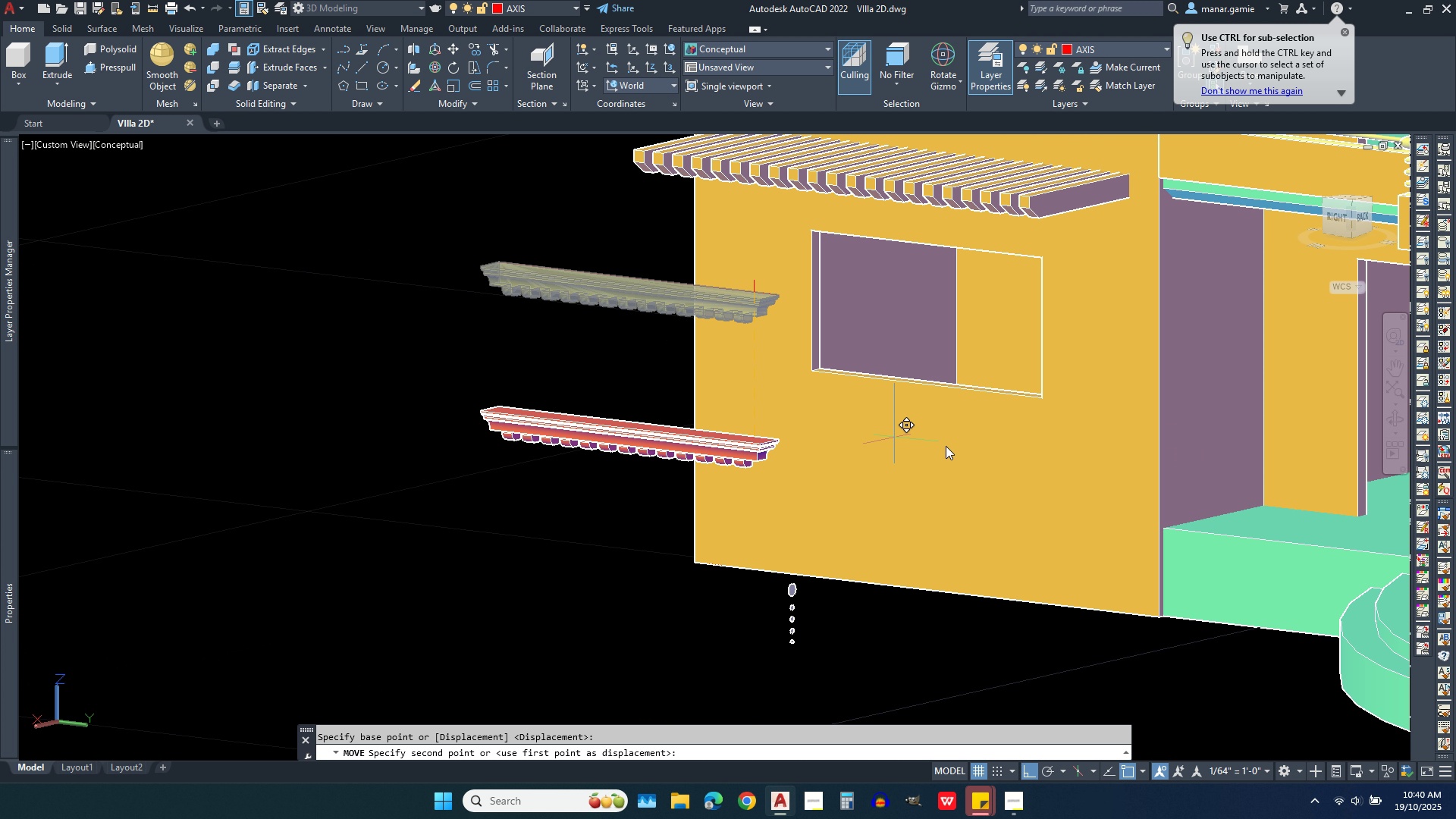 
scroll: coordinate [969, 438], scroll_direction: up, amount: 2.0
 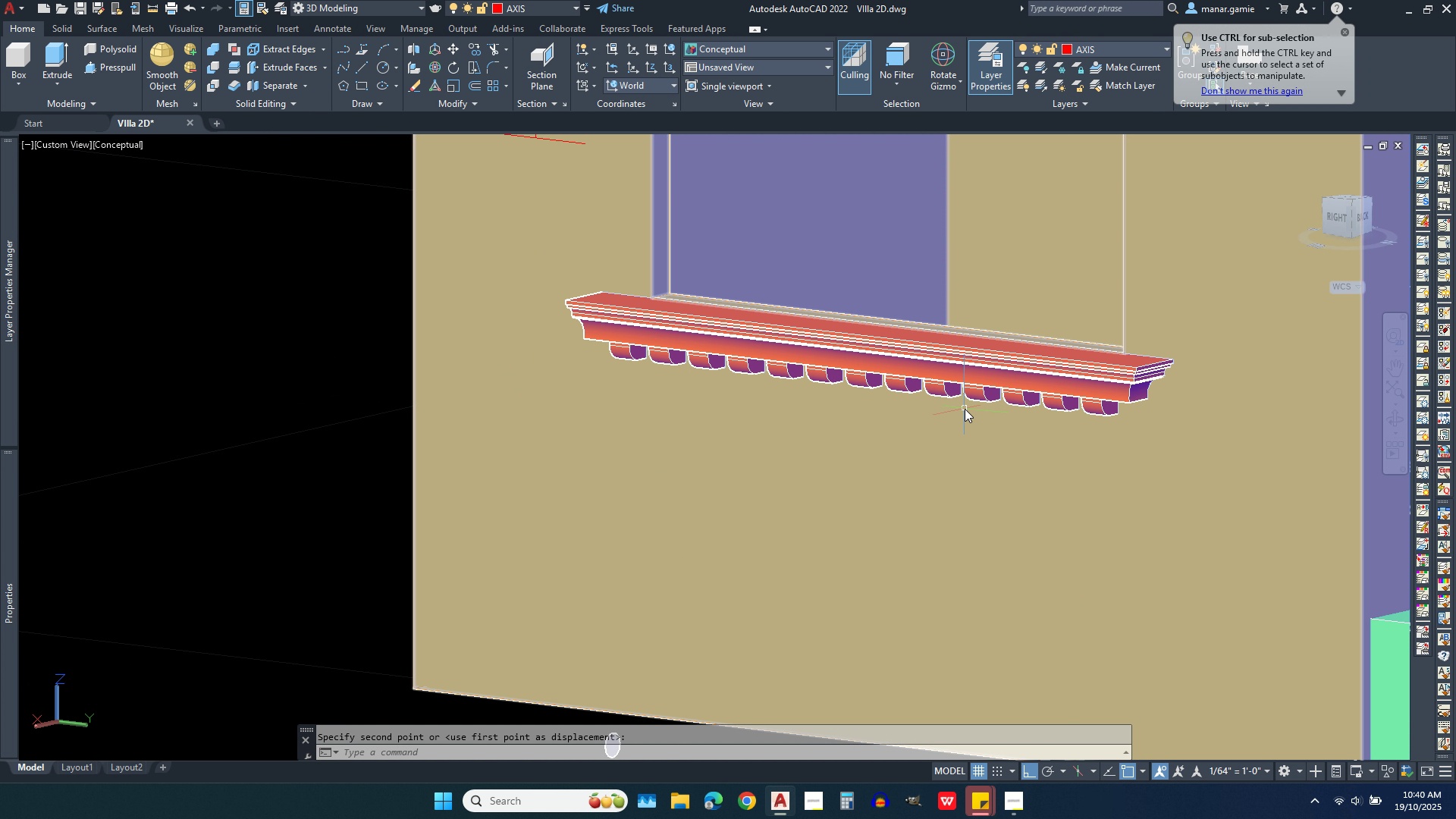 
scroll: coordinate [959, 448], scroll_direction: down, amount: 2.0
 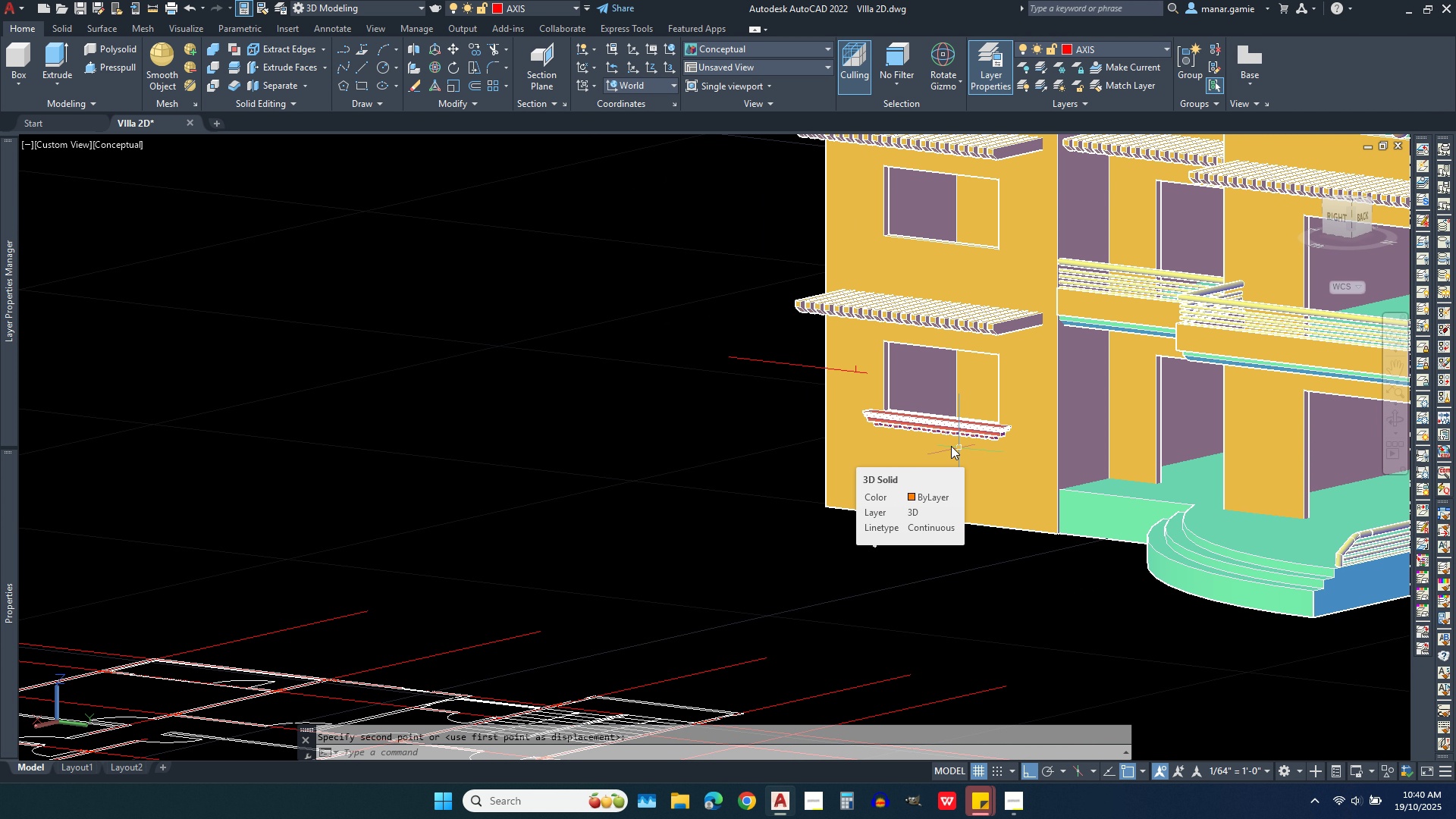 
key(Escape)
 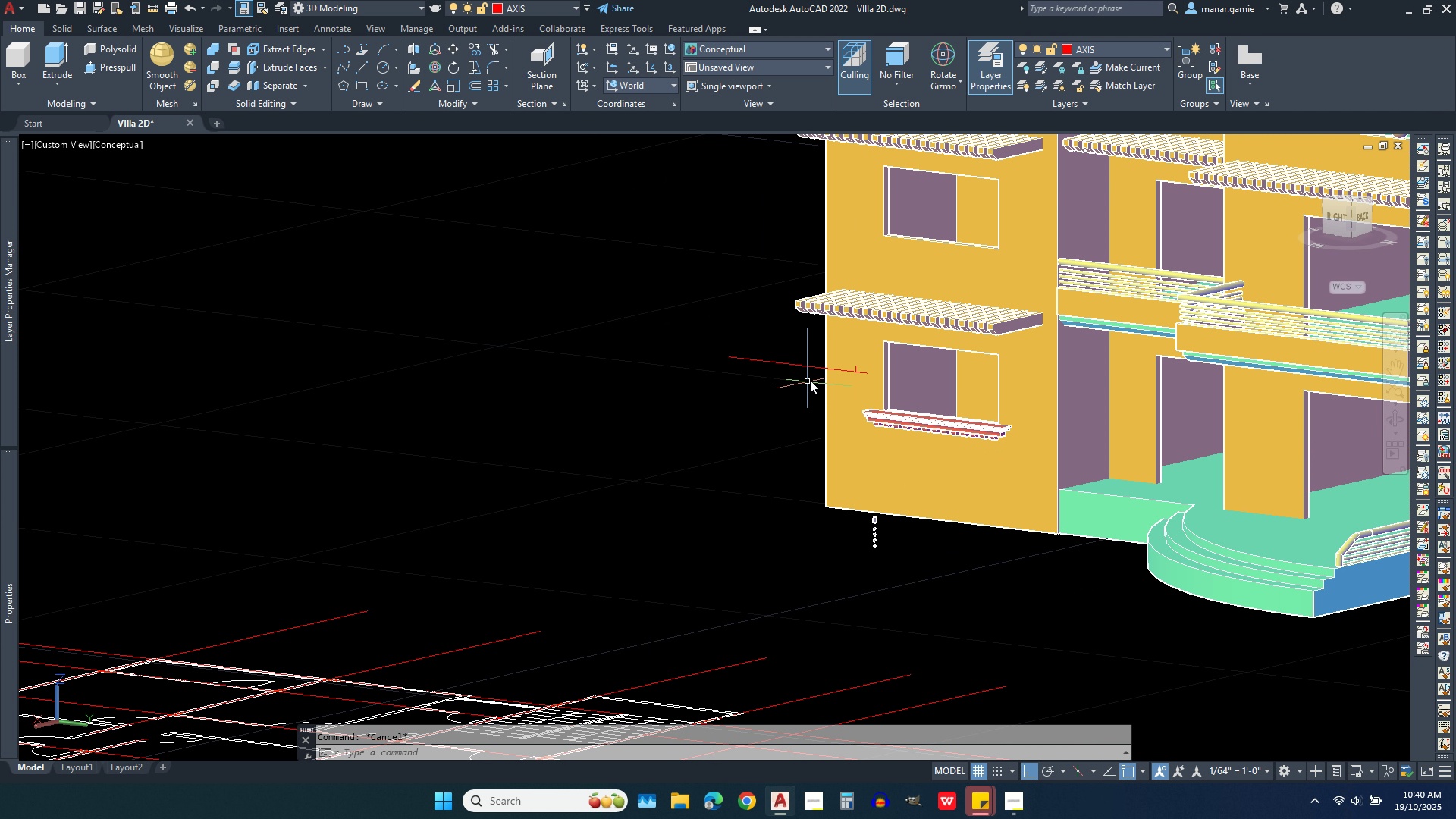 
scroll: coordinate [810, 380], scroll_direction: up, amount: 3.0
 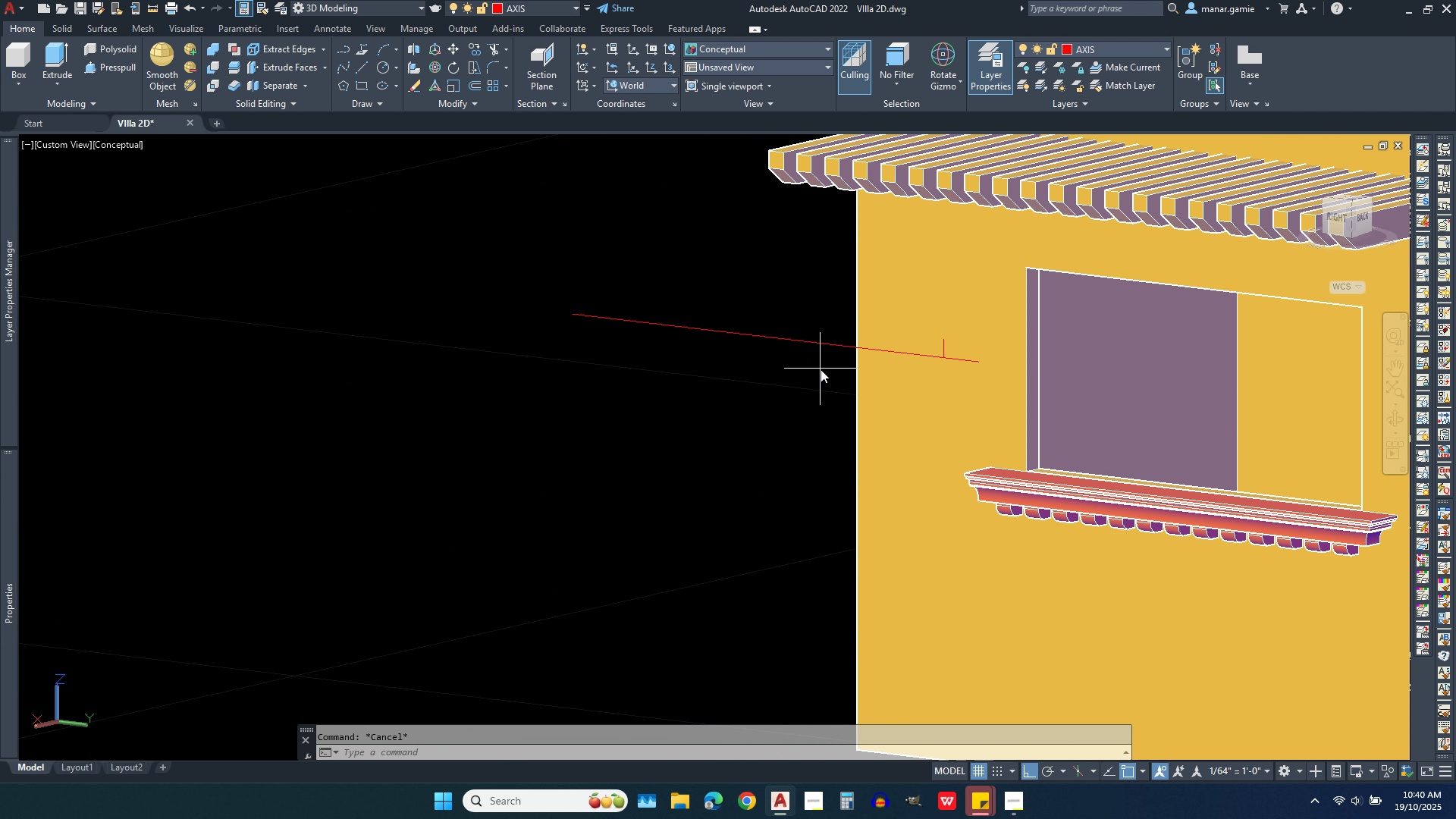 
left_click([821, 369])
 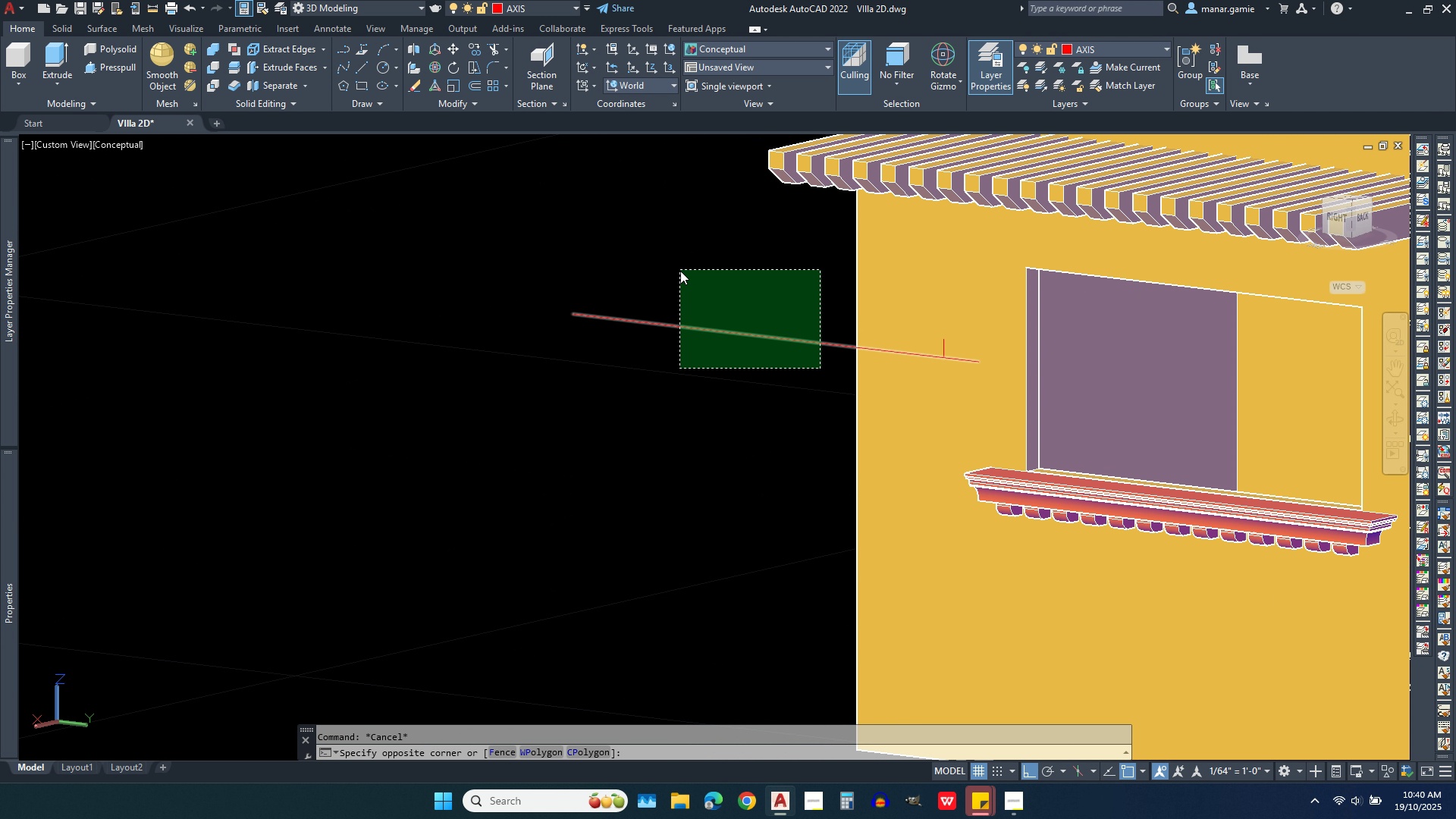 
left_click([680, 271])
 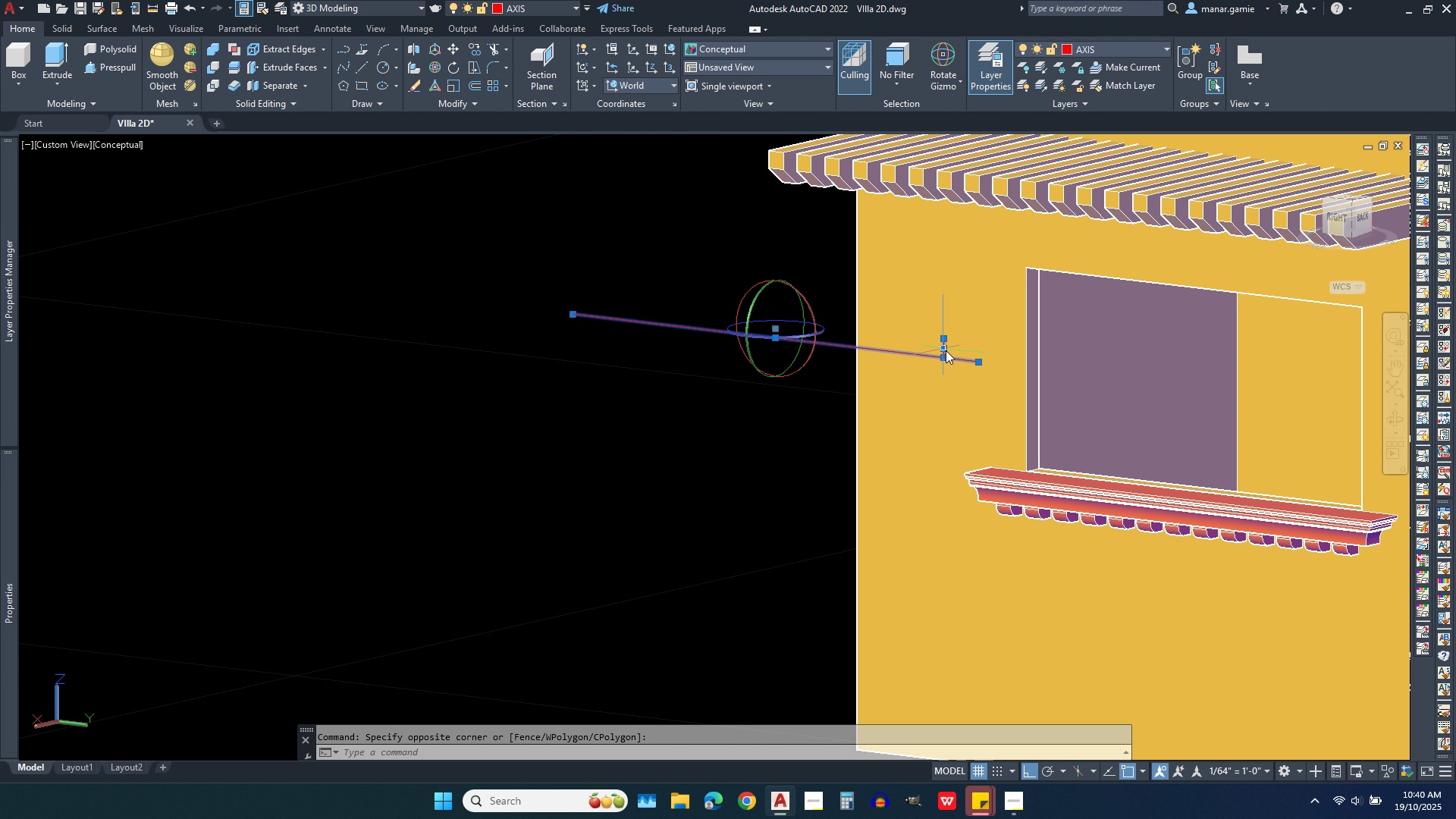 
left_click([946, 350])
 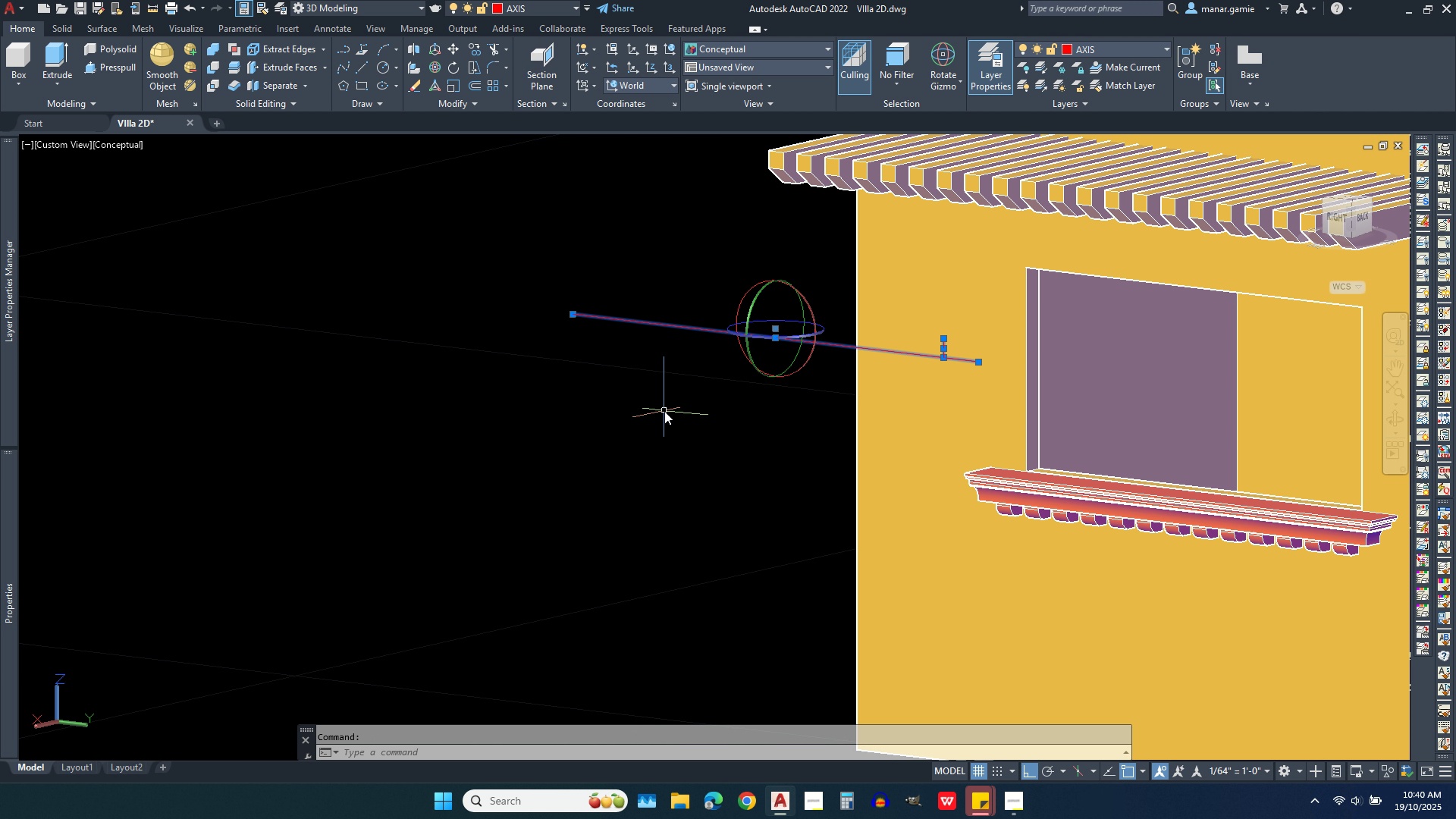 
key(Delete)
 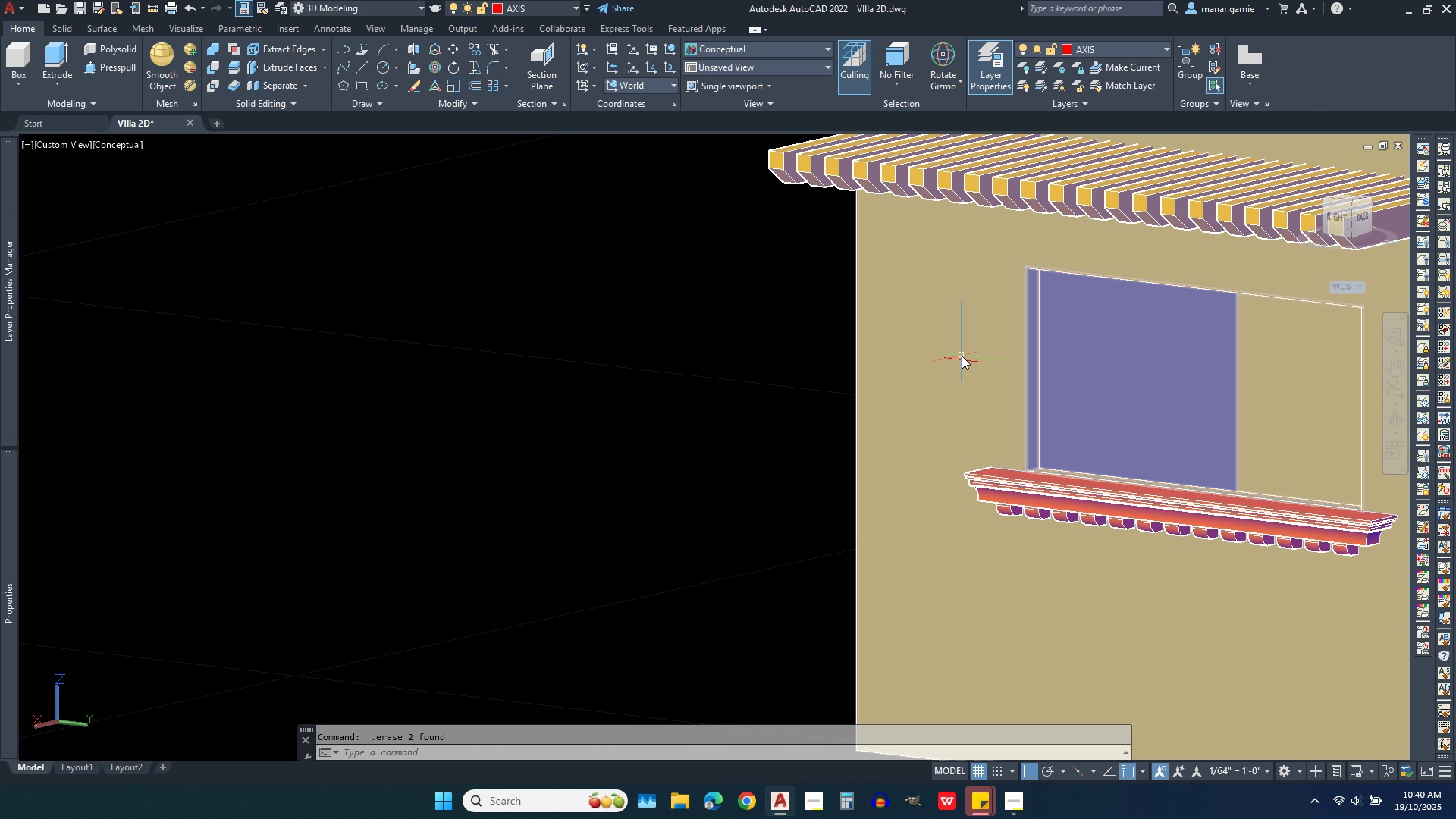 
left_click([974, 361])
 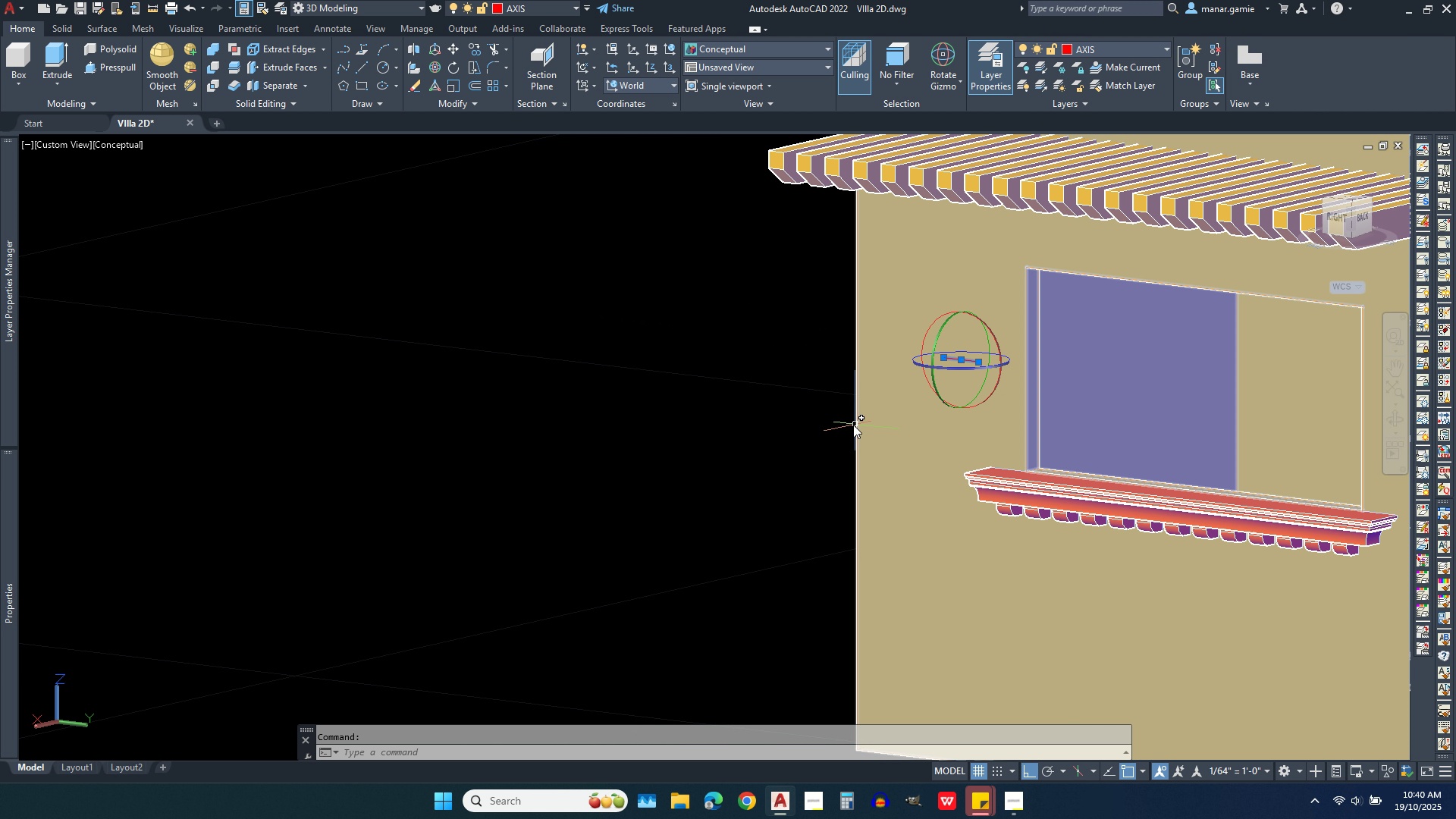 
key(Delete)
 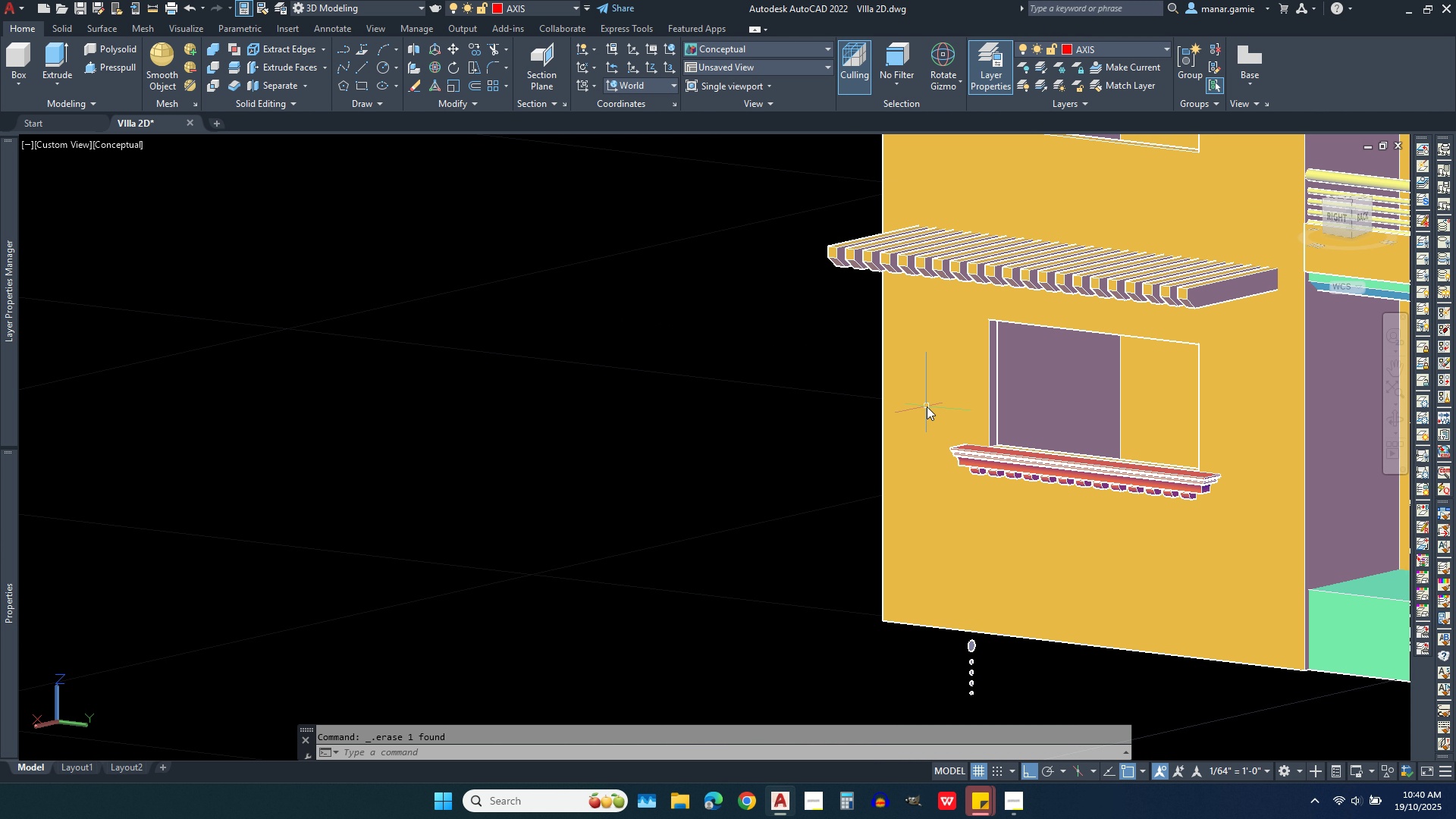 
scroll: coordinate [927, 406], scroll_direction: down, amount: 1.0
 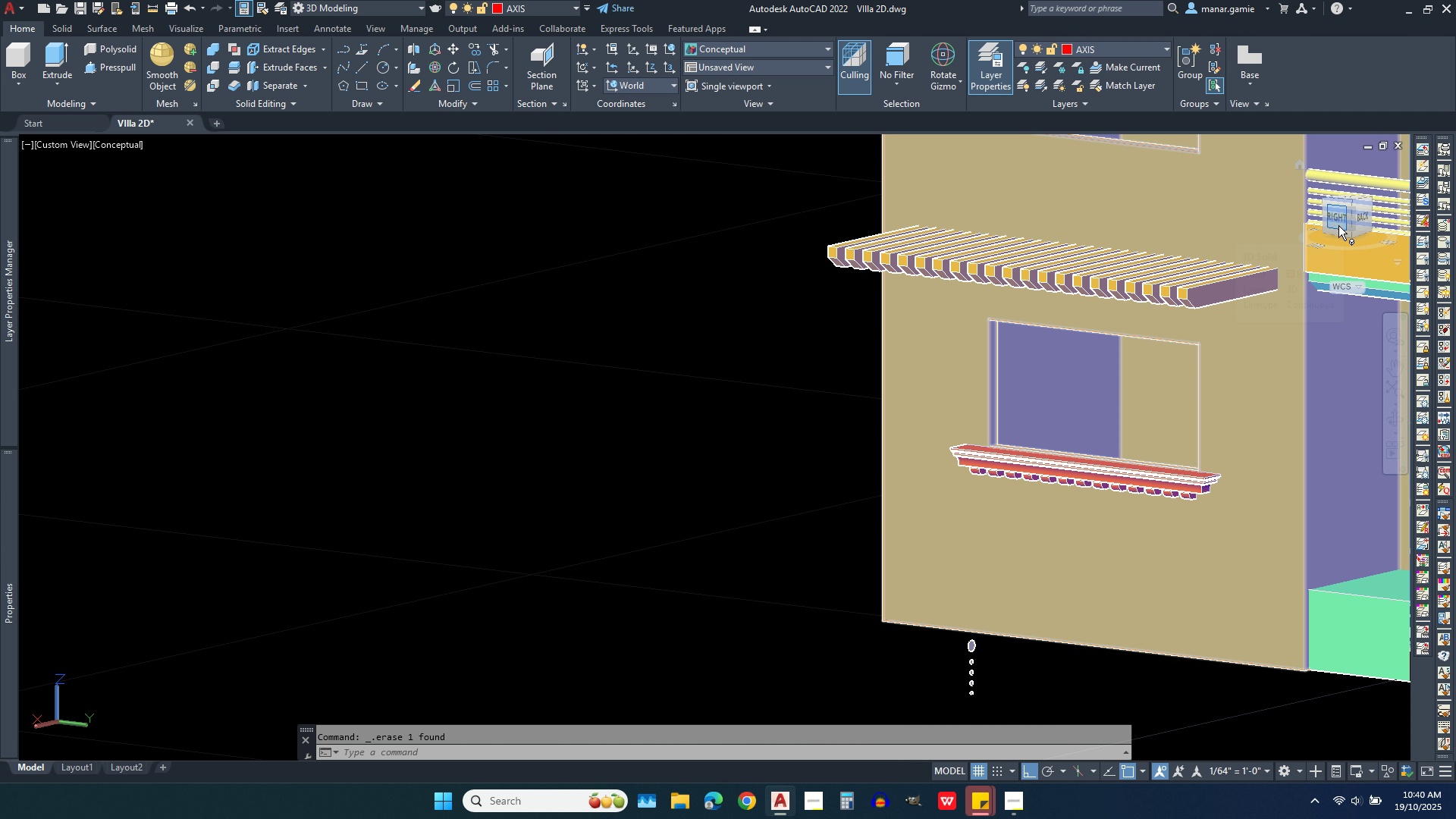 
left_click([1338, 225])
 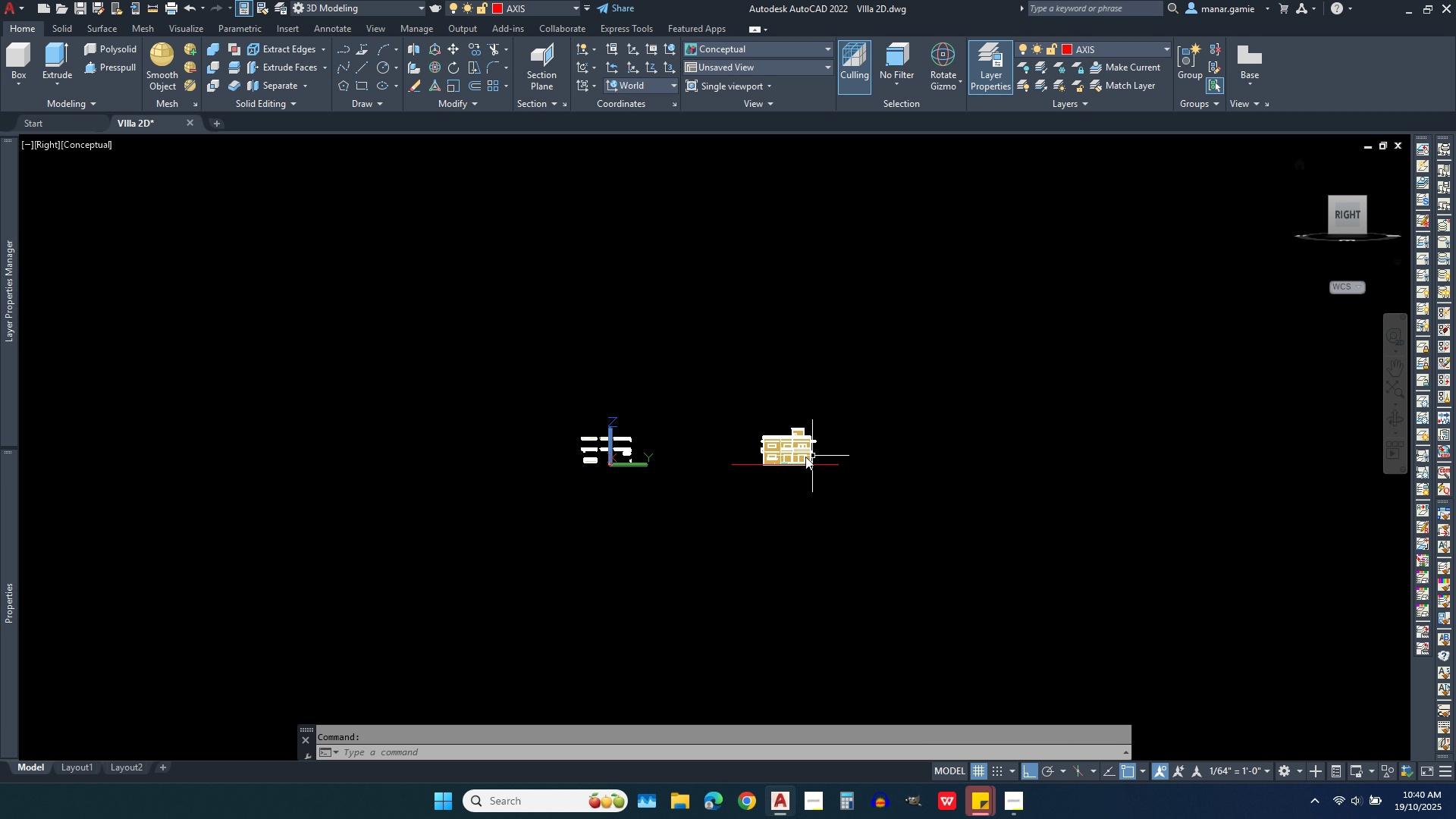 
scroll: coordinate [919, 518], scroll_direction: up, amount: 13.0
 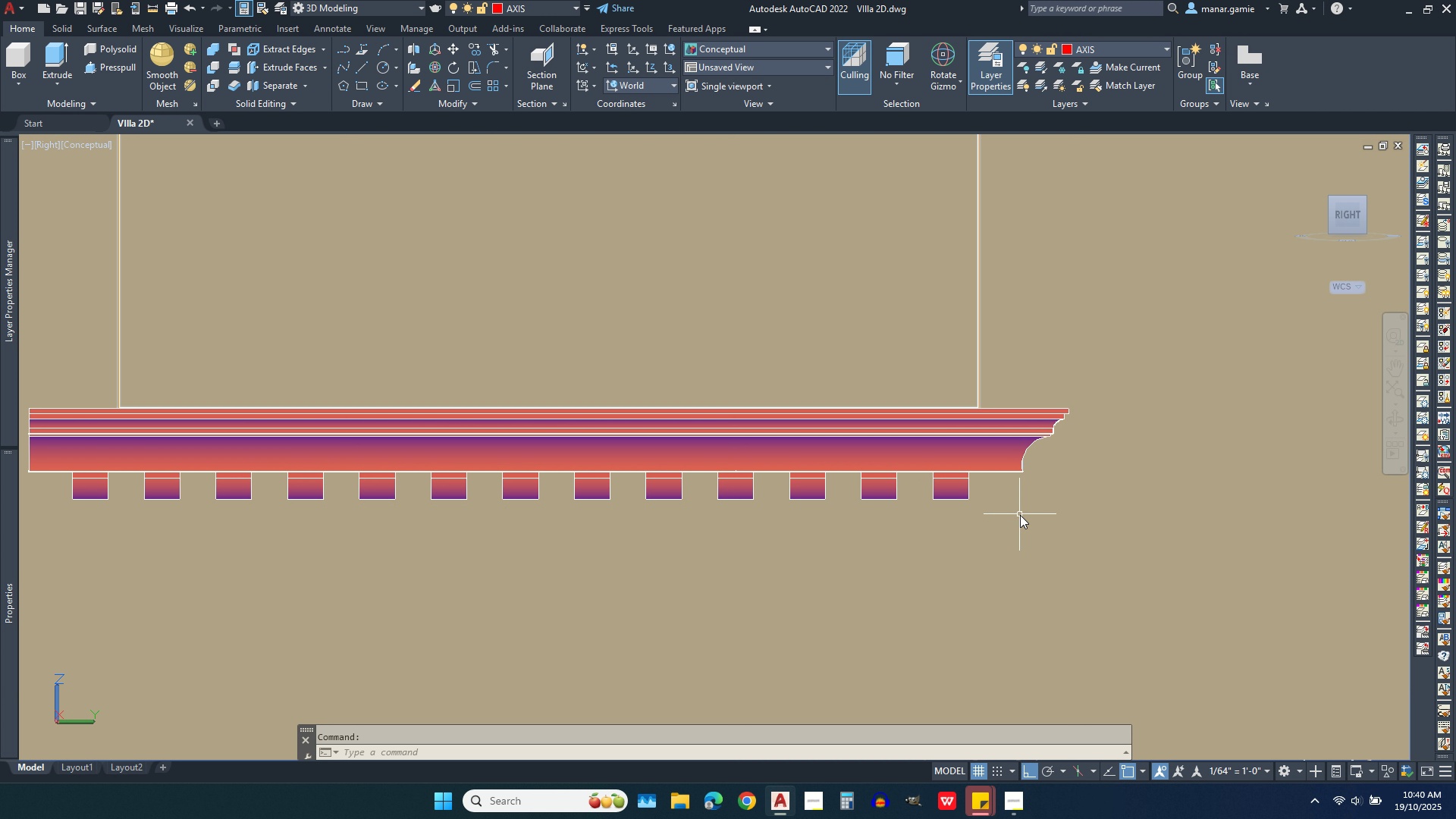 
scroll: coordinate [1025, 515], scroll_direction: down, amount: 2.0
 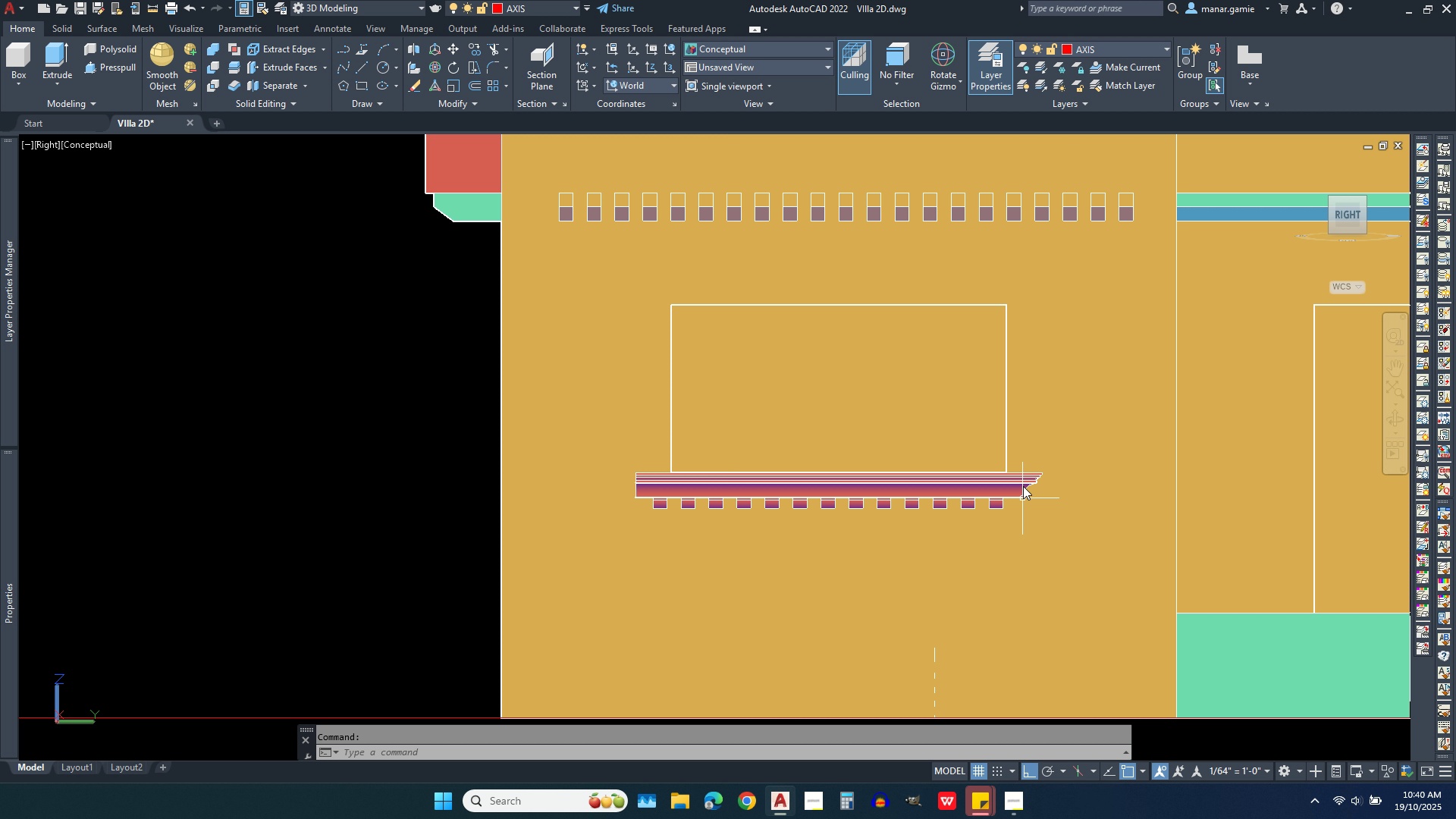 
scroll: coordinate [1020, 470], scroll_direction: up, amount: 2.0
 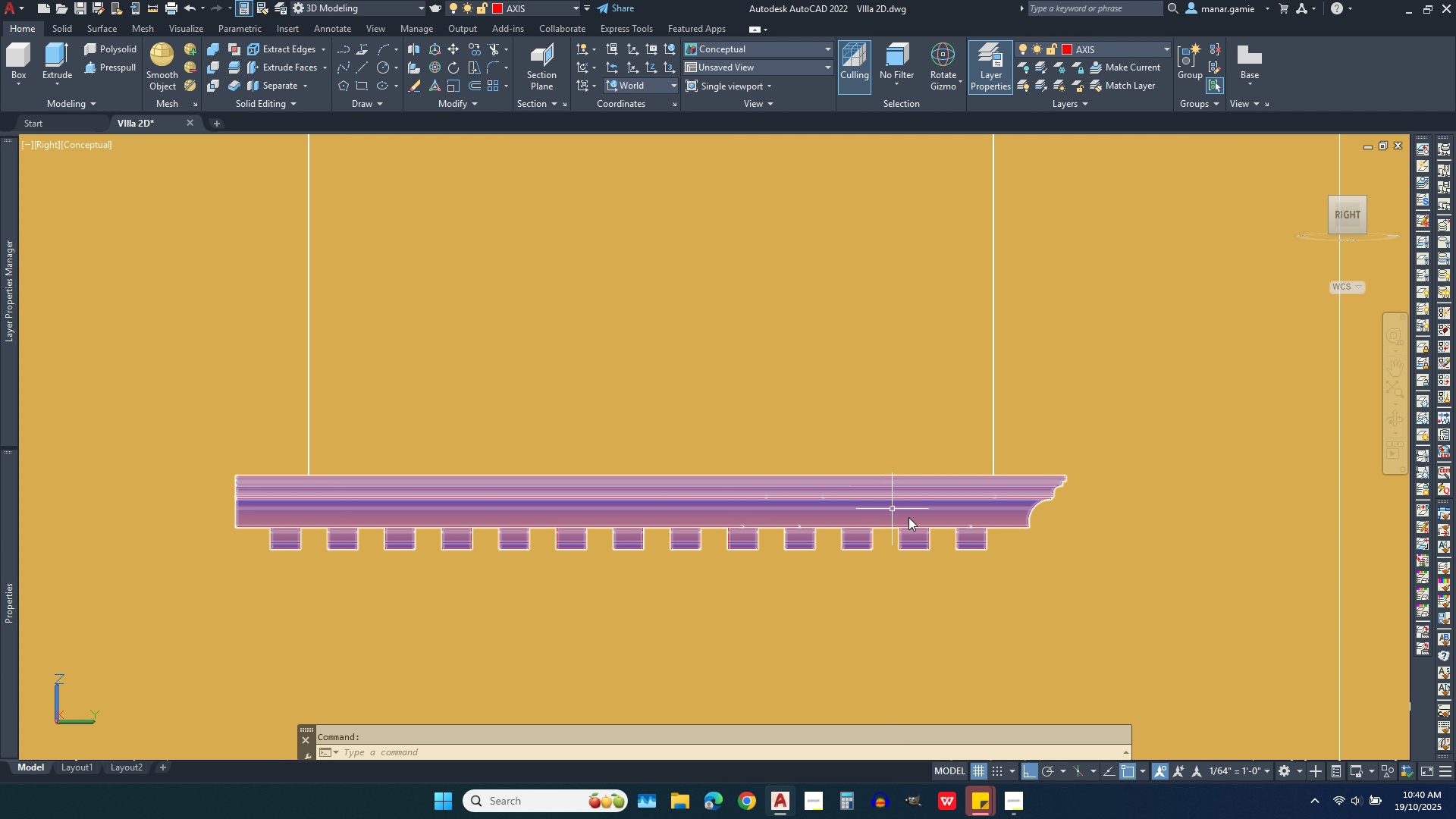 
wait(9.05)
 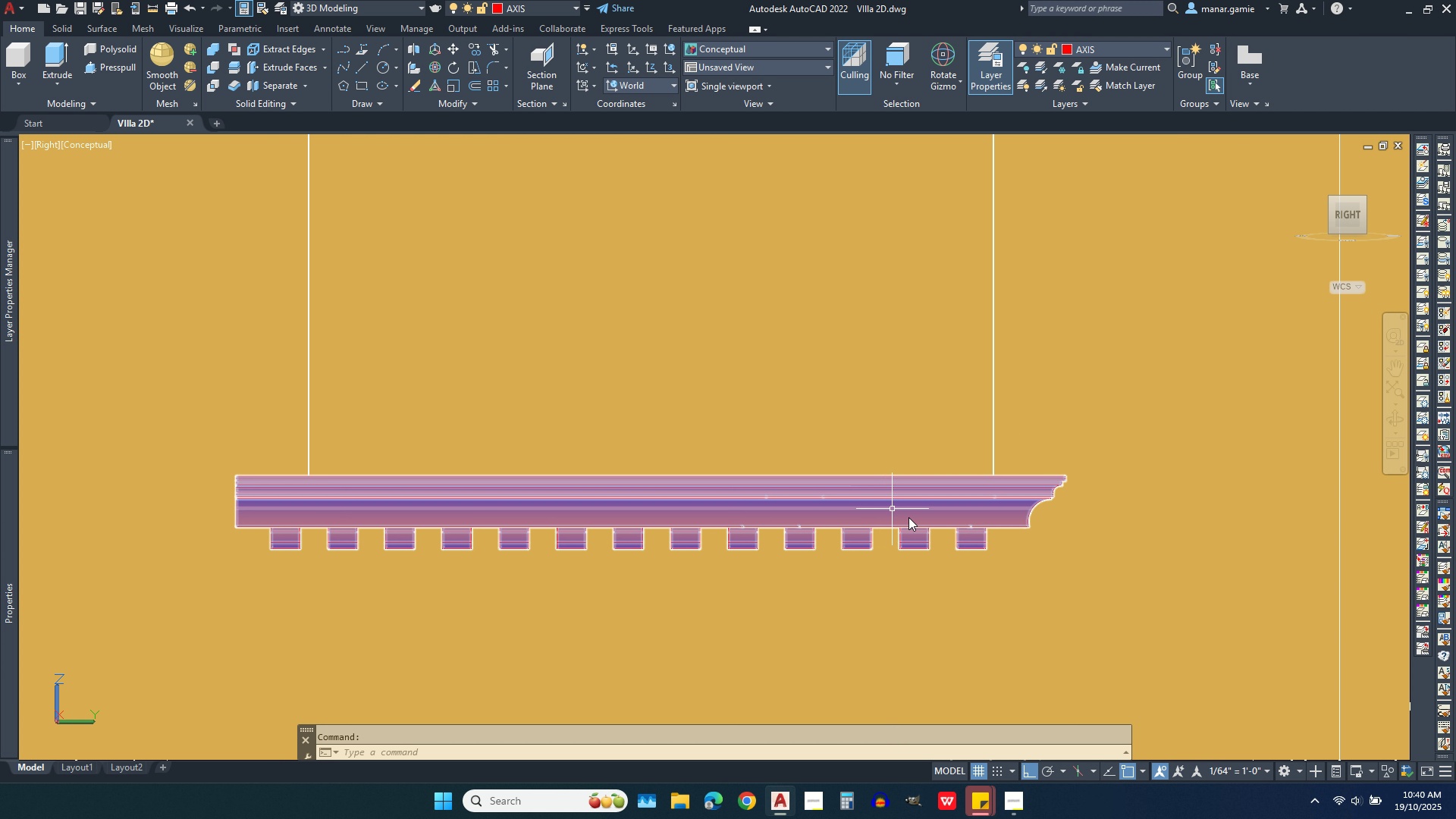 
mouse_move([425, 53])
 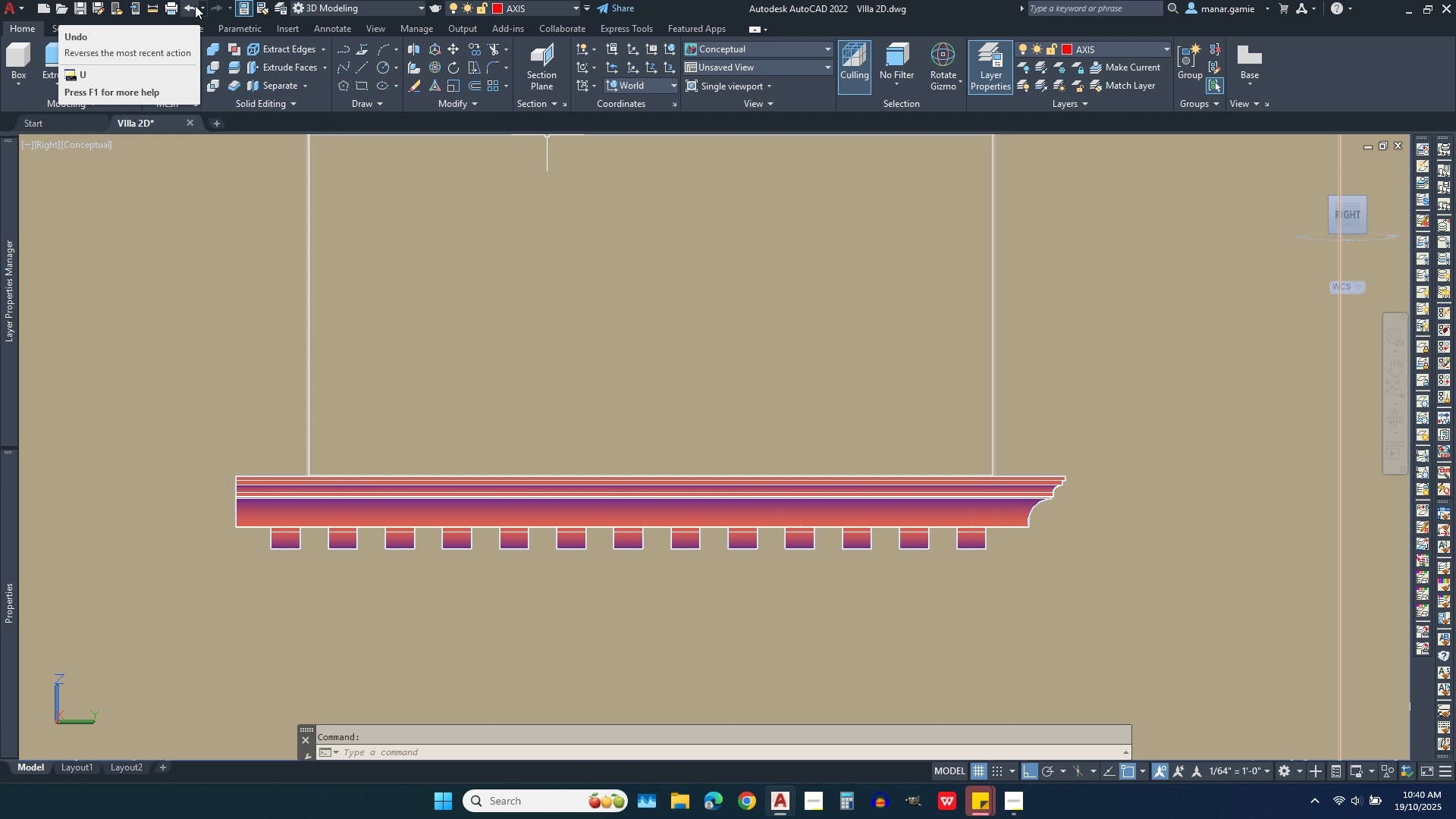 
left_click([195, 5])
 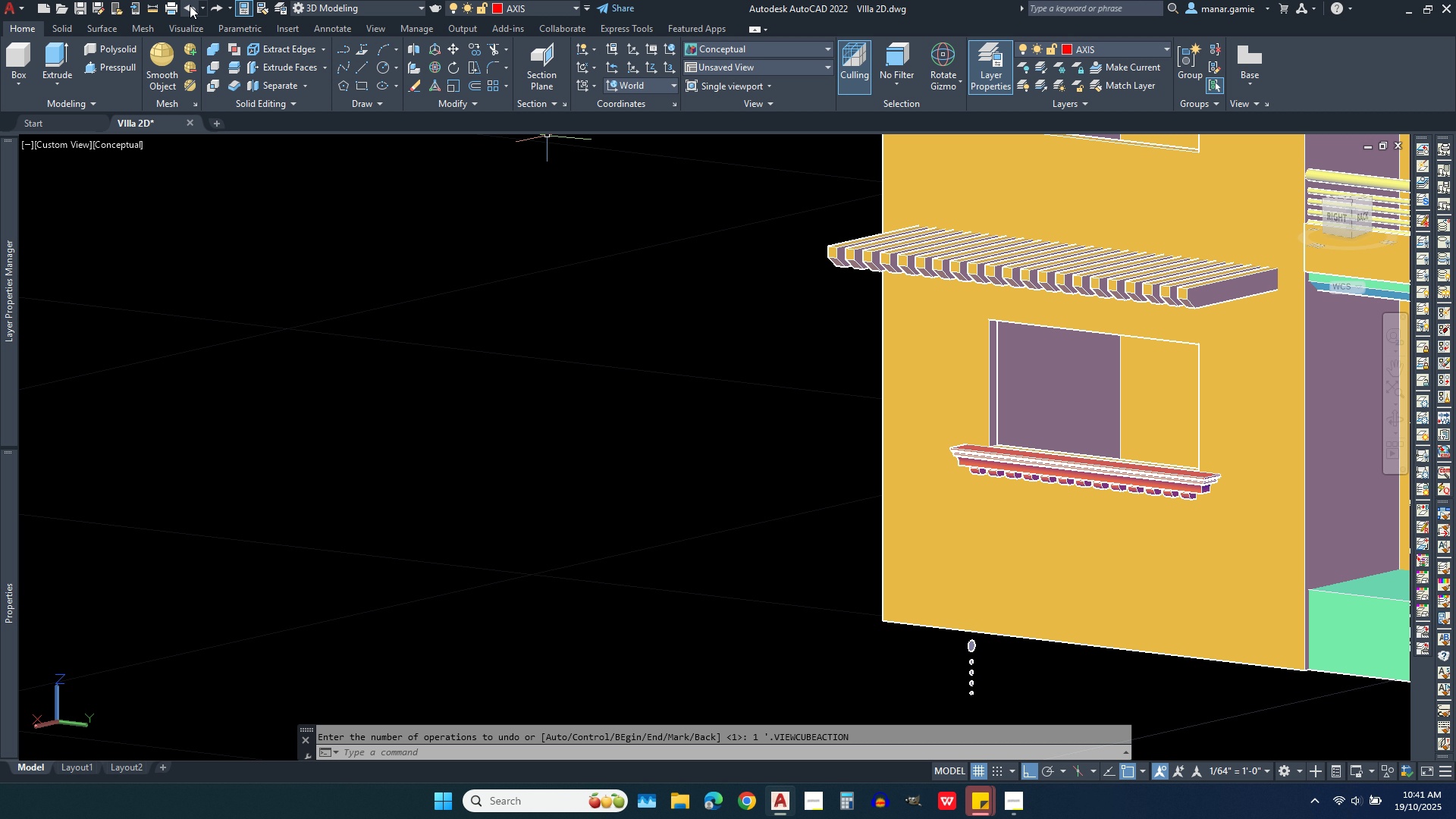 
double_click([190, 5])
 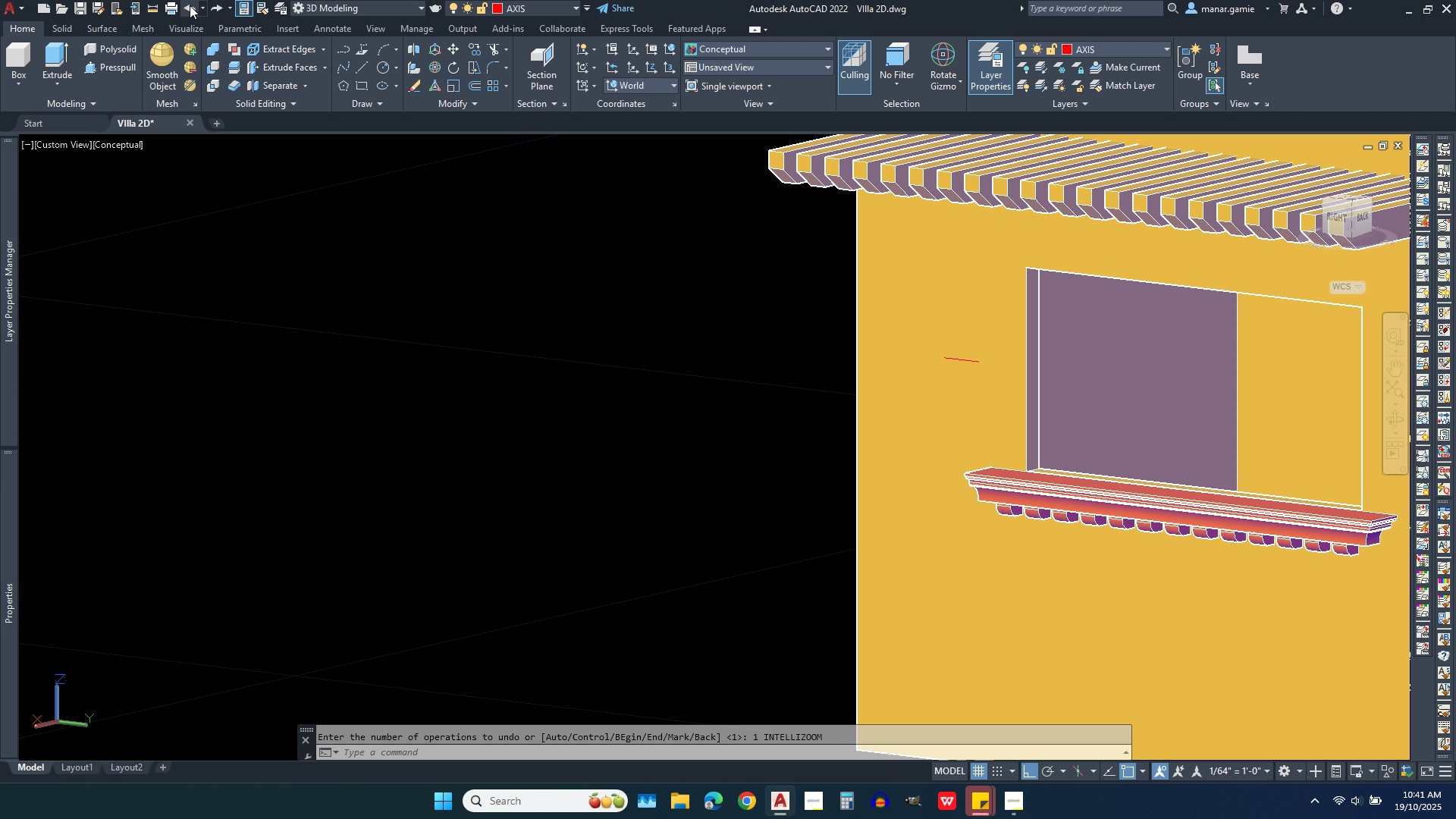 
triple_click([190, 5])
 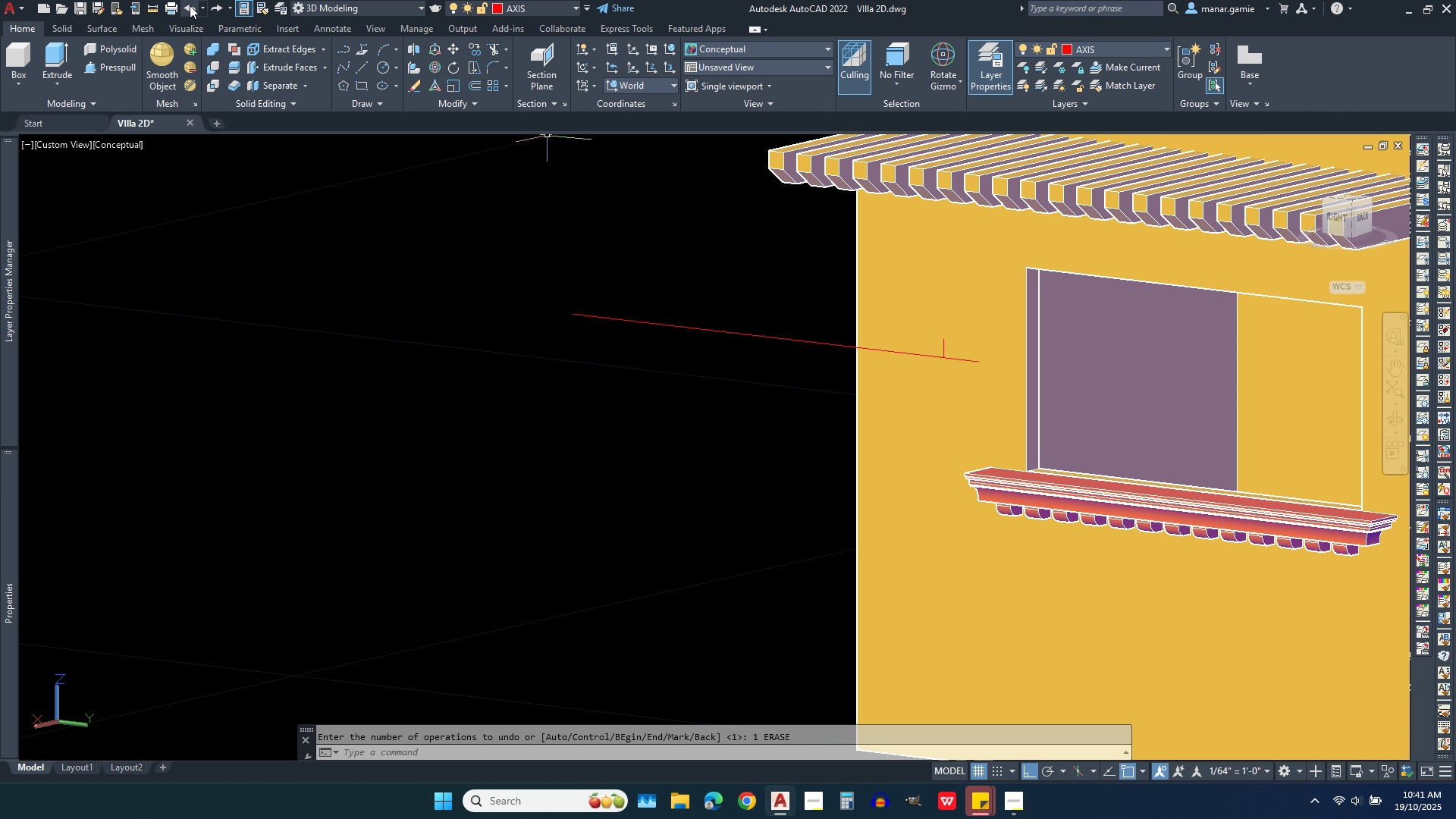 
triple_click([190, 5])
 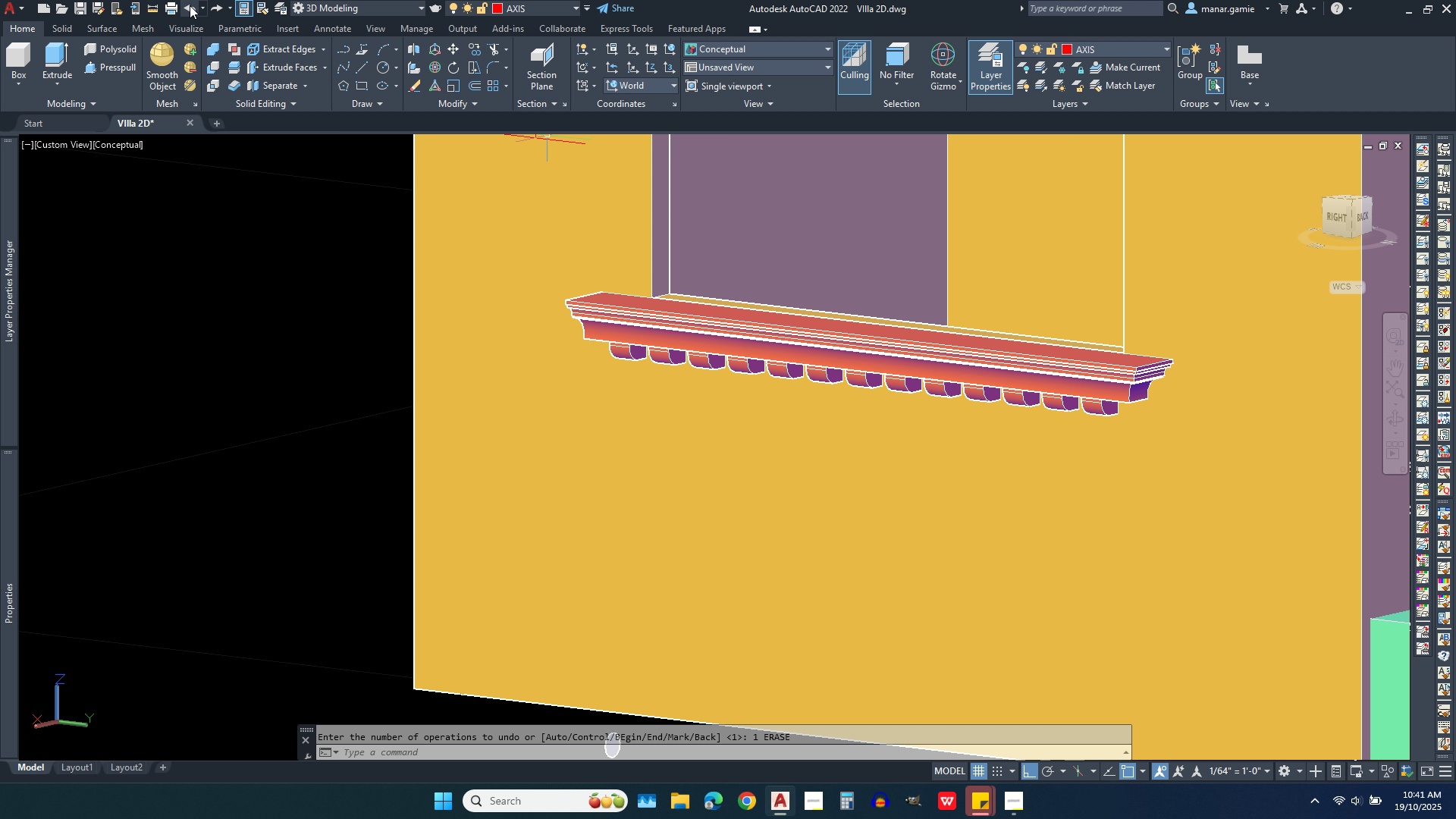 
left_click([190, 5])
 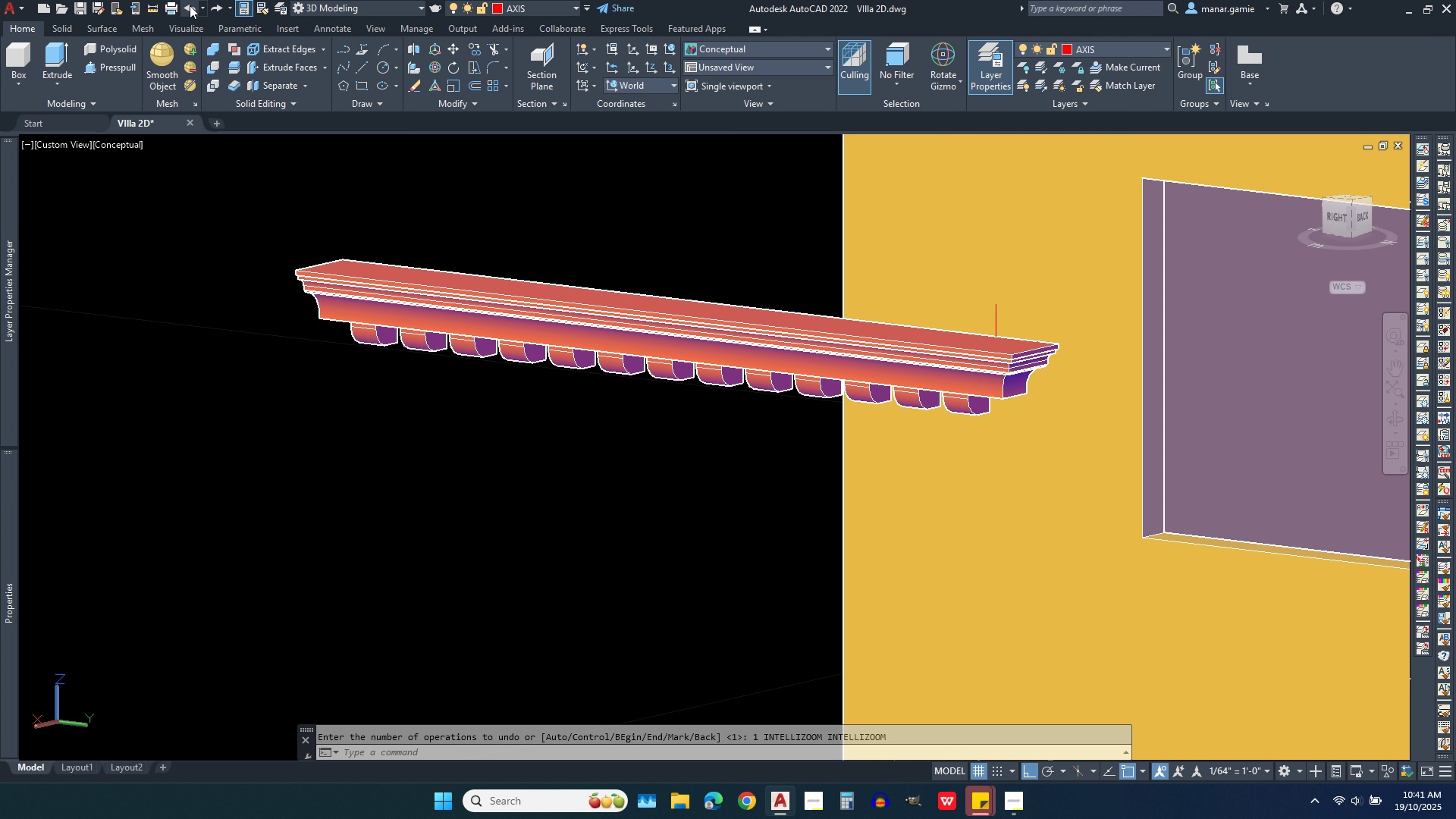 
left_click([190, 5])
 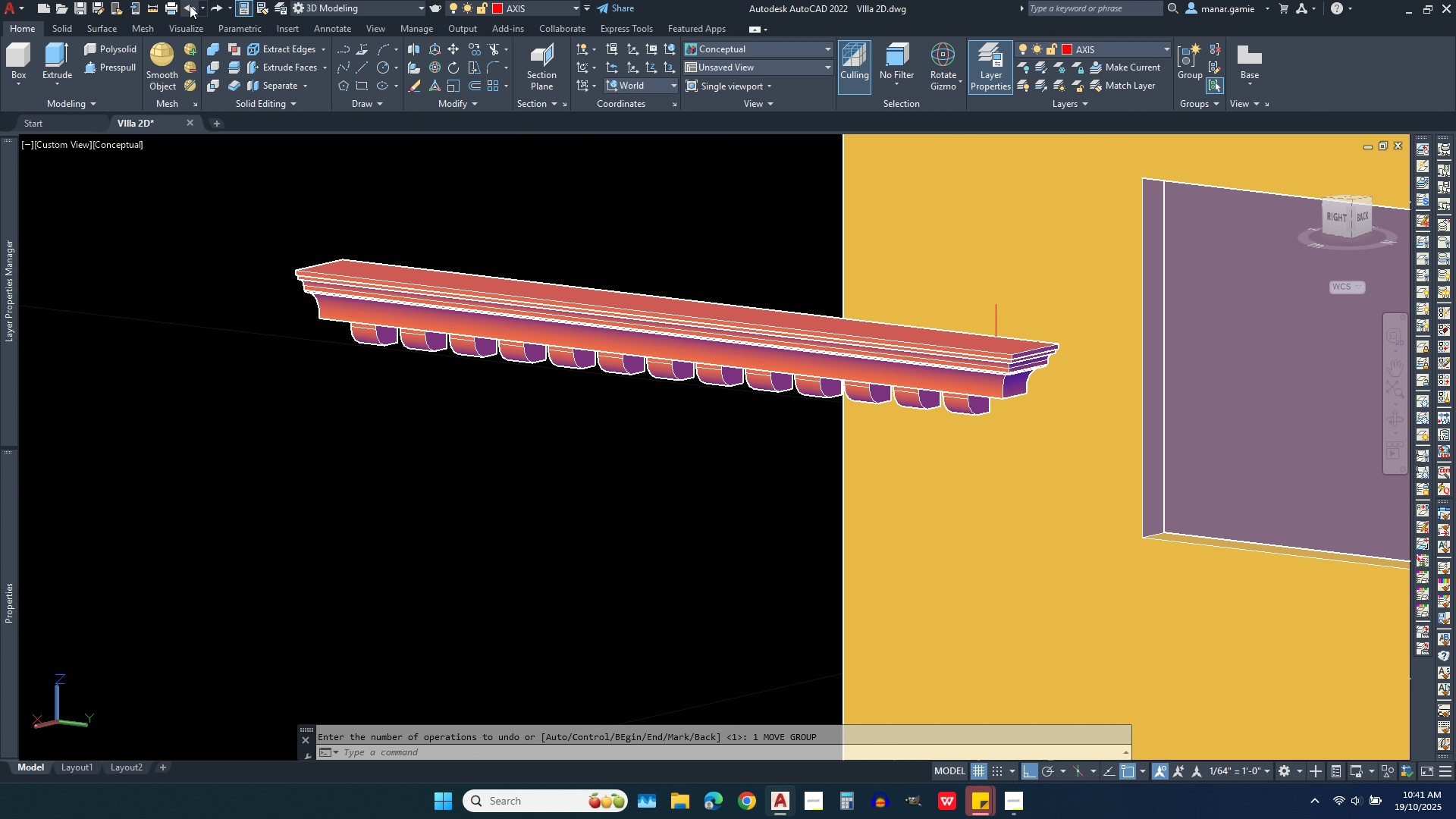 
left_click([190, 5])
 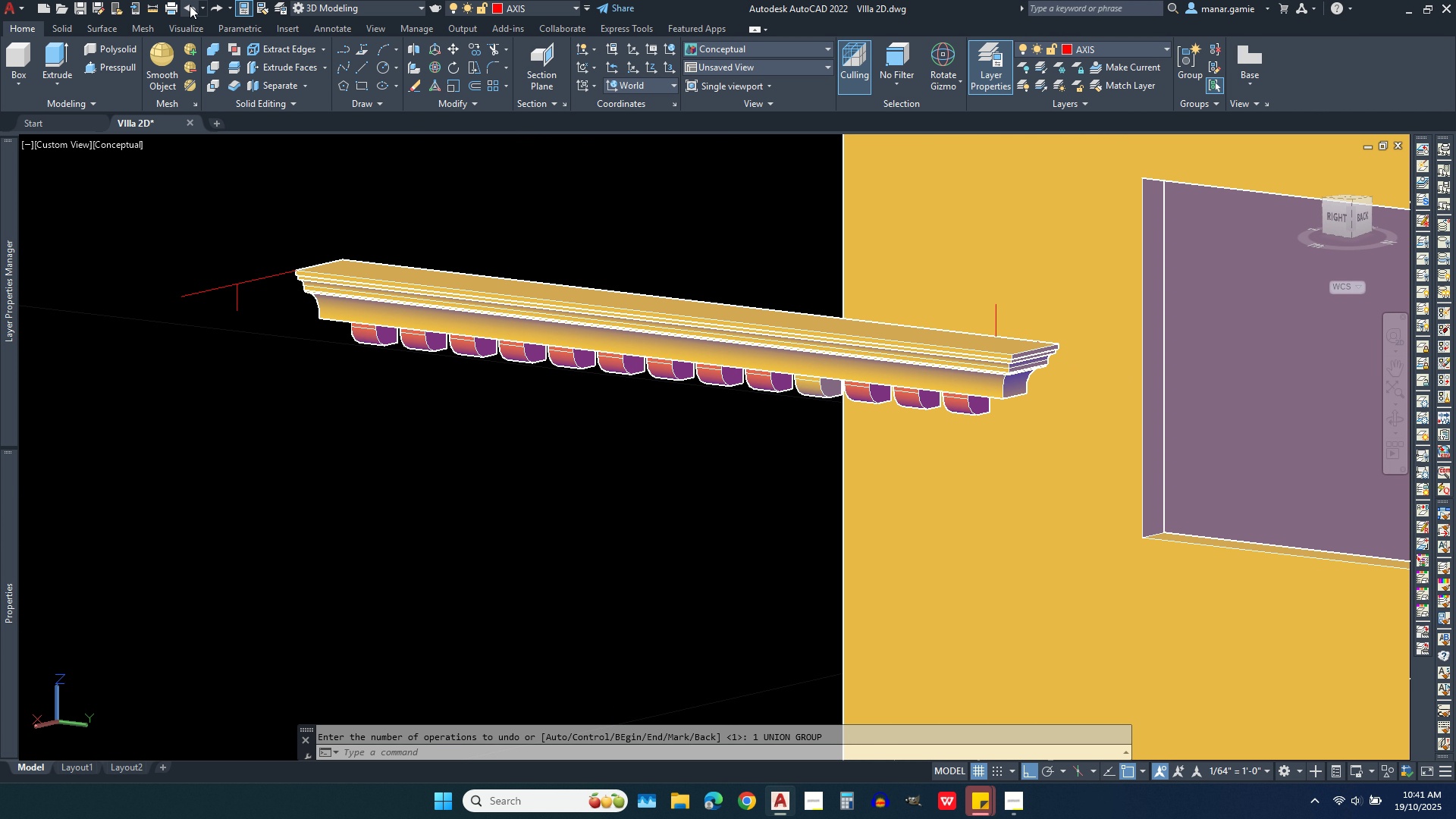 
left_click([190, 5])
 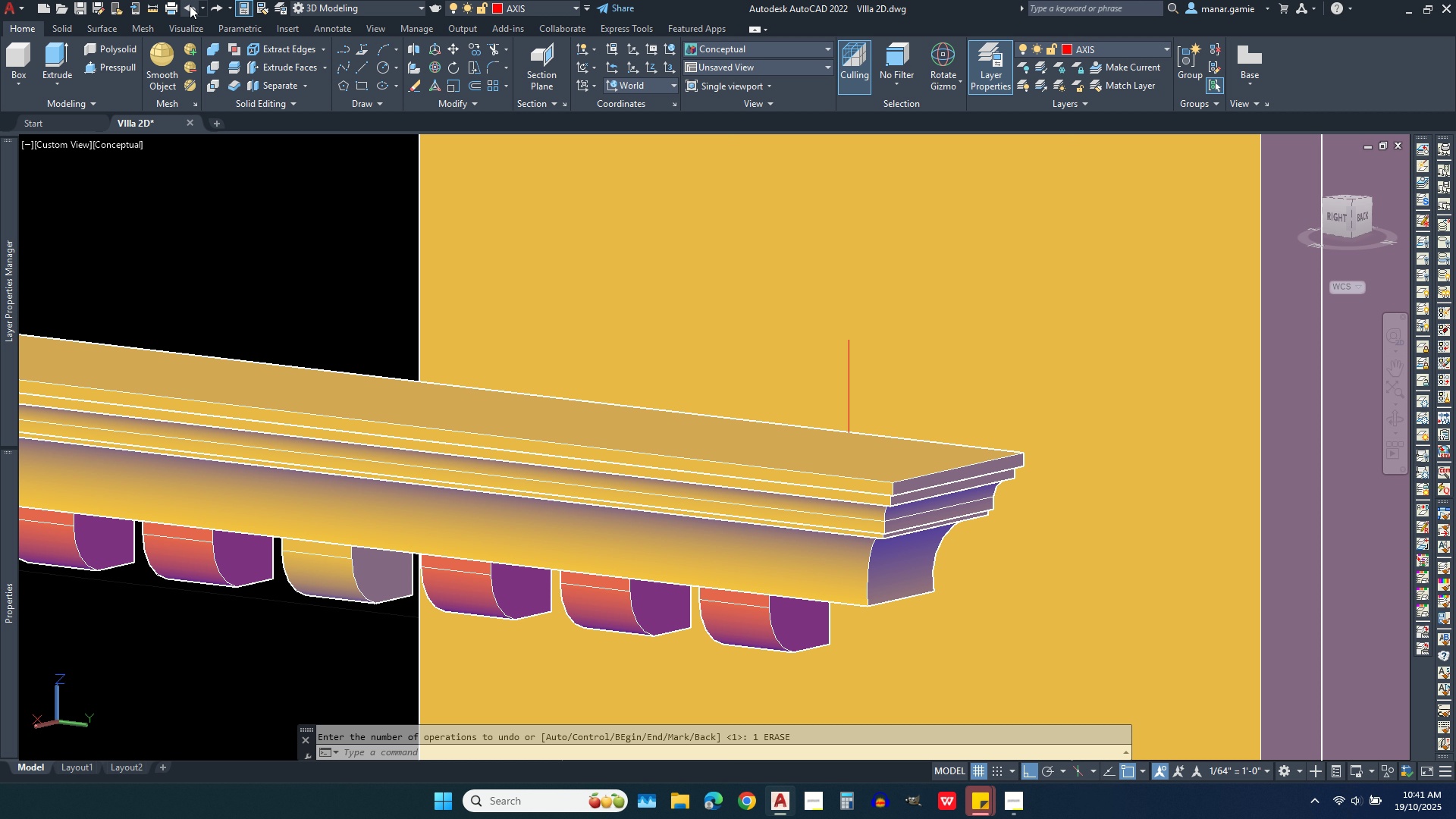 
left_click([190, 5])
 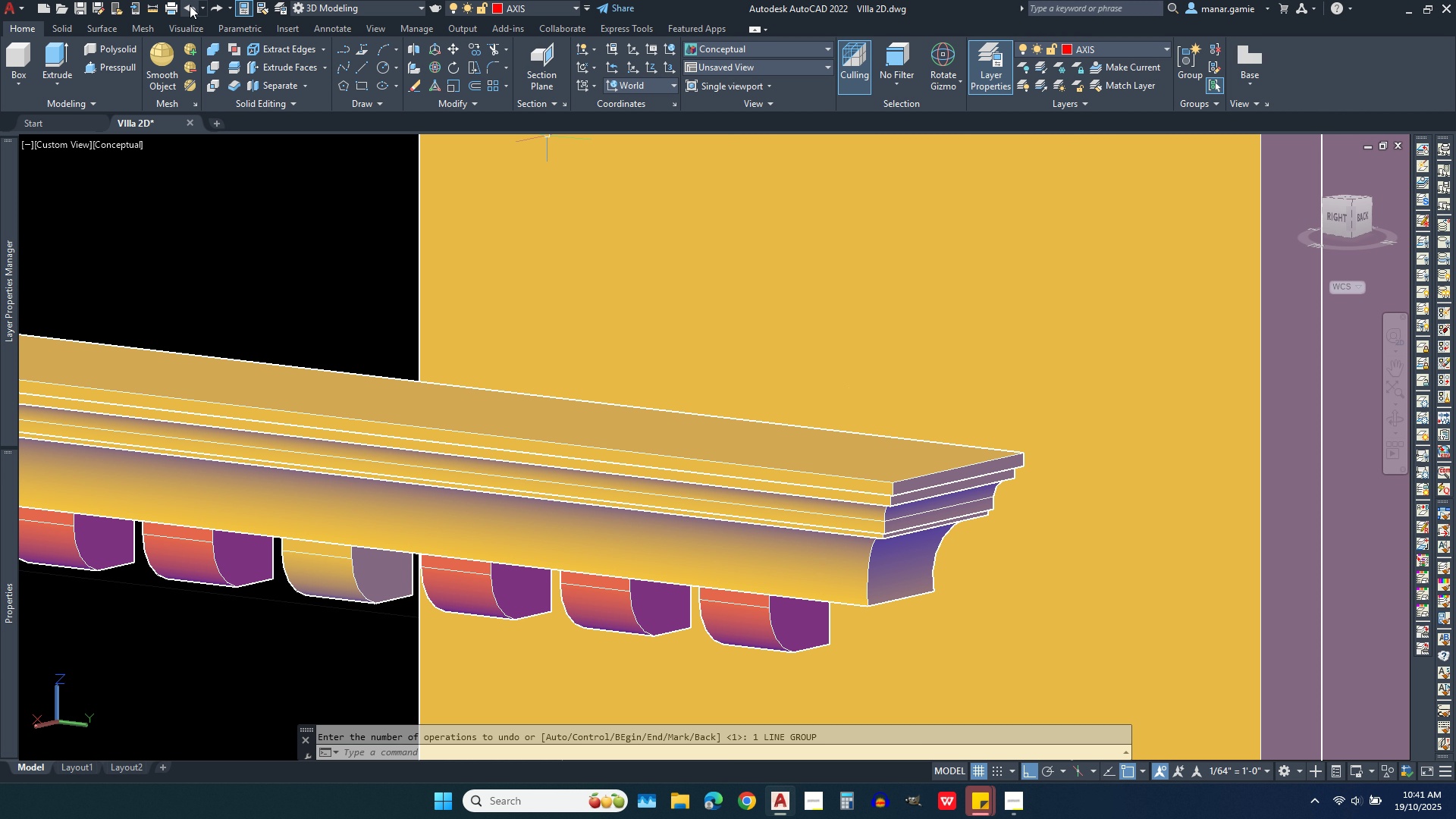 
double_click([190, 5])
 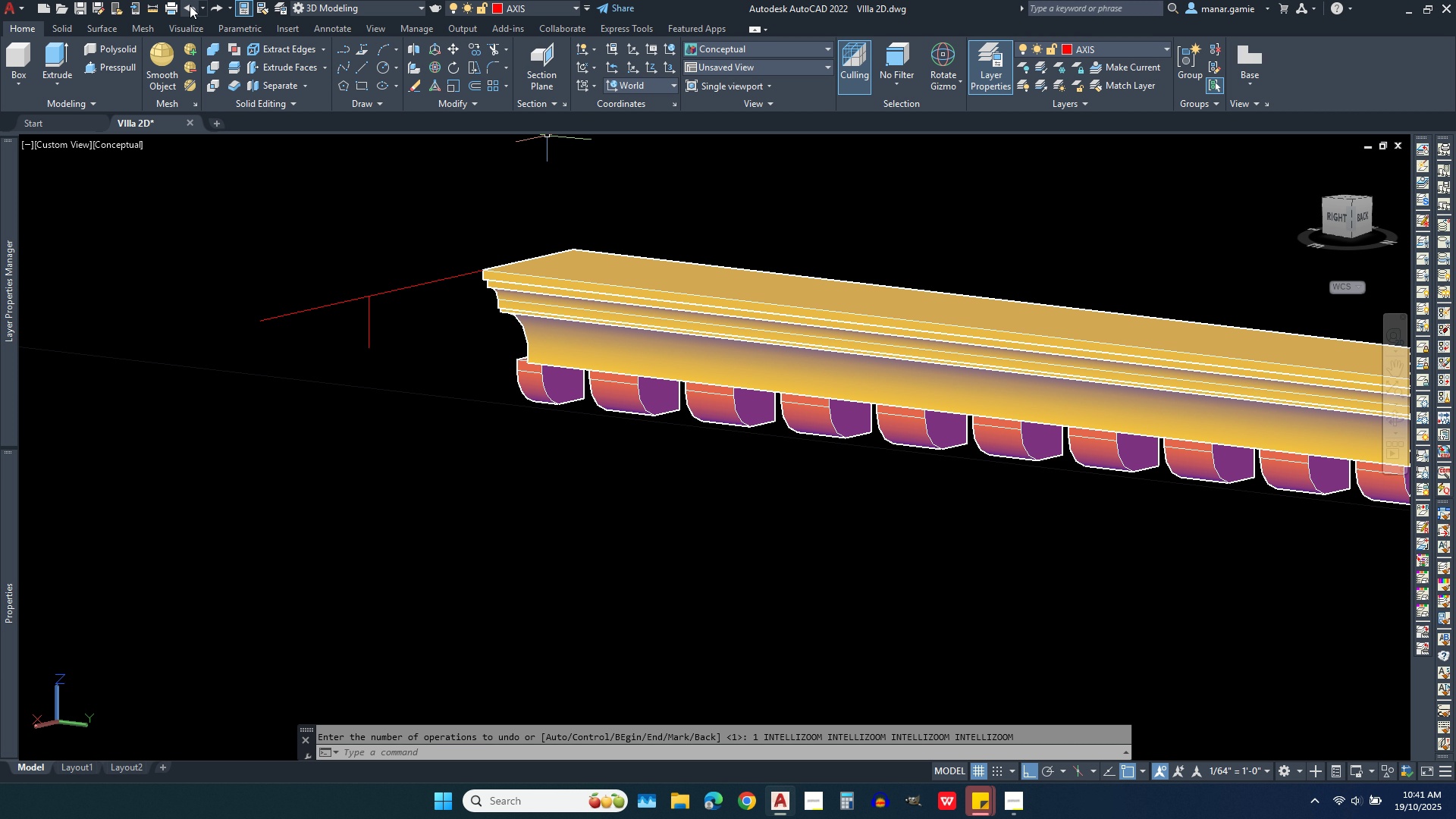 
left_click([190, 5])
 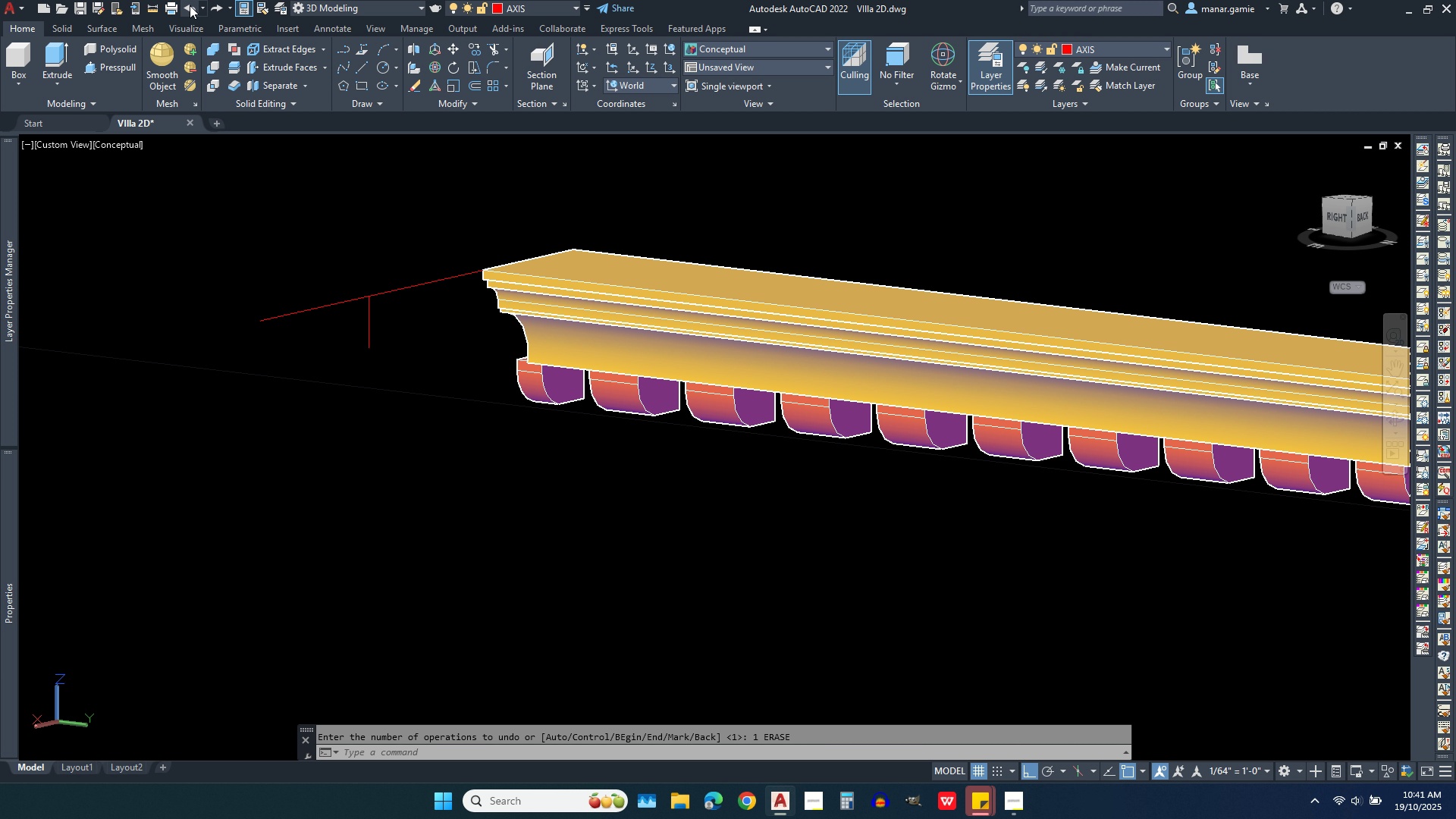 
left_click([190, 5])
 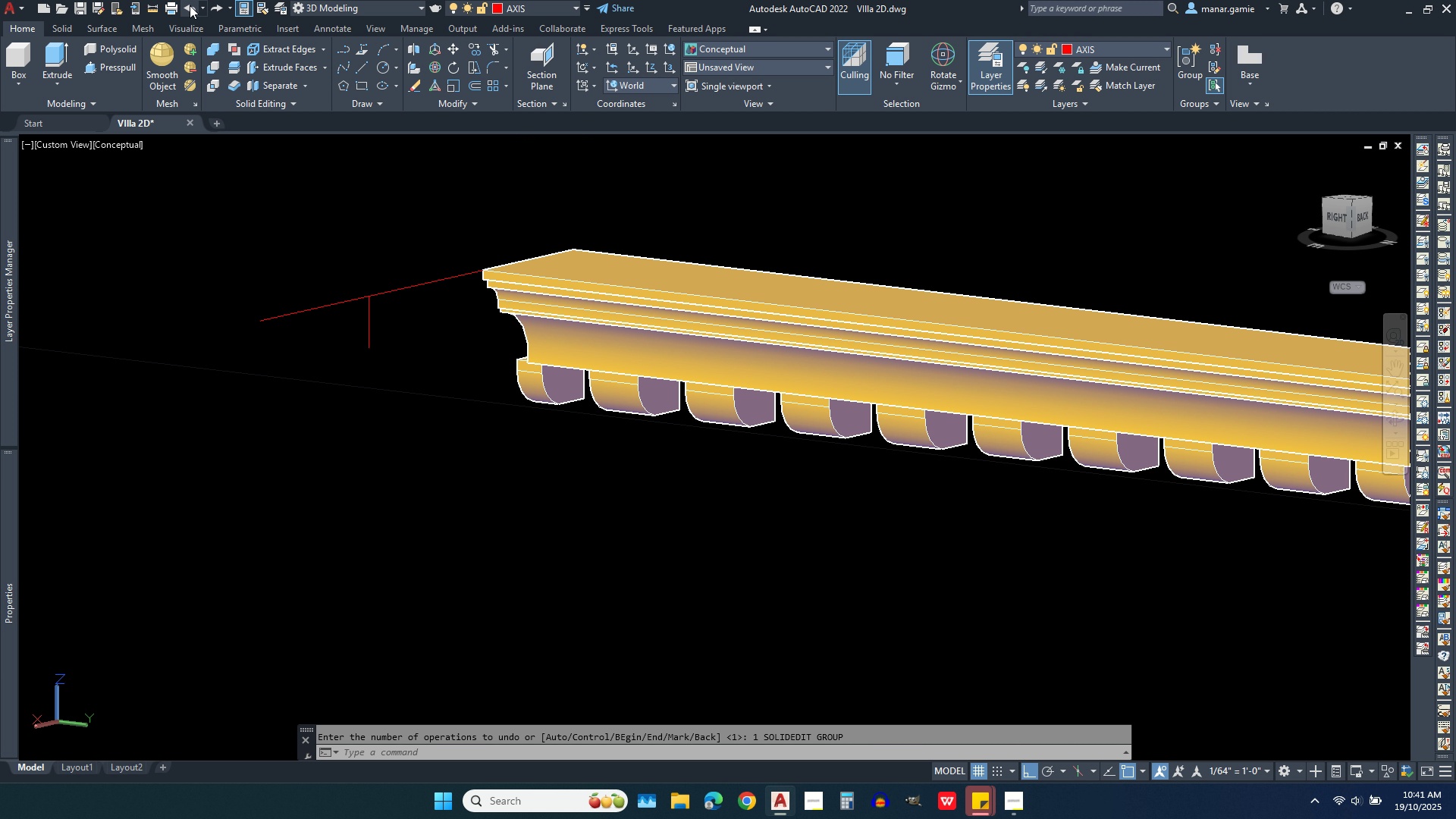 
left_click([190, 5])
 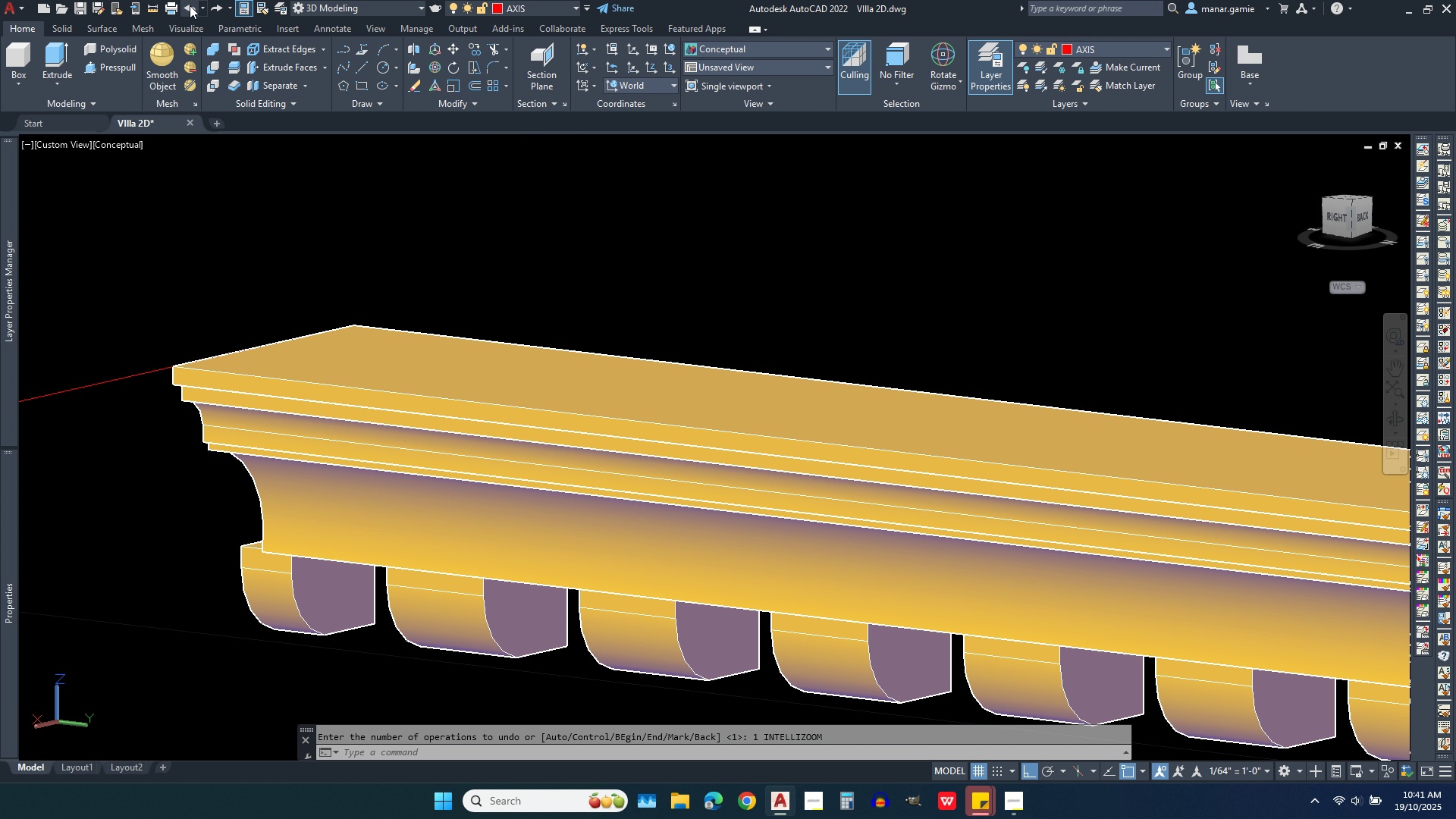 
left_click([190, 5])
 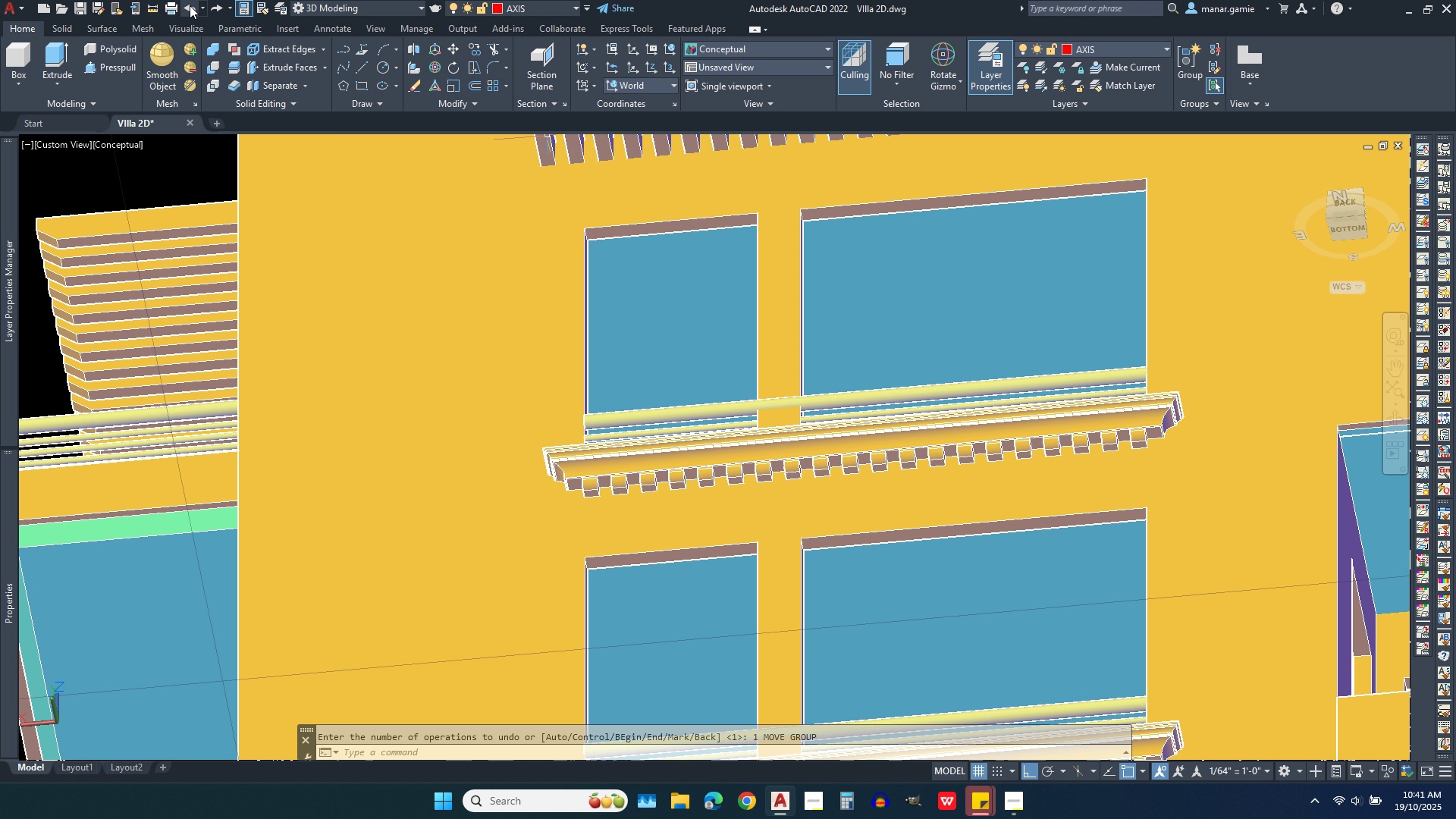 
left_click([190, 5])
 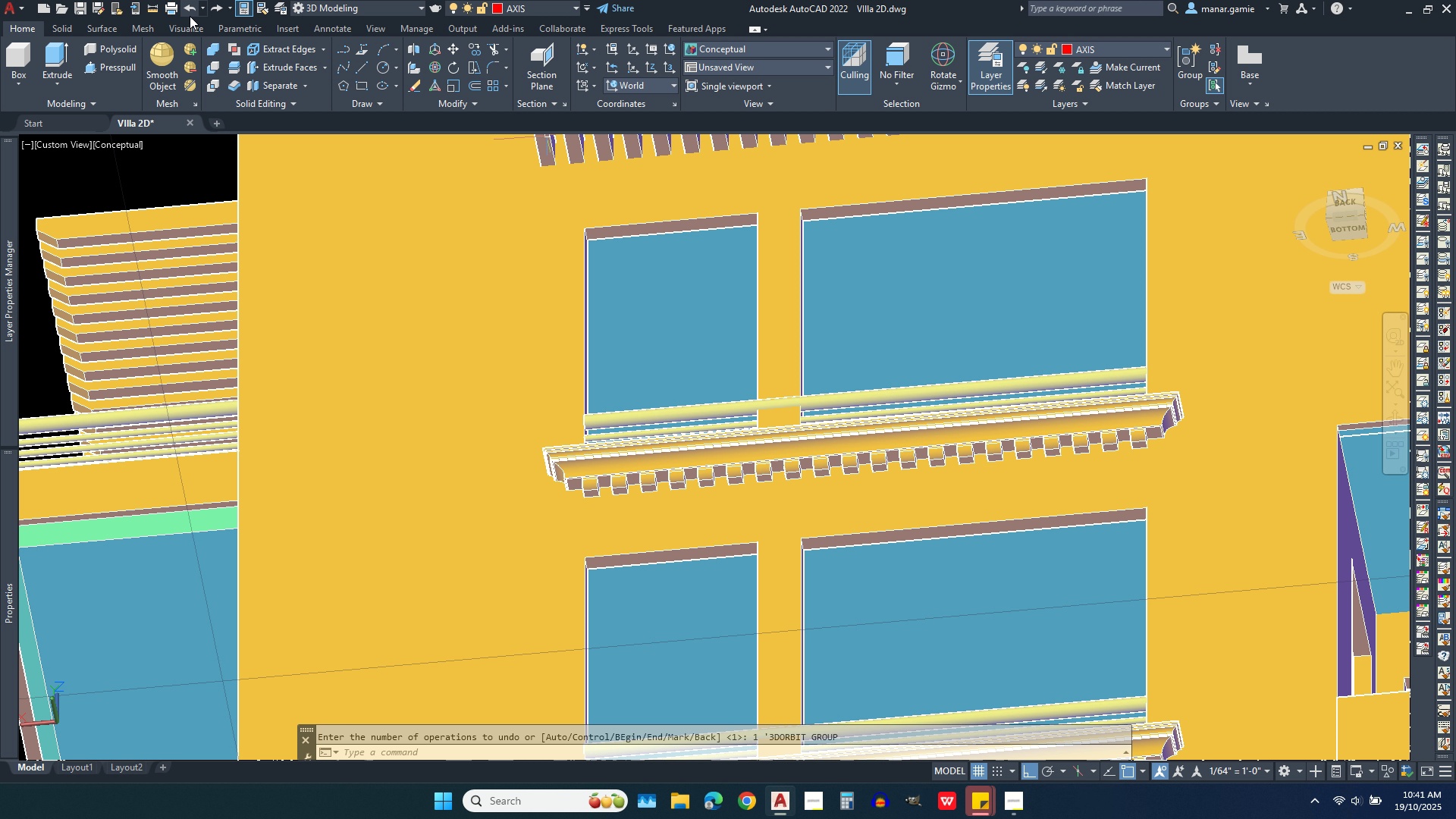 
scroll: coordinate [654, 255], scroll_direction: down, amount: 1.0
 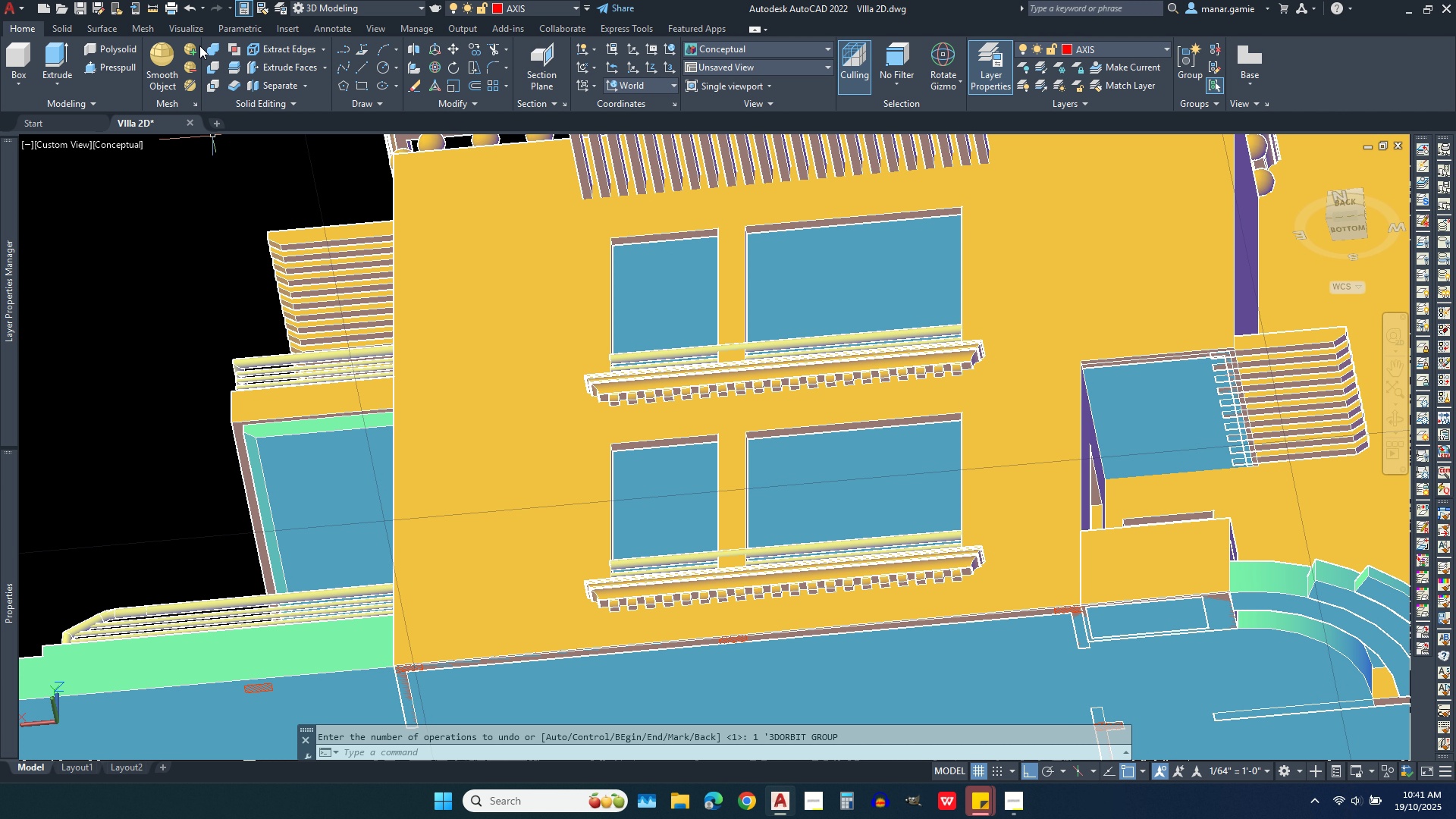 
left_click([195, 11])
 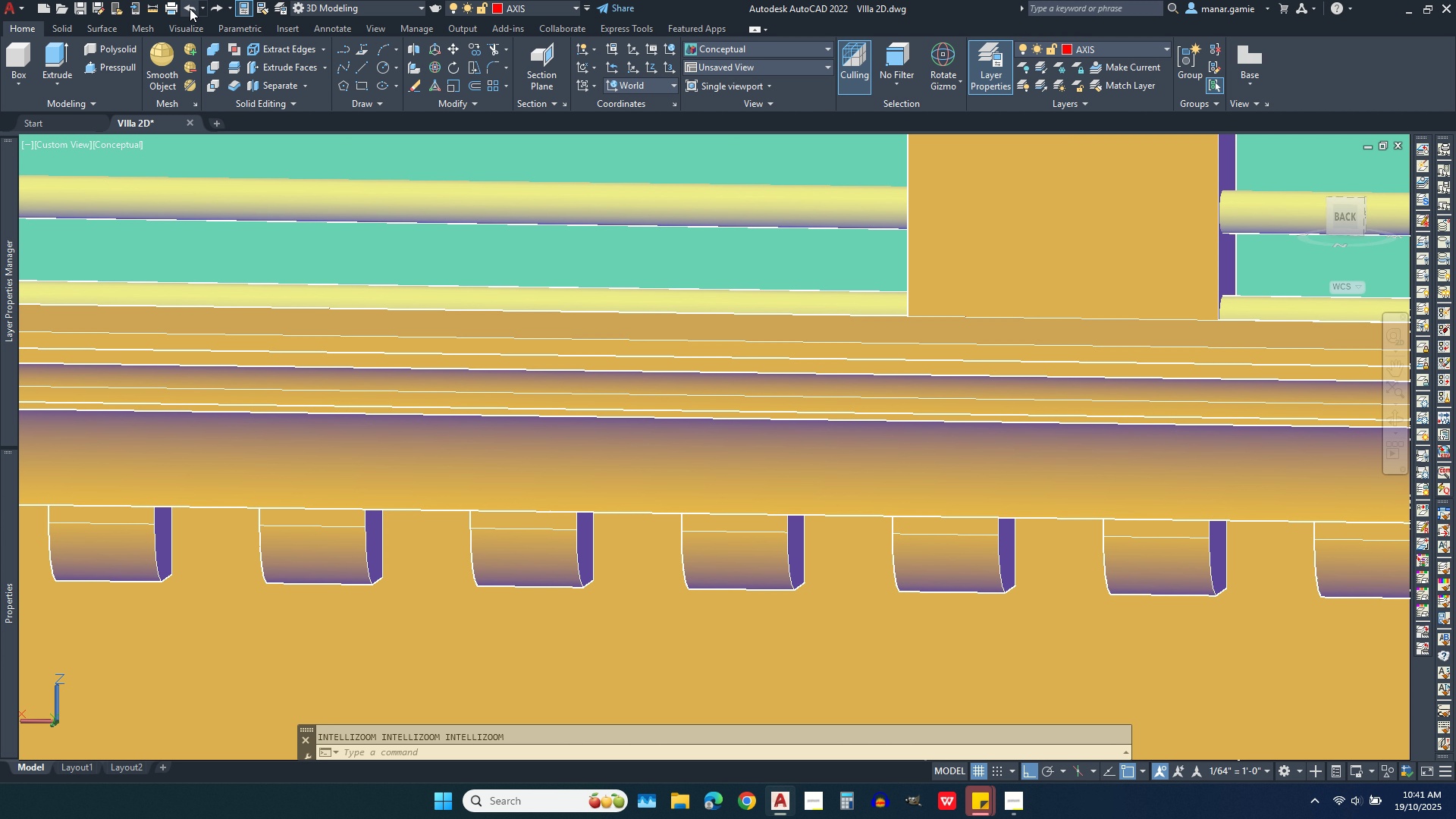 
double_click([190, 8])
 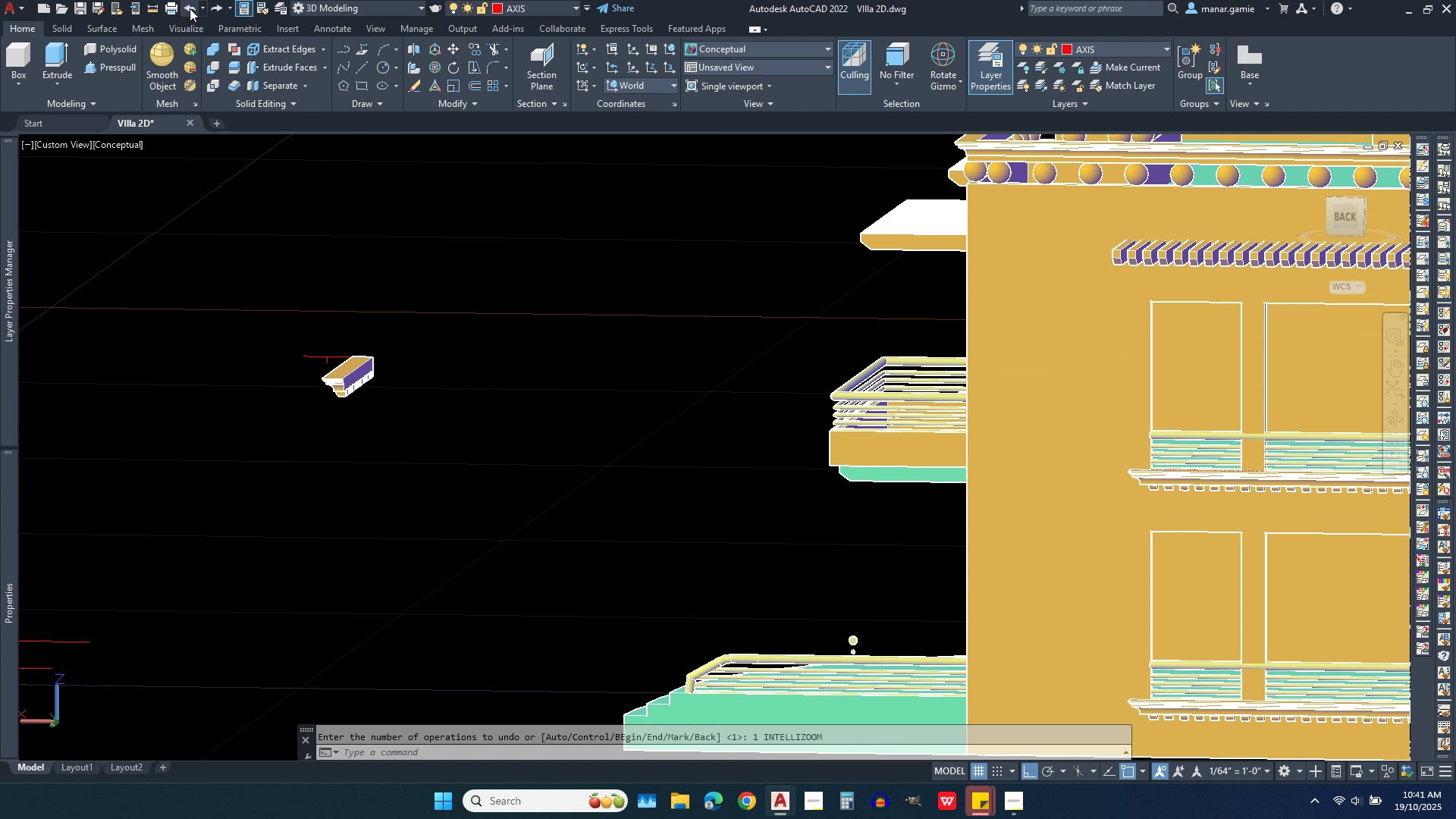 
left_click([190, 8])
 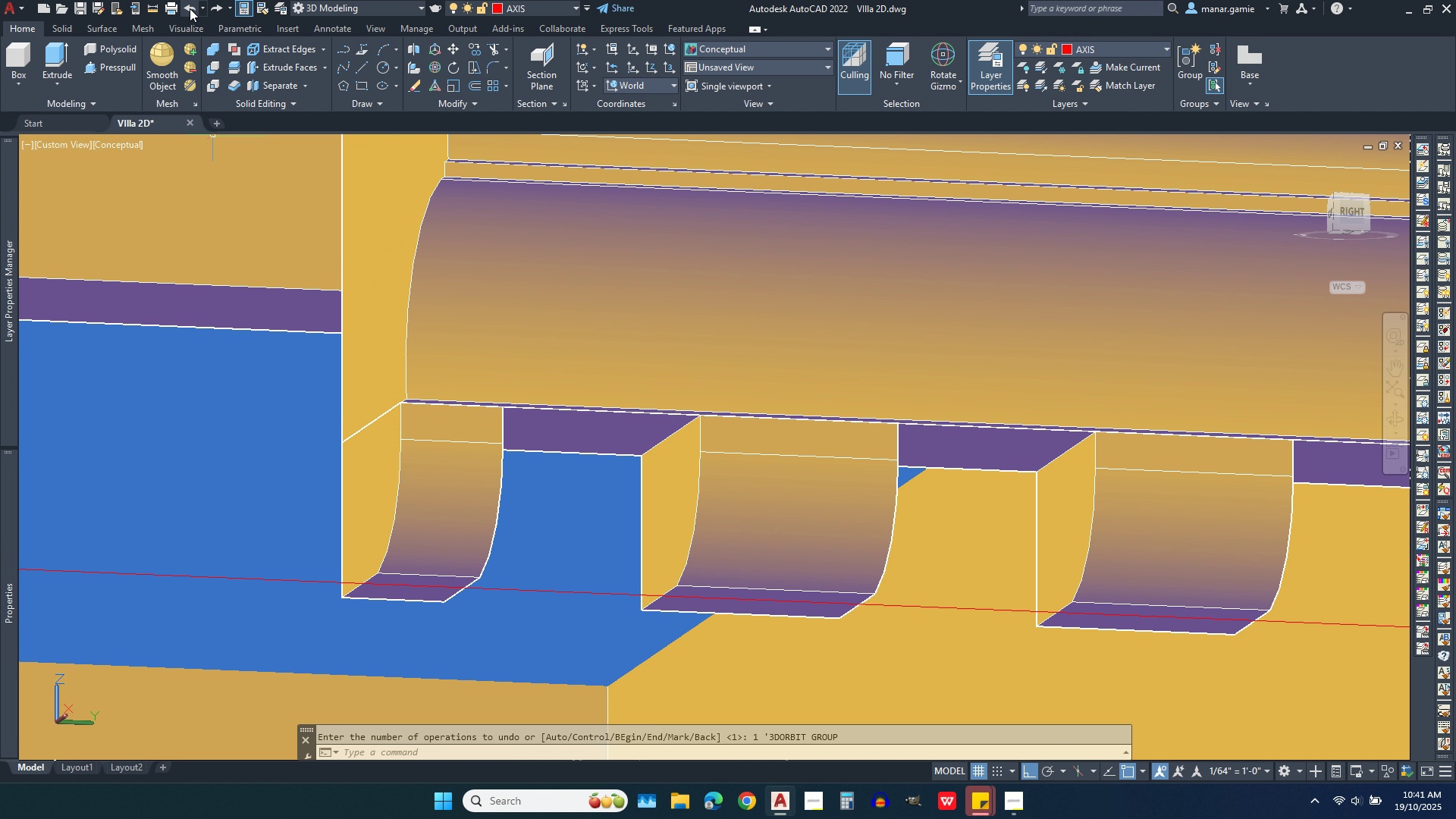 
left_click([190, 8])
 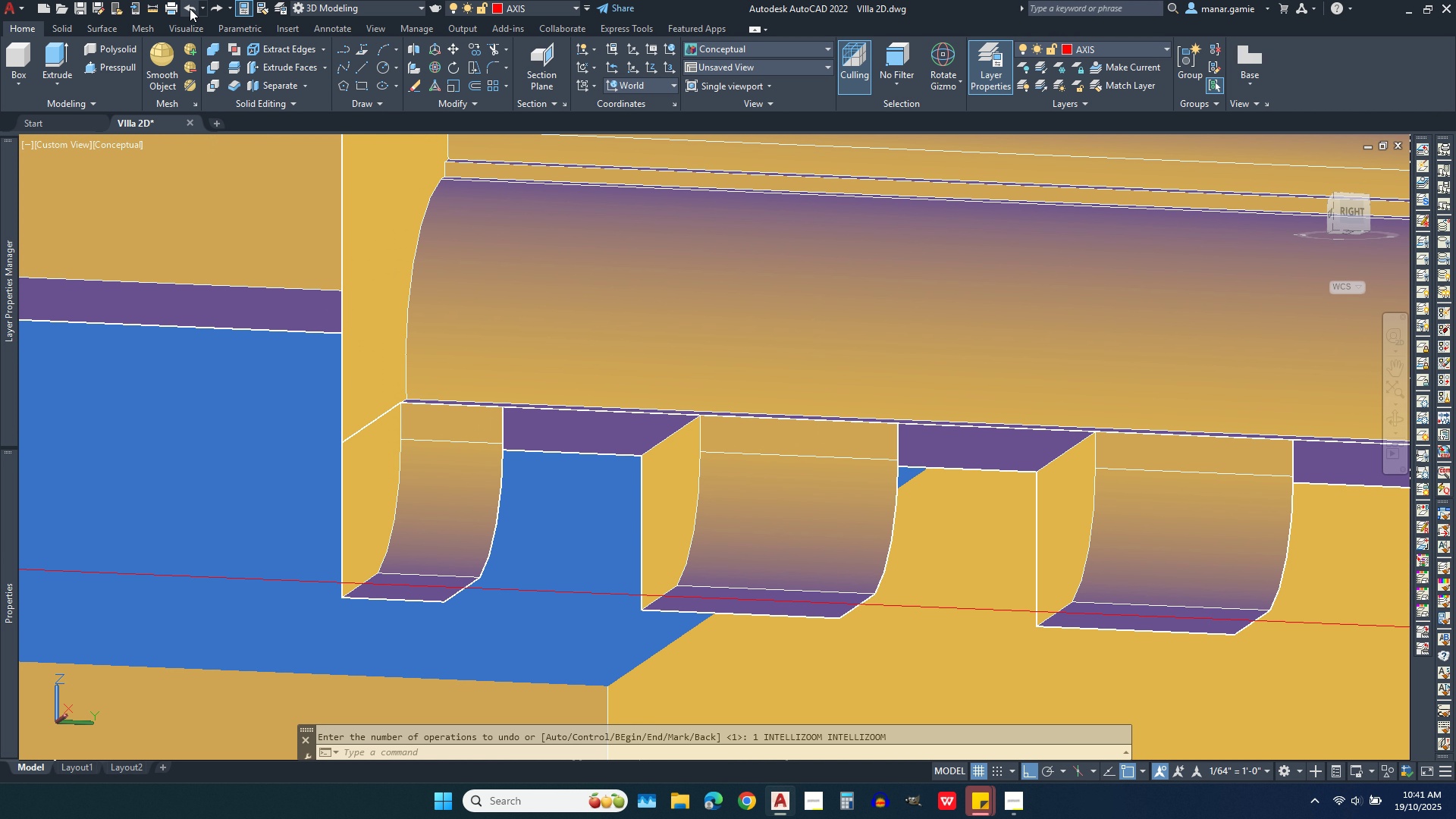 
left_click([190, 8])
 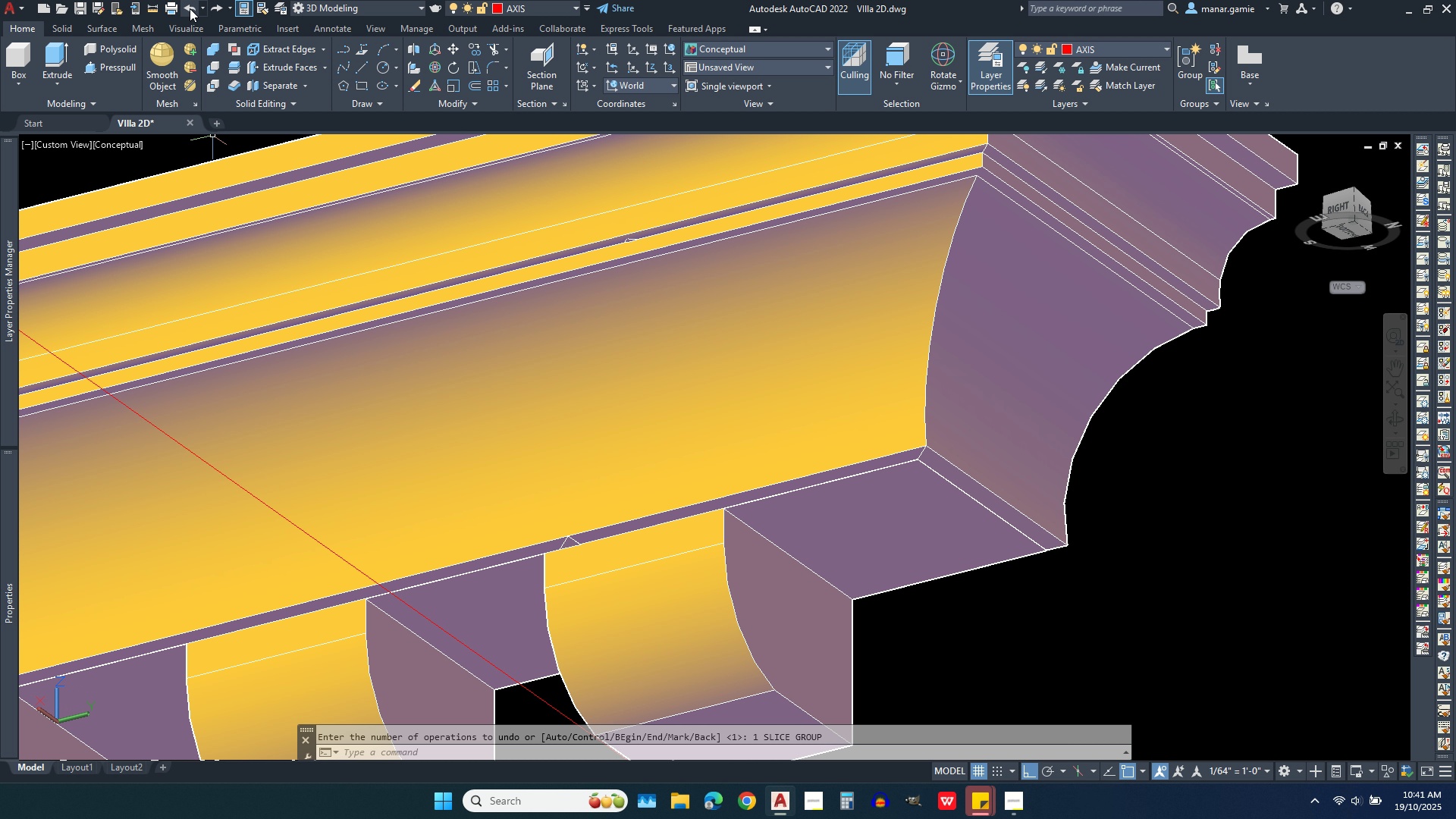 
left_click([190, 8])
 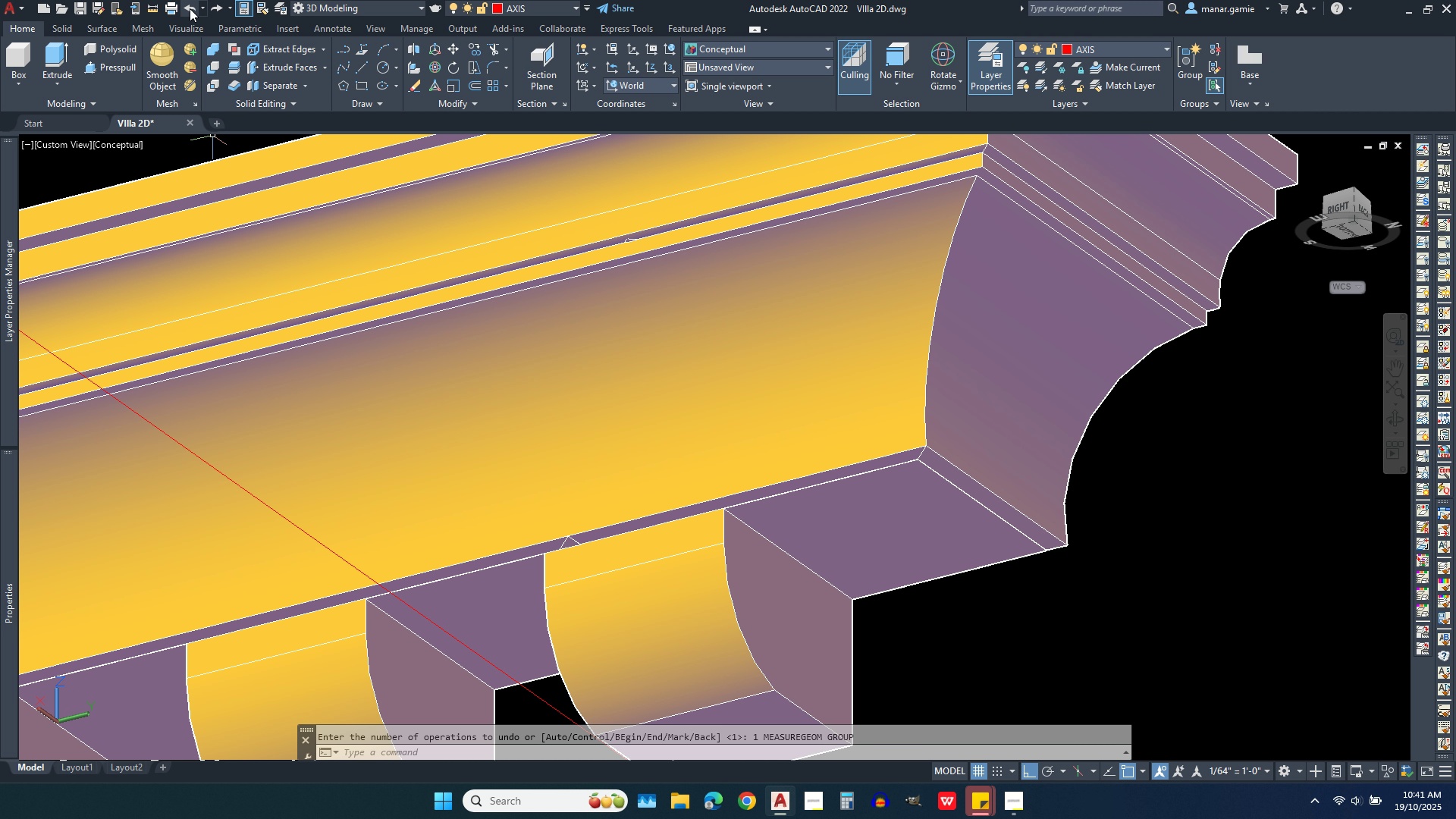 
left_click([190, 8])
 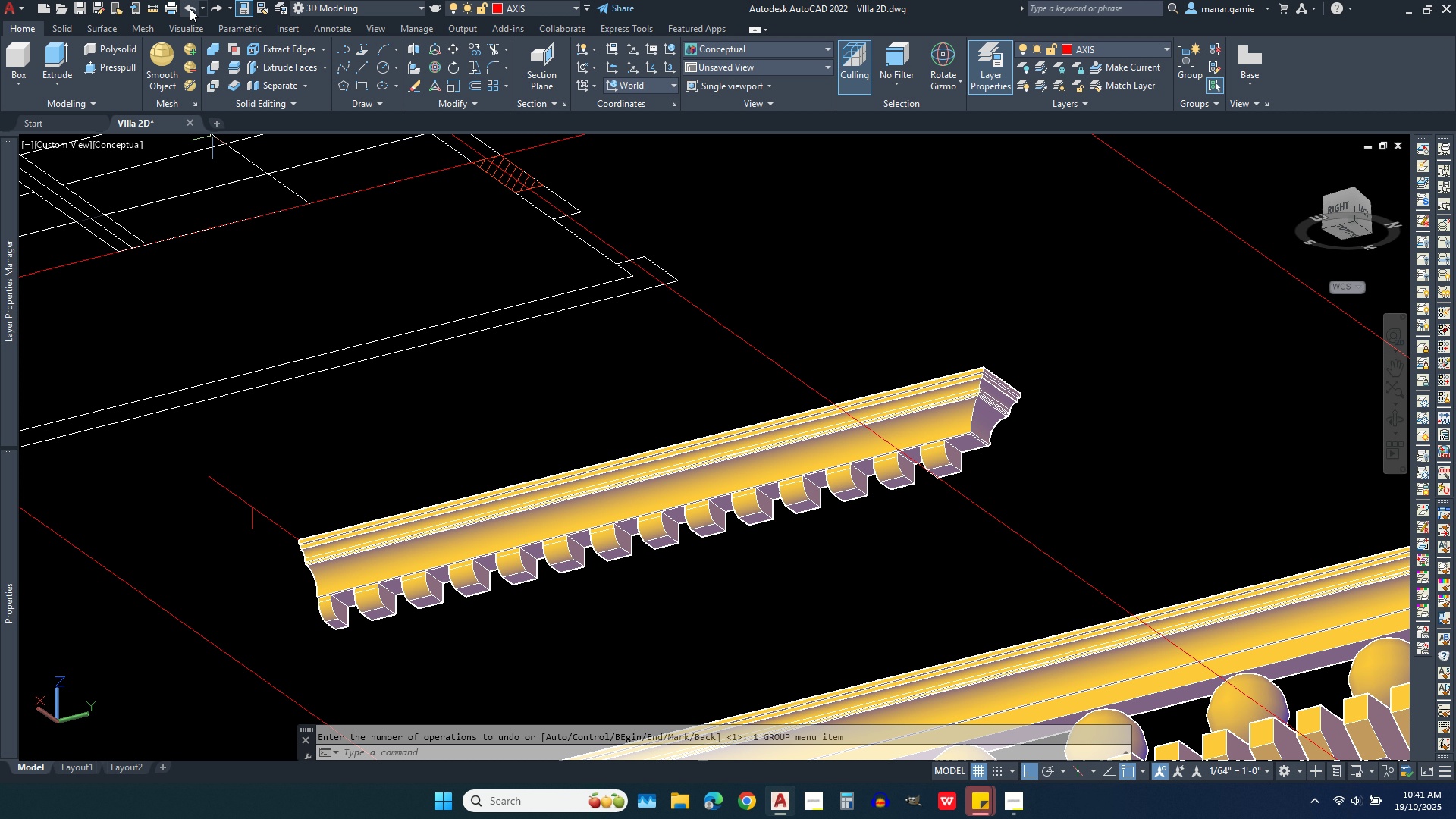 
left_click([190, 8])
 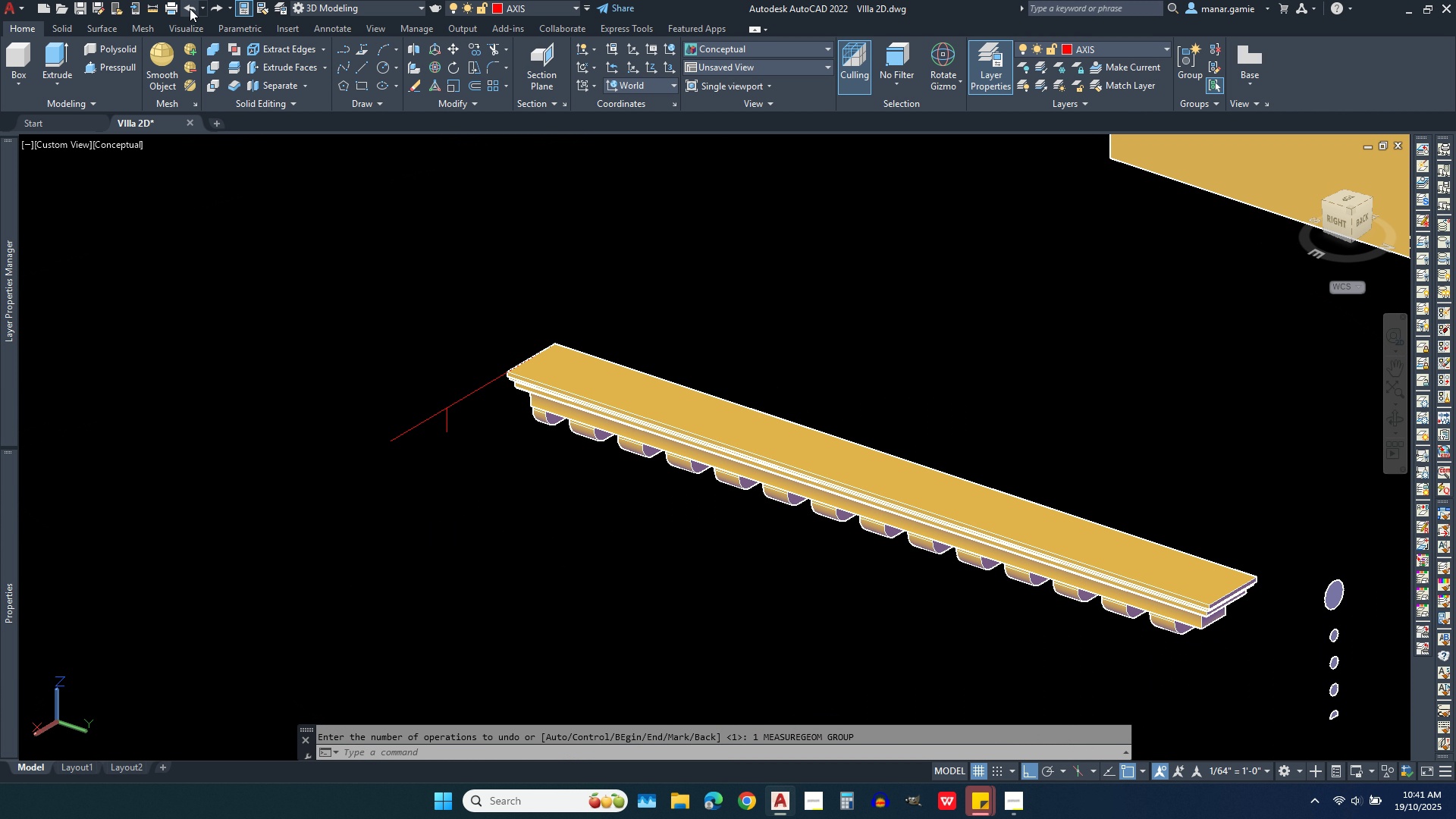 
left_click([190, 8])
 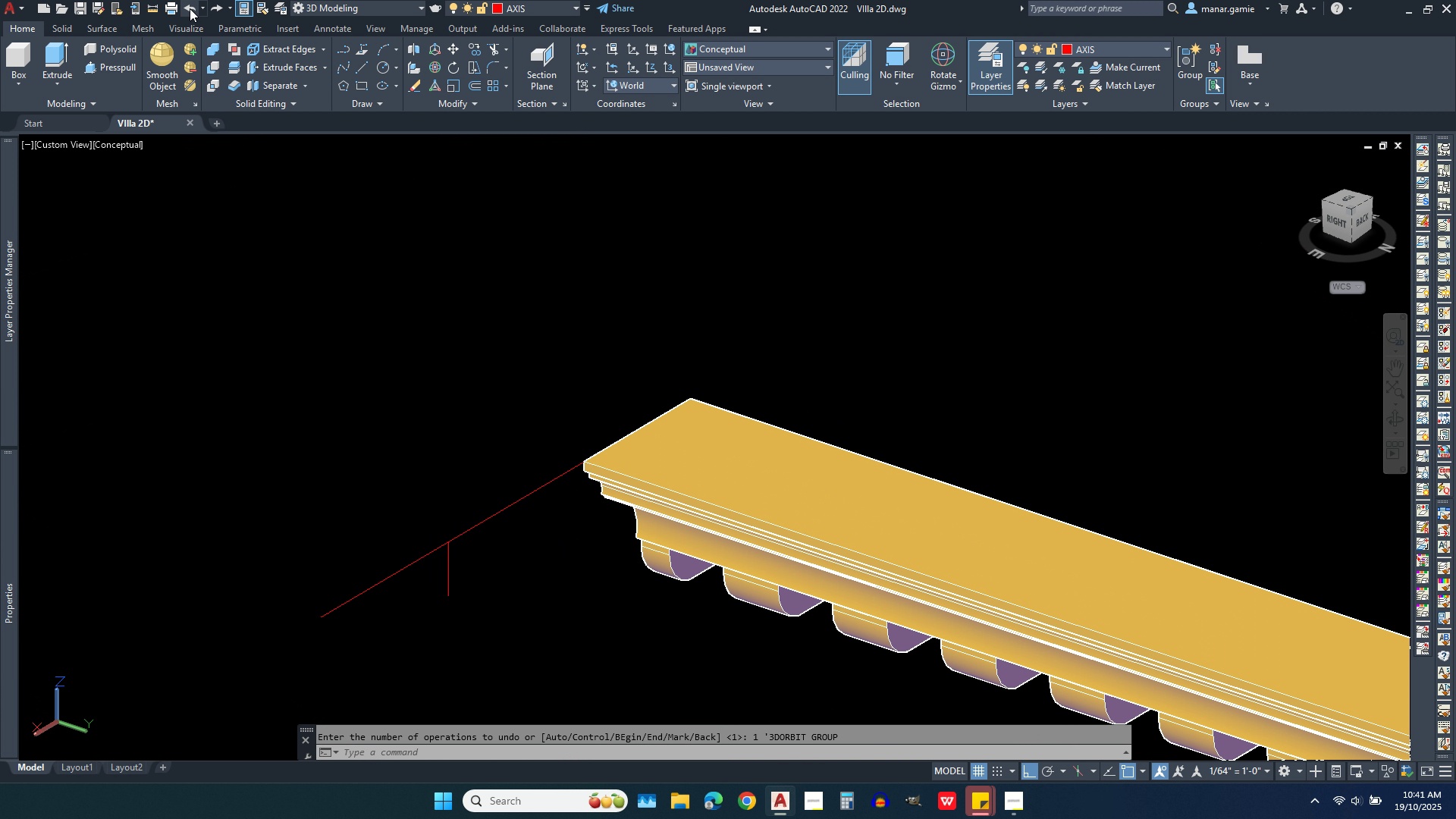 
left_click([190, 8])
 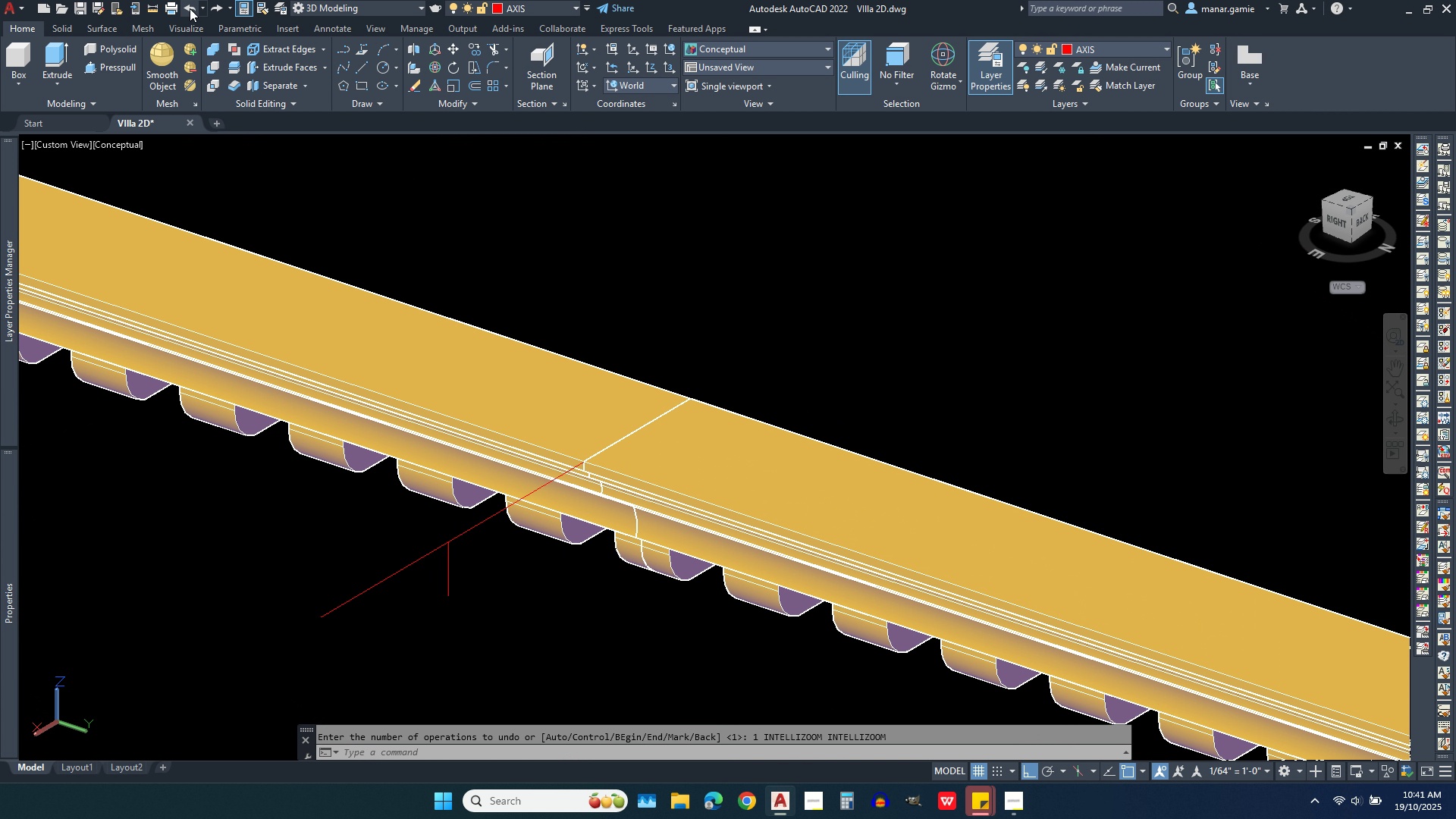 
left_click([190, 8])
 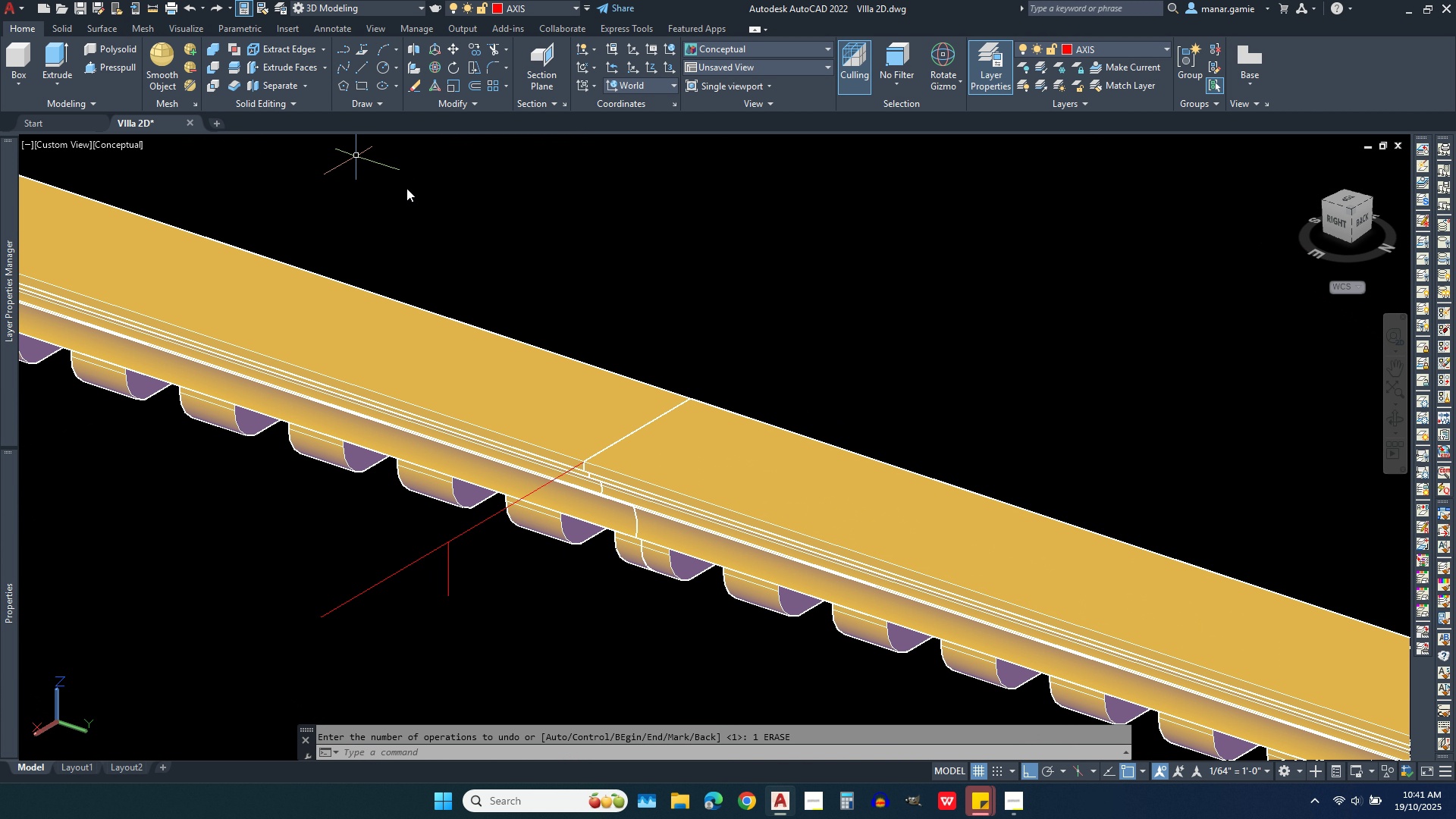 
scroll: coordinate [595, 432], scroll_direction: down, amount: 5.0
 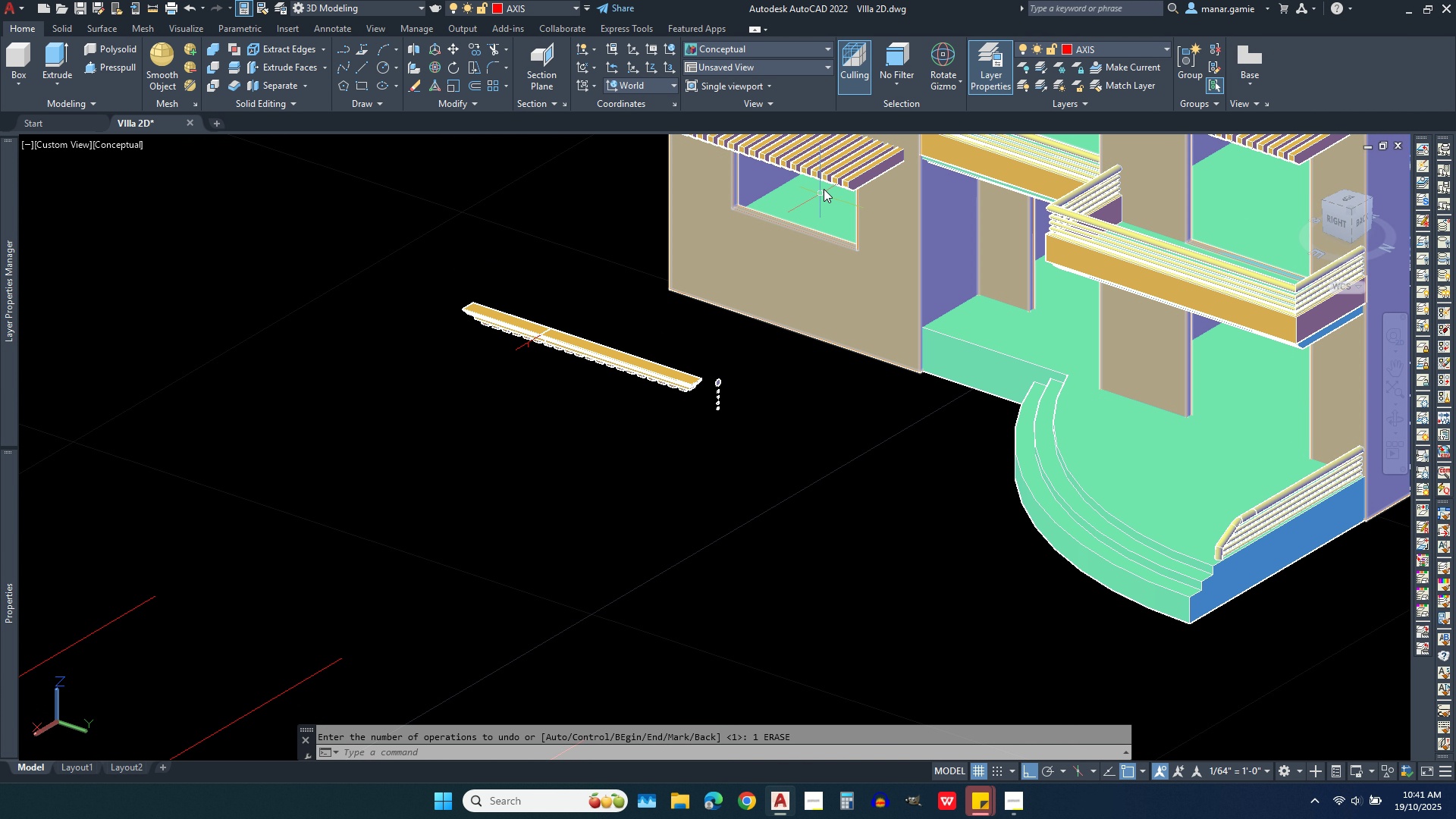 
scroll: coordinate [824, 189], scroll_direction: up, amount: 3.0
 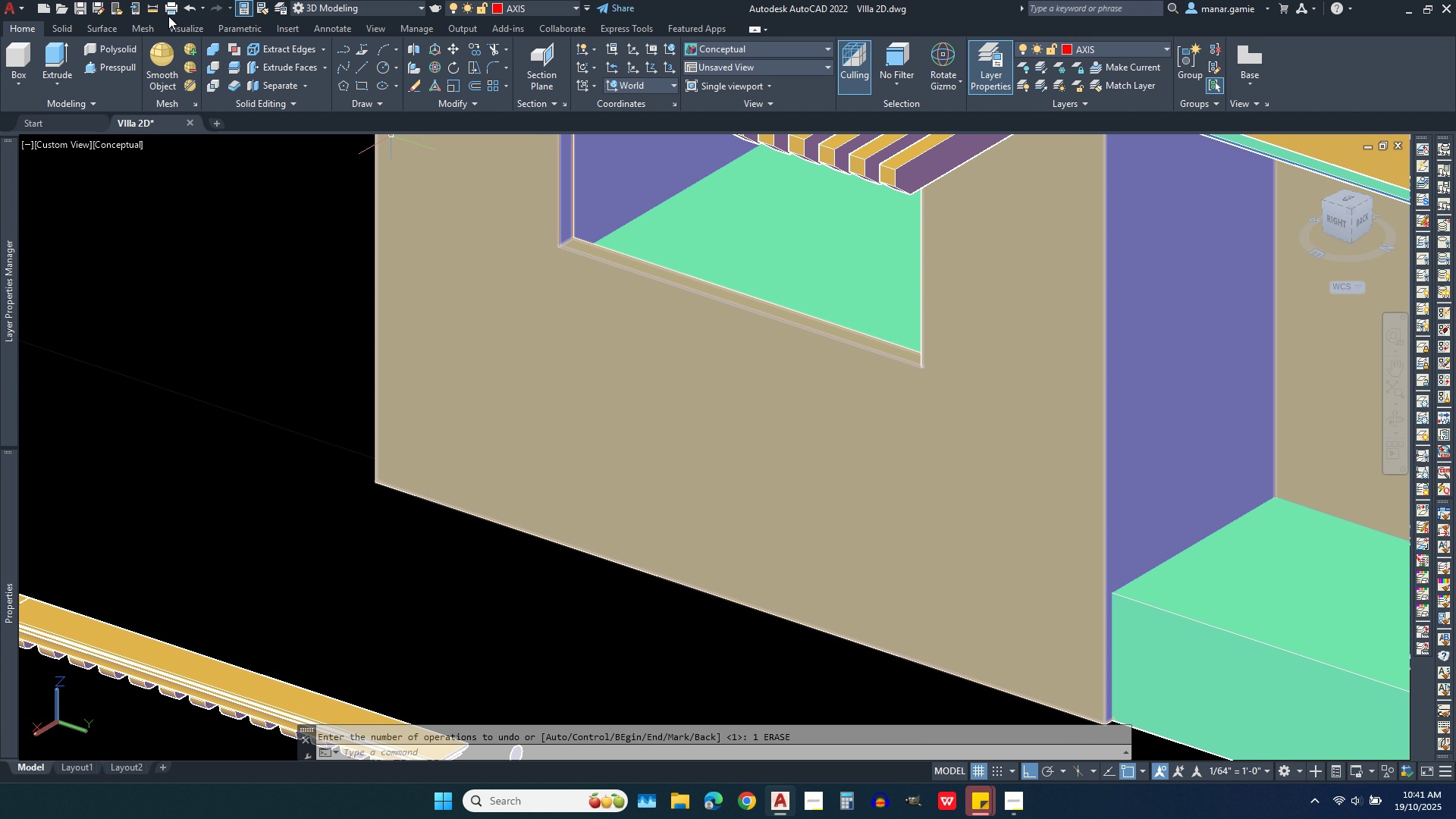 
left_click([152, 11])
 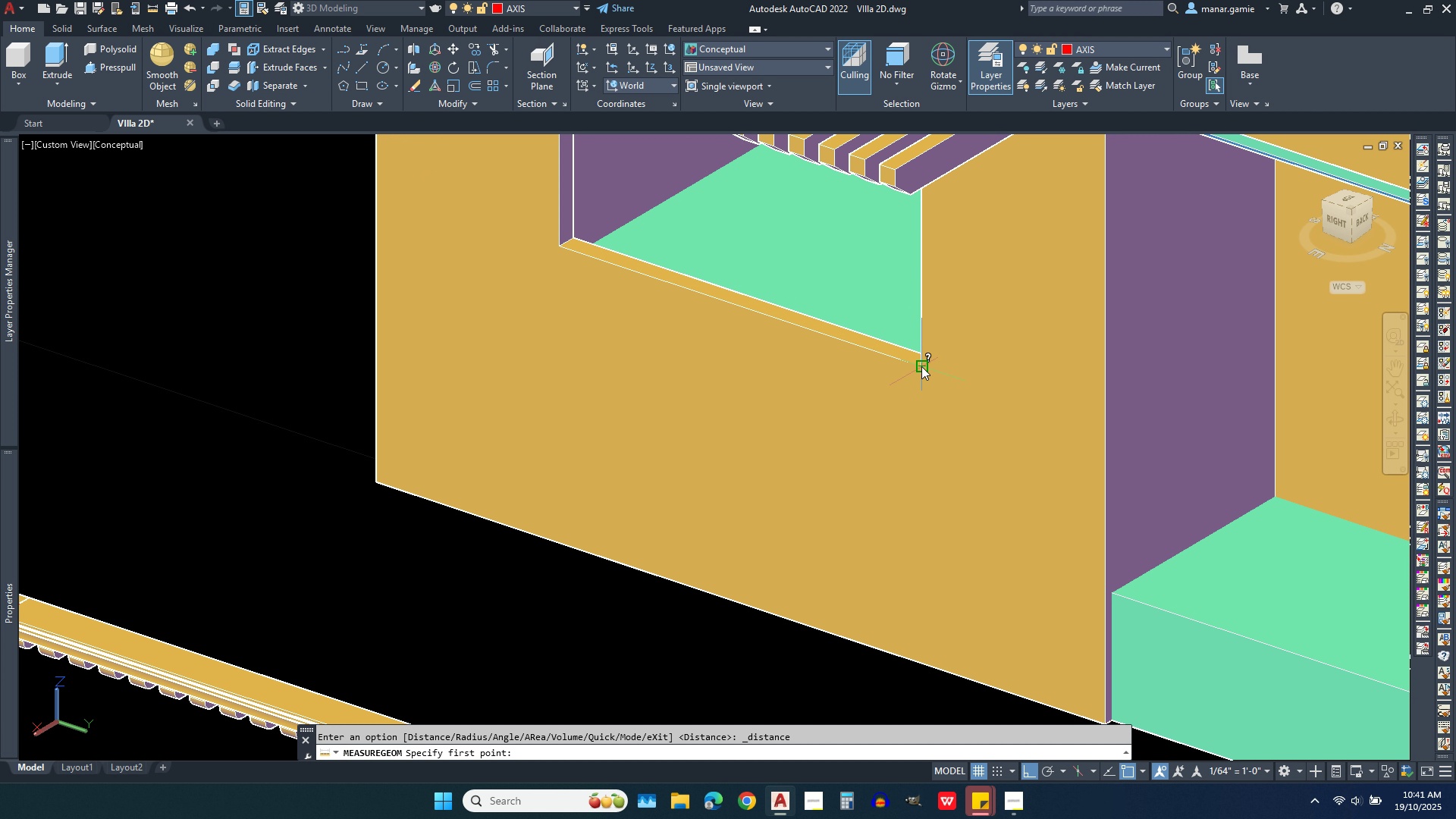 
left_click([921, 366])
 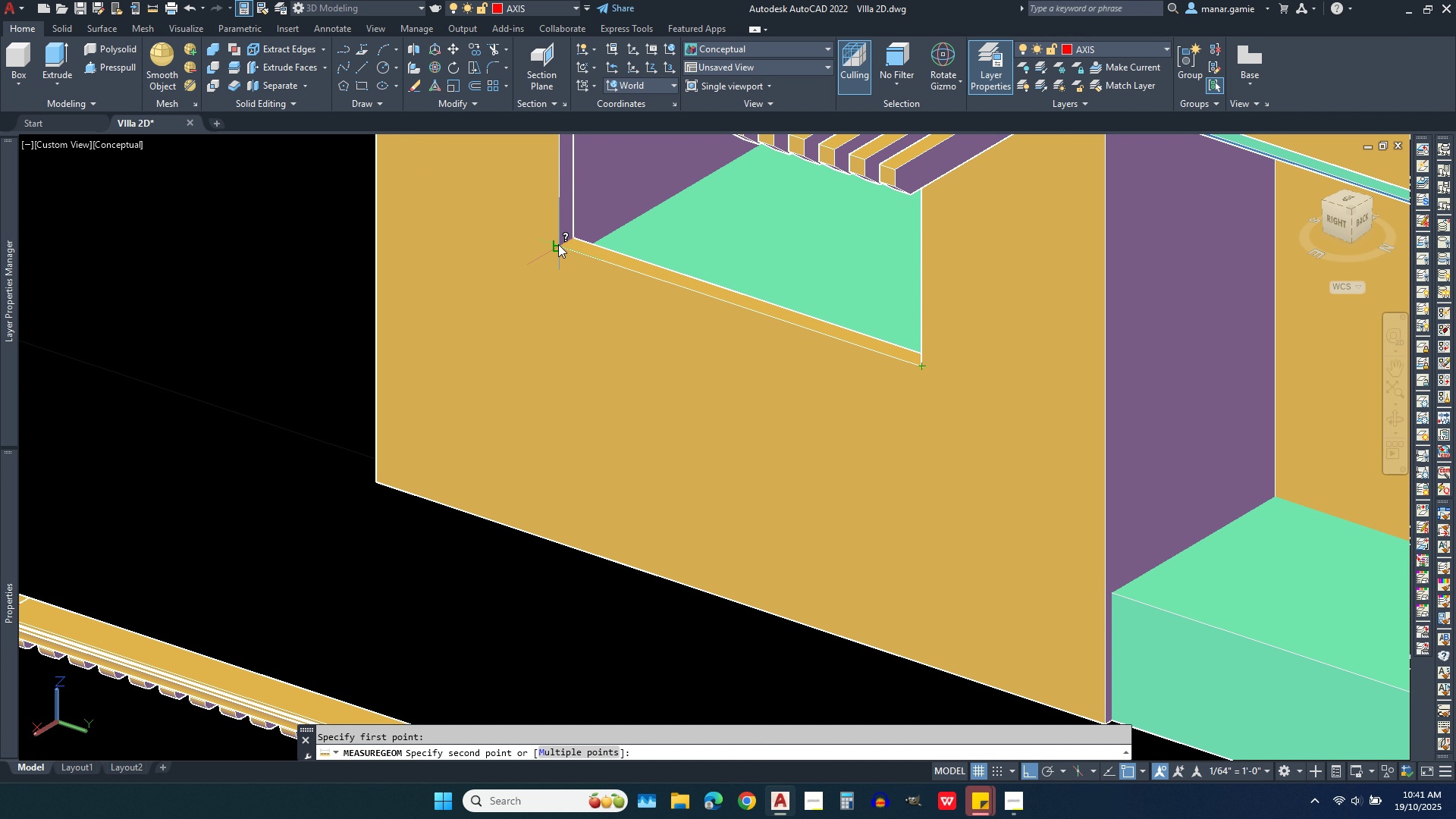 
left_click([558, 244])
 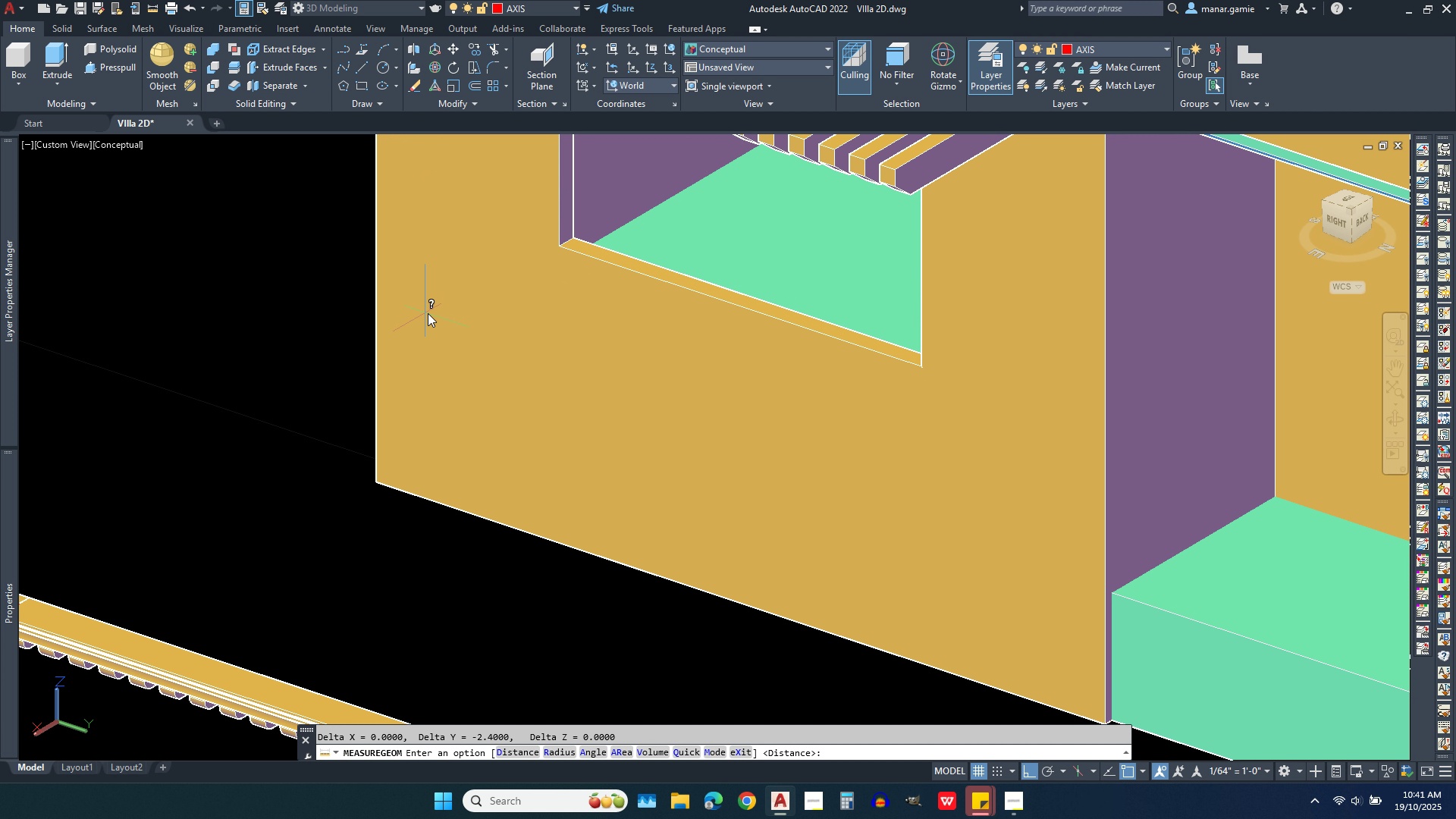 
scroll: coordinate [611, 363], scroll_direction: down, amount: 3.0
 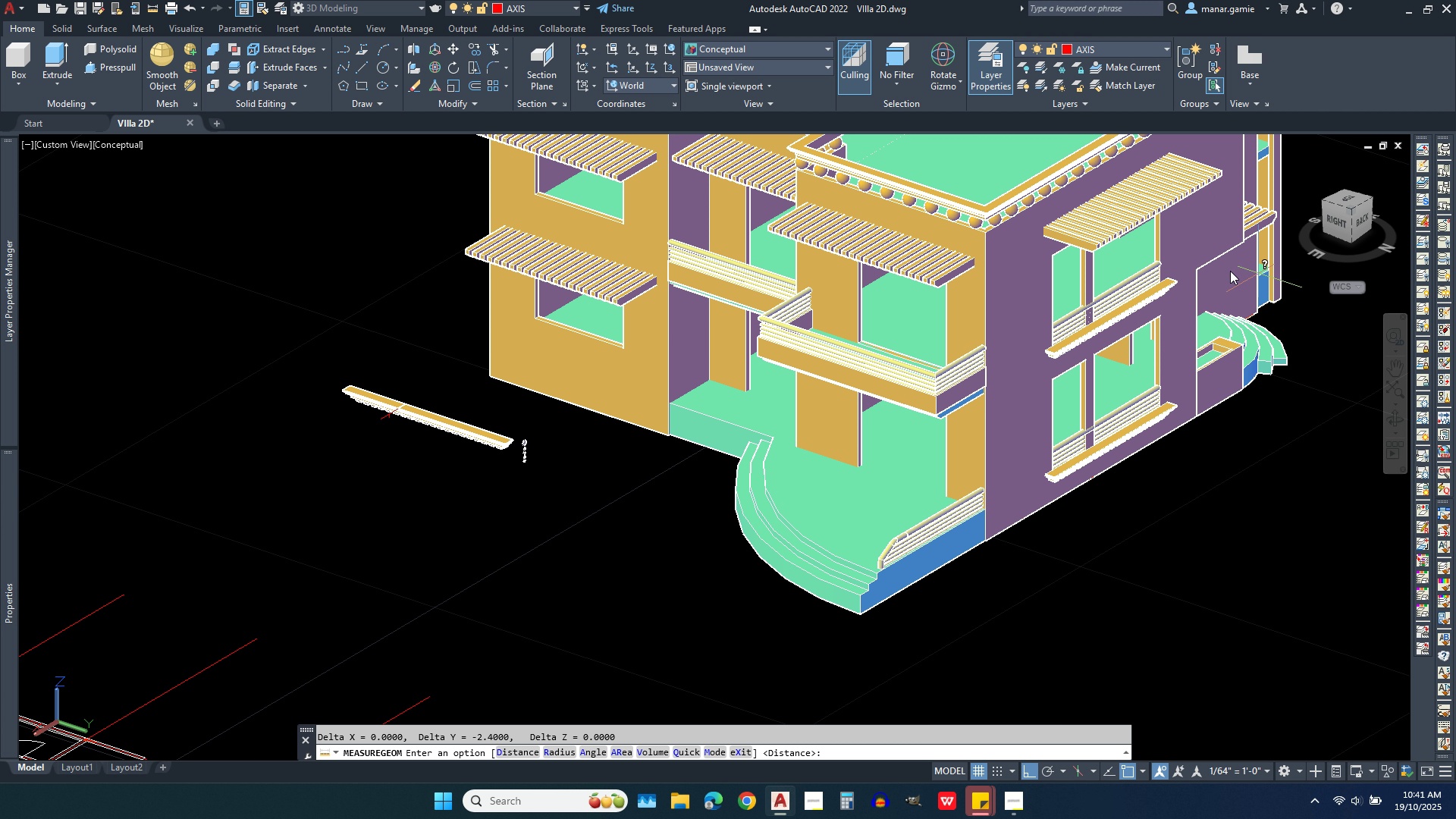 
scroll: coordinate [930, 425], scroll_direction: up, amount: 5.0
 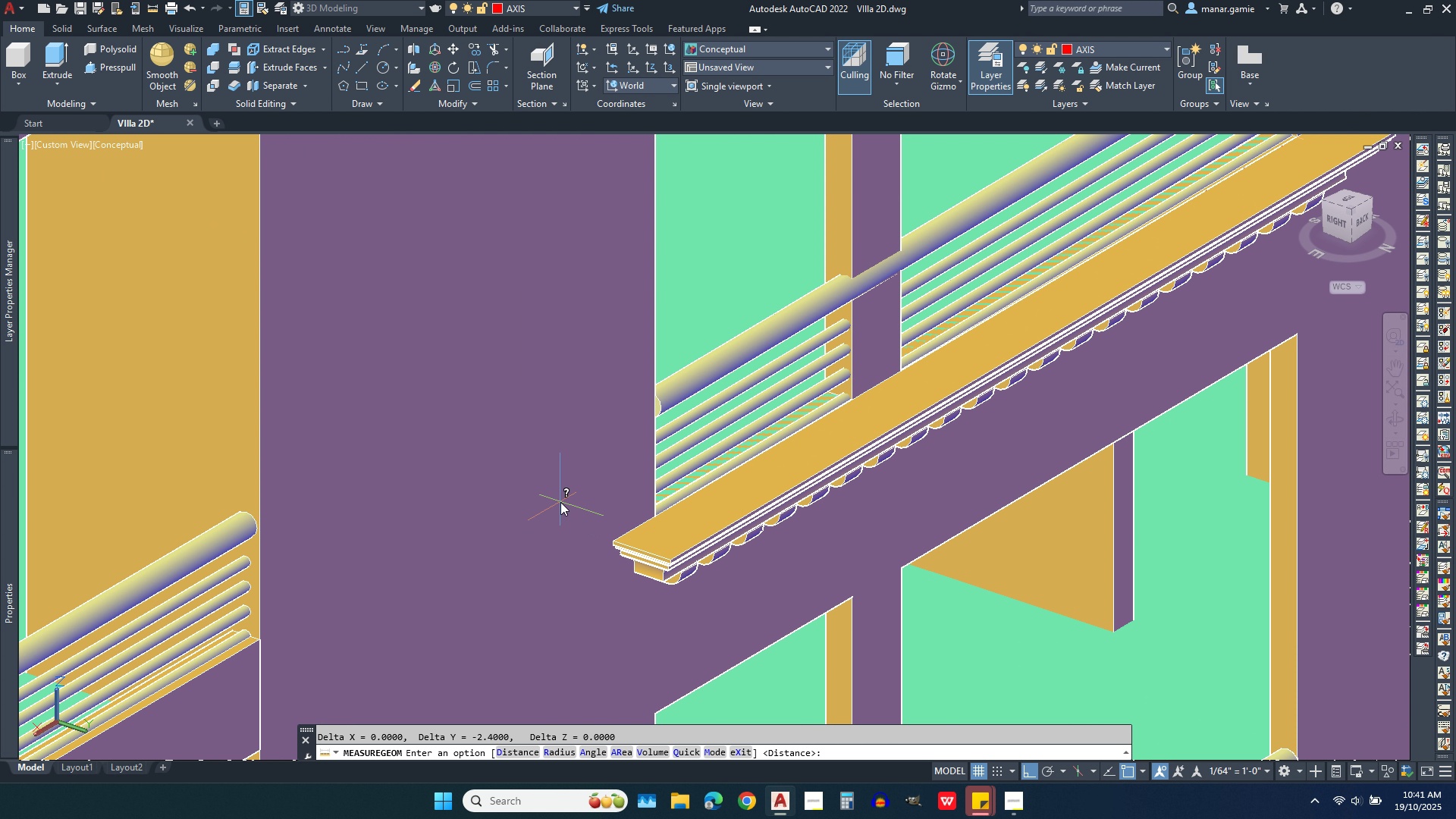 
right_click([560, 502])
 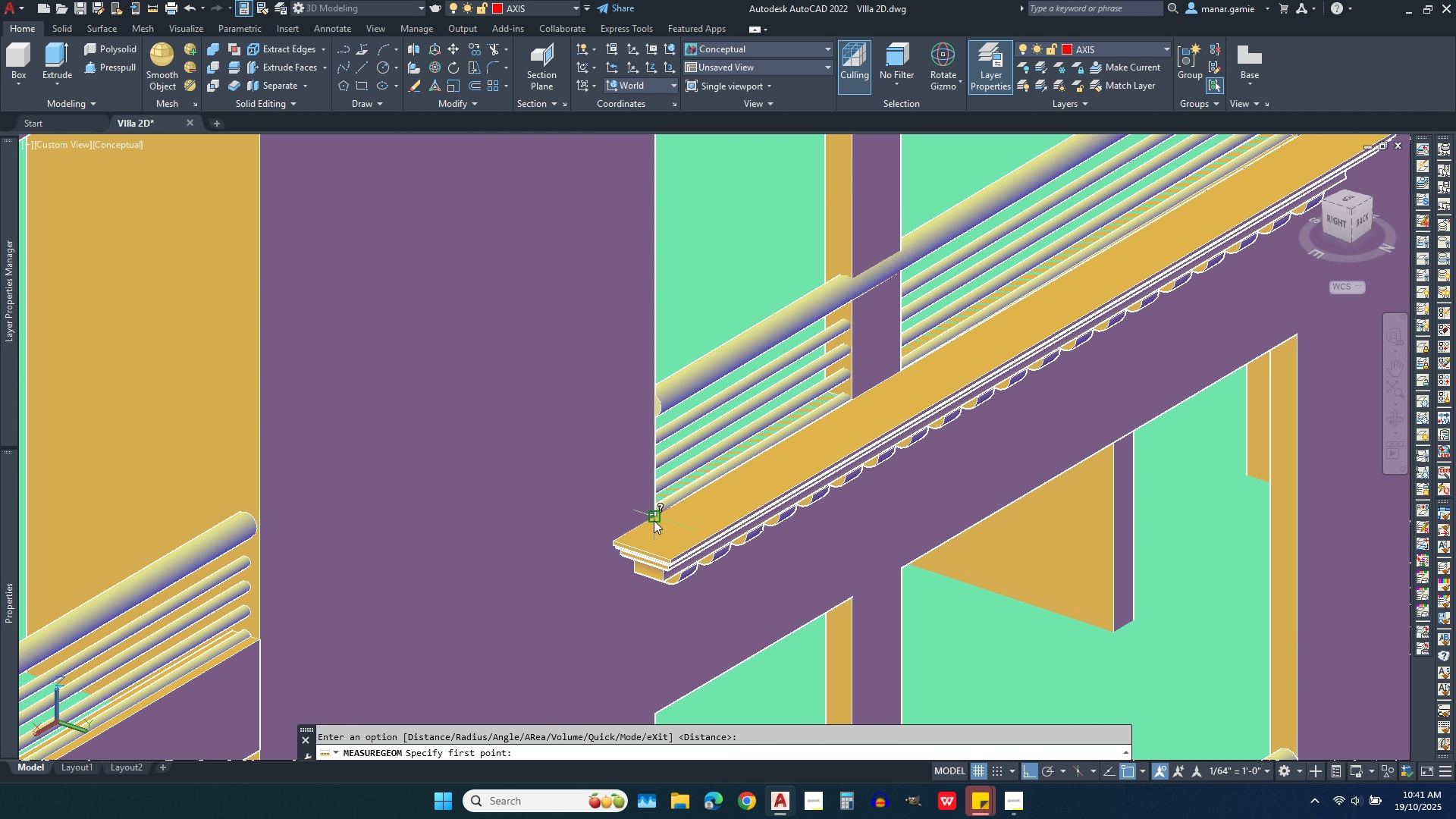 
scroll: coordinate [661, 515], scroll_direction: up, amount: 5.0
 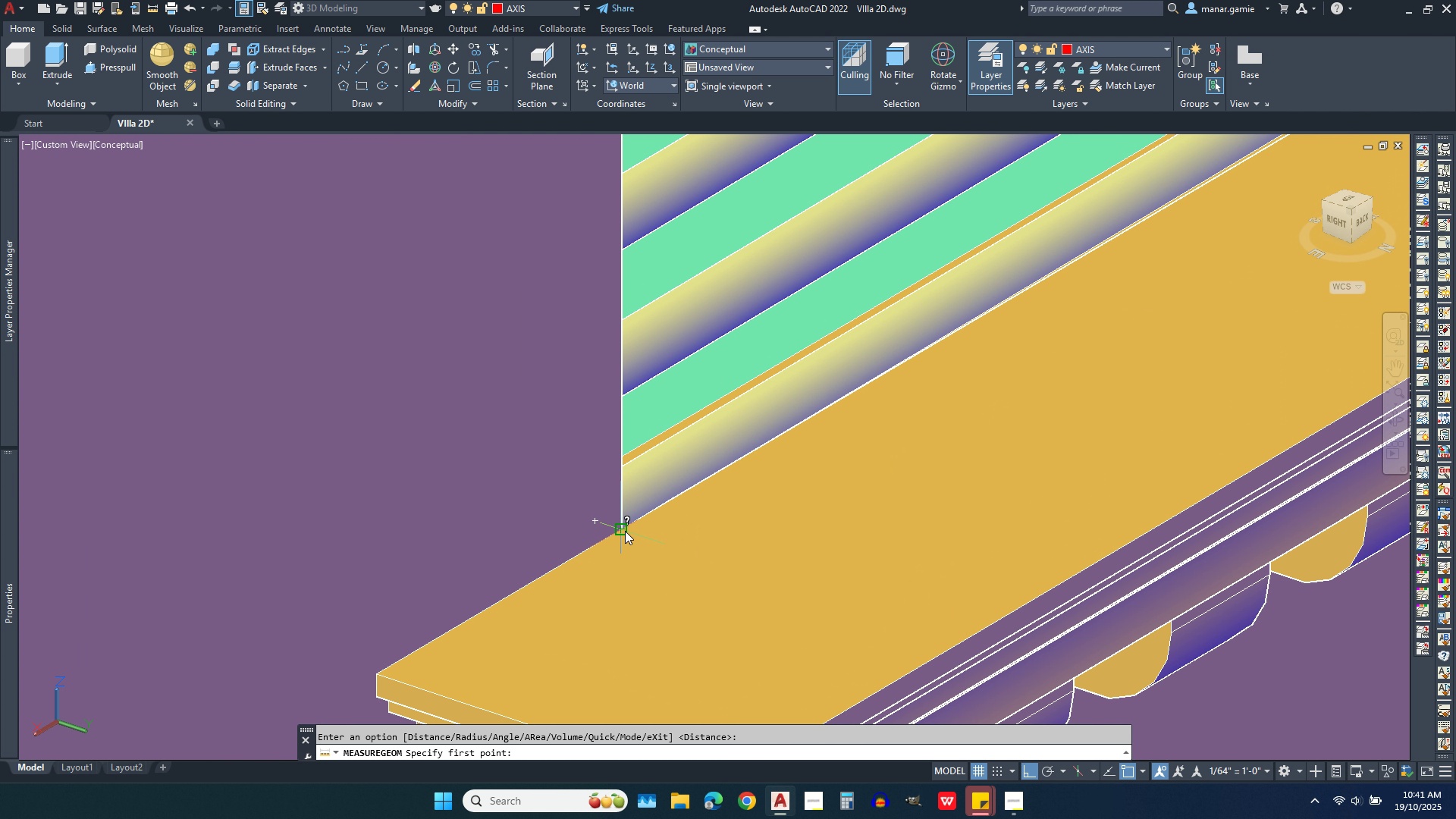 
left_click([625, 531])
 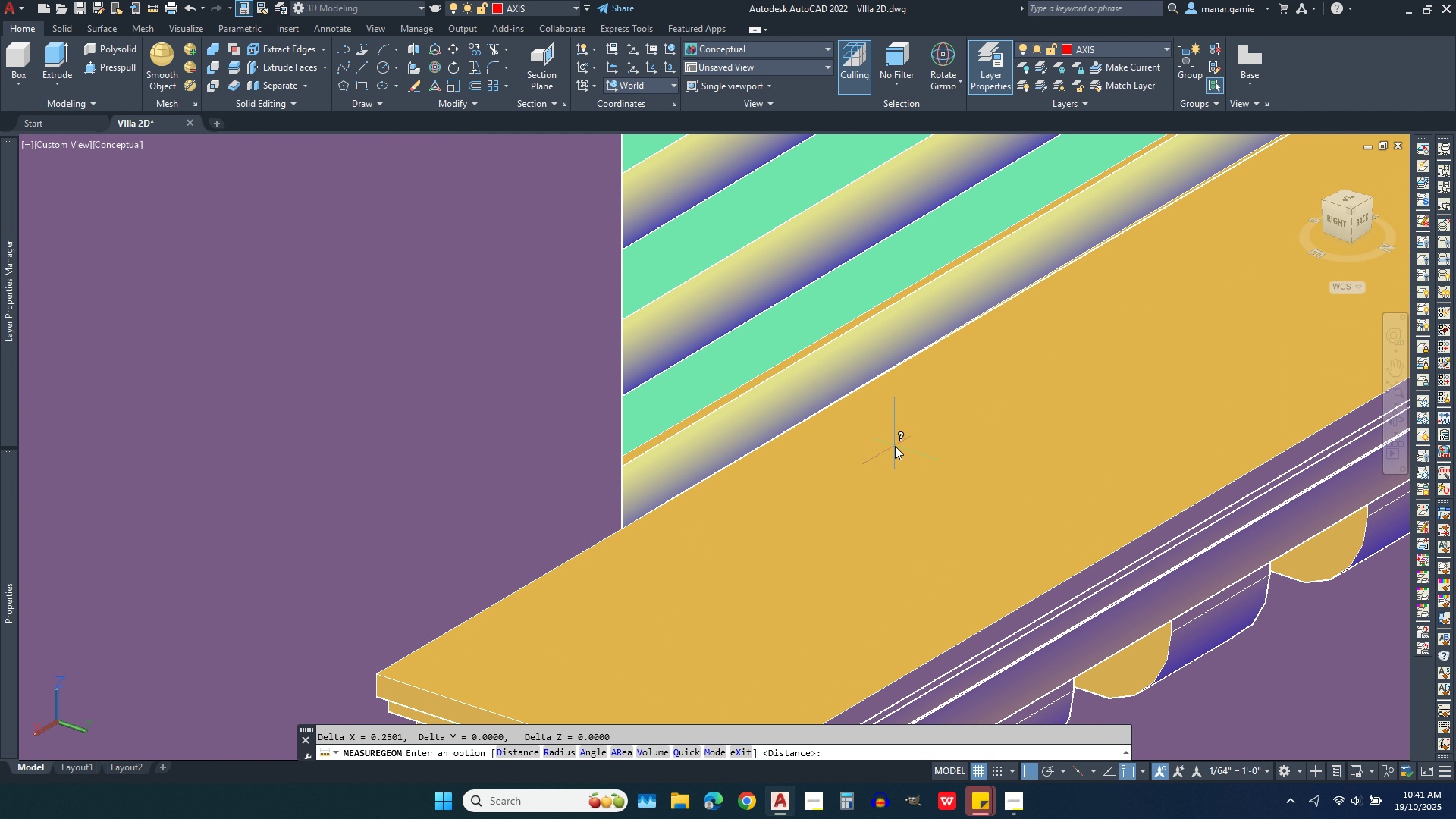 
scroll: coordinate [1084, 457], scroll_direction: down, amount: 8.0
 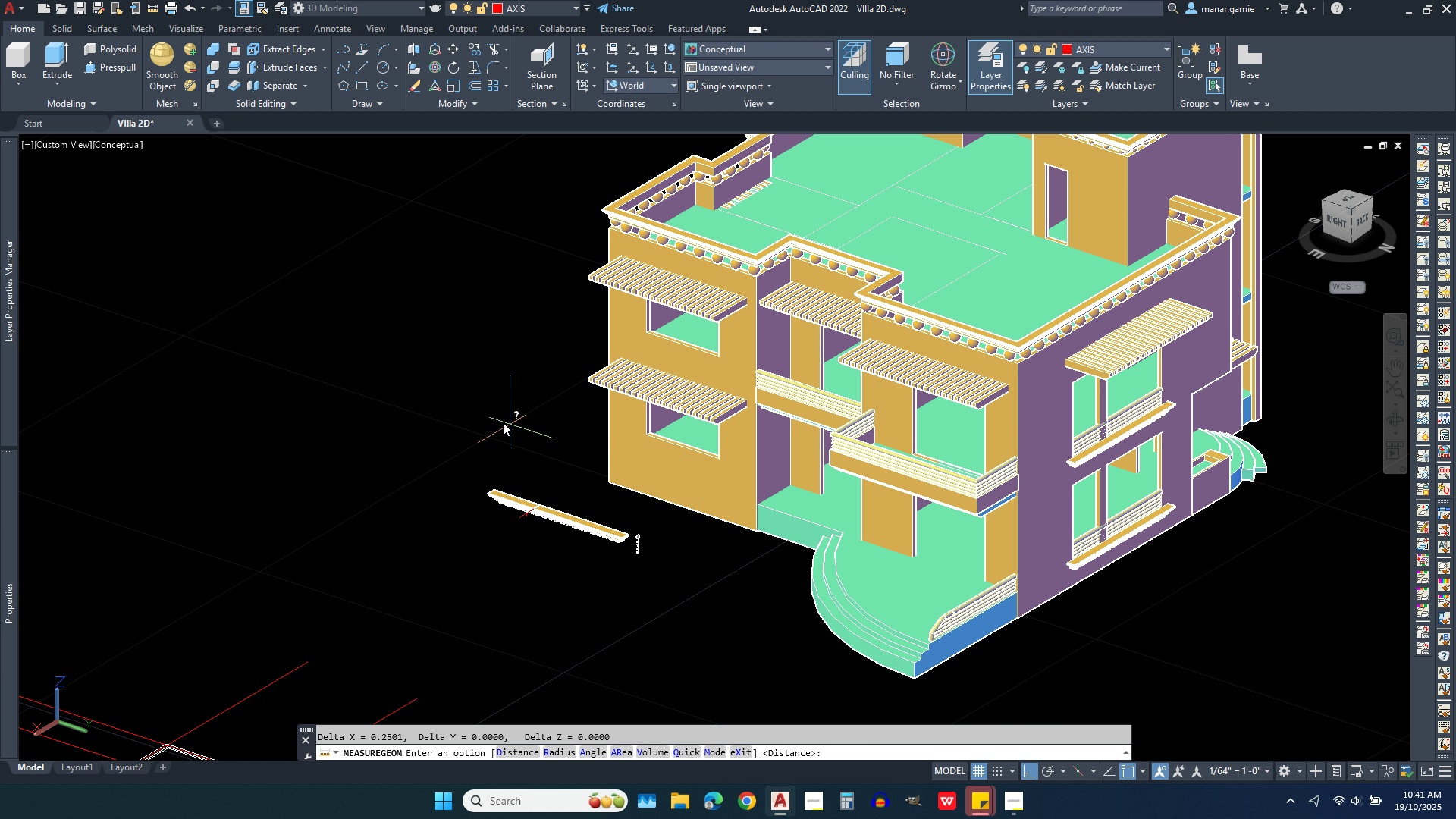 
scroll: coordinate [558, 522], scroll_direction: up, amount: 4.0
 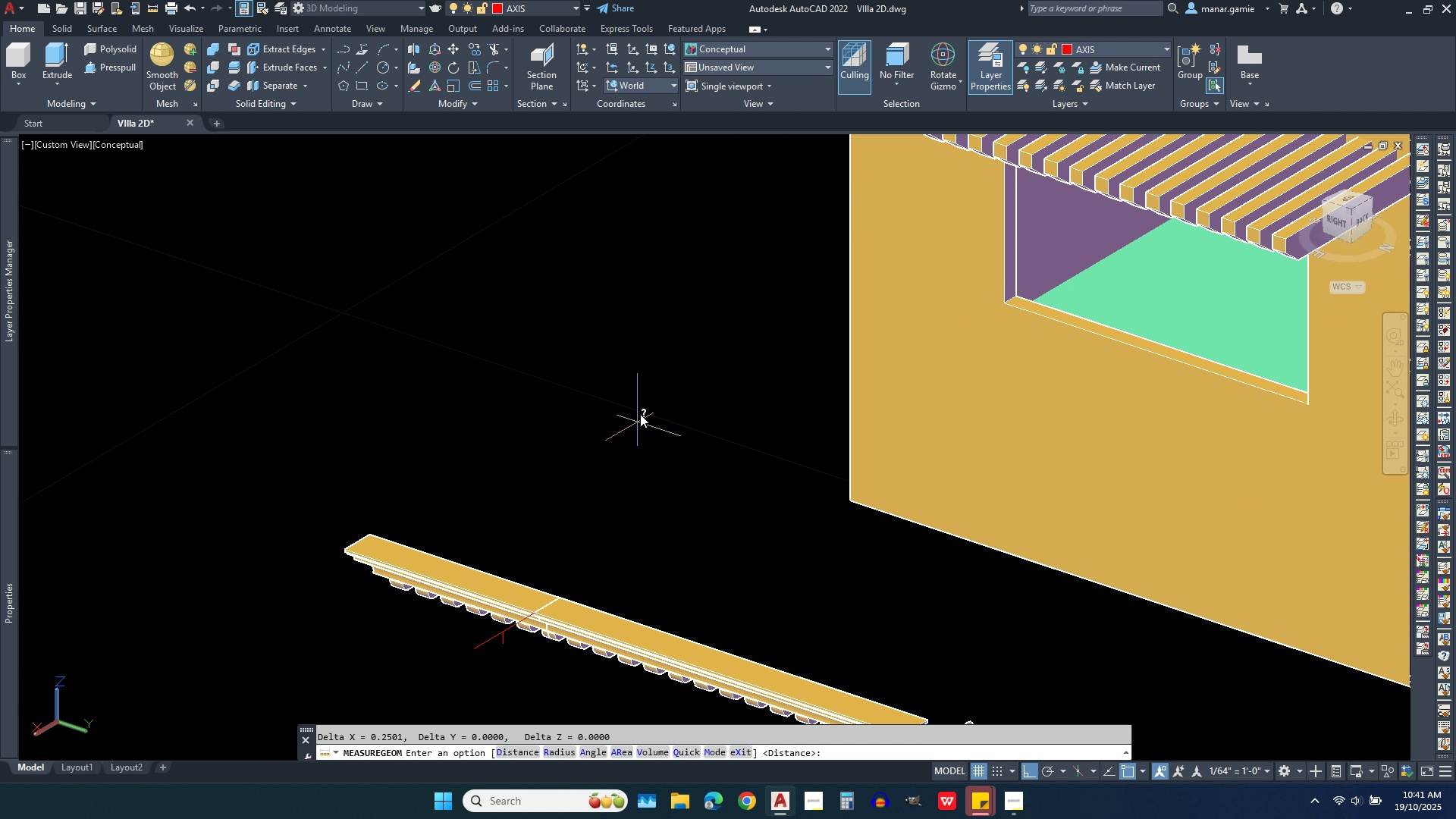 
scroll: coordinate [643, 409], scroll_direction: down, amount: 2.0
 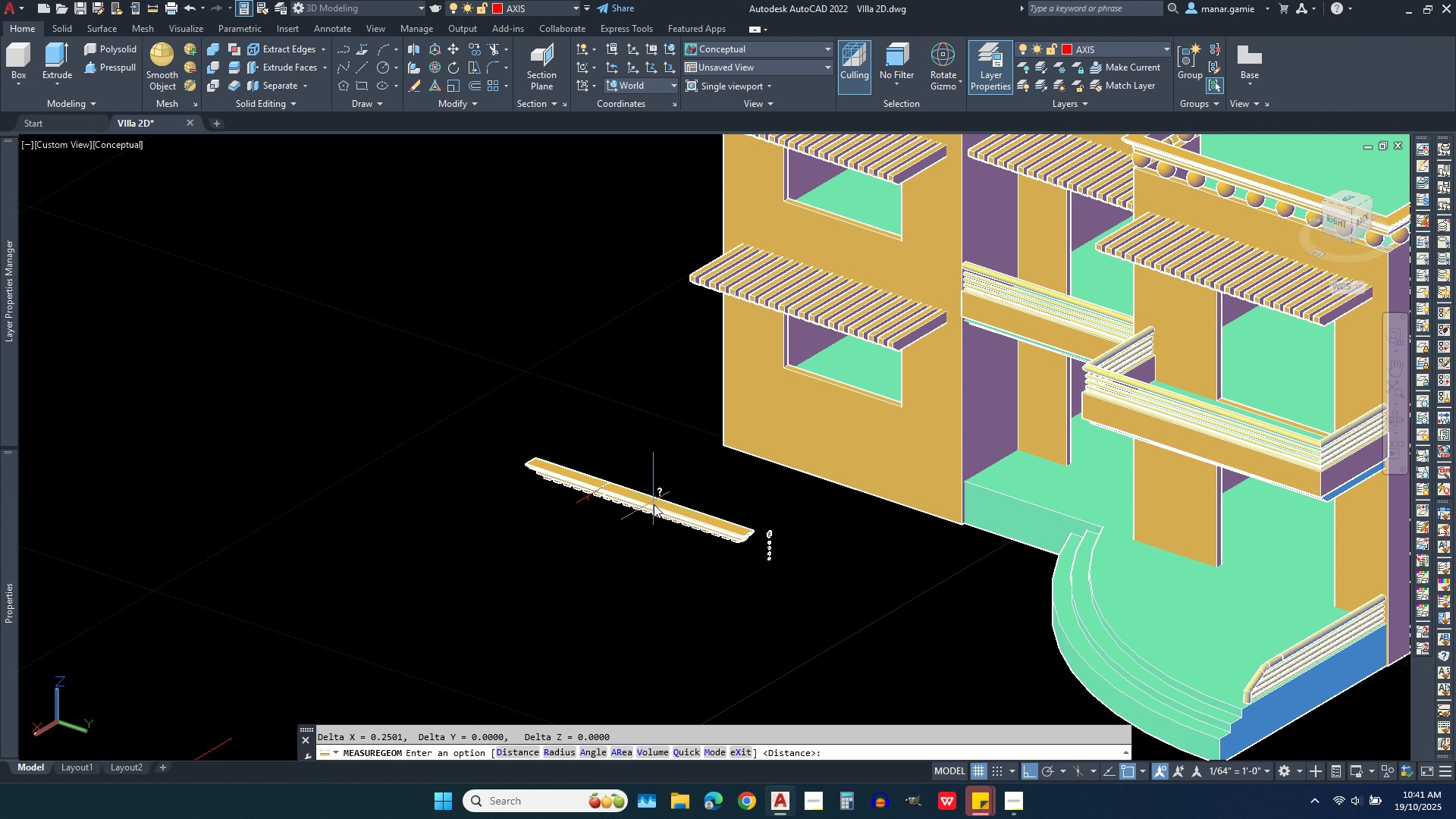 
scroll: coordinate [572, 497], scroll_direction: up, amount: 5.0
 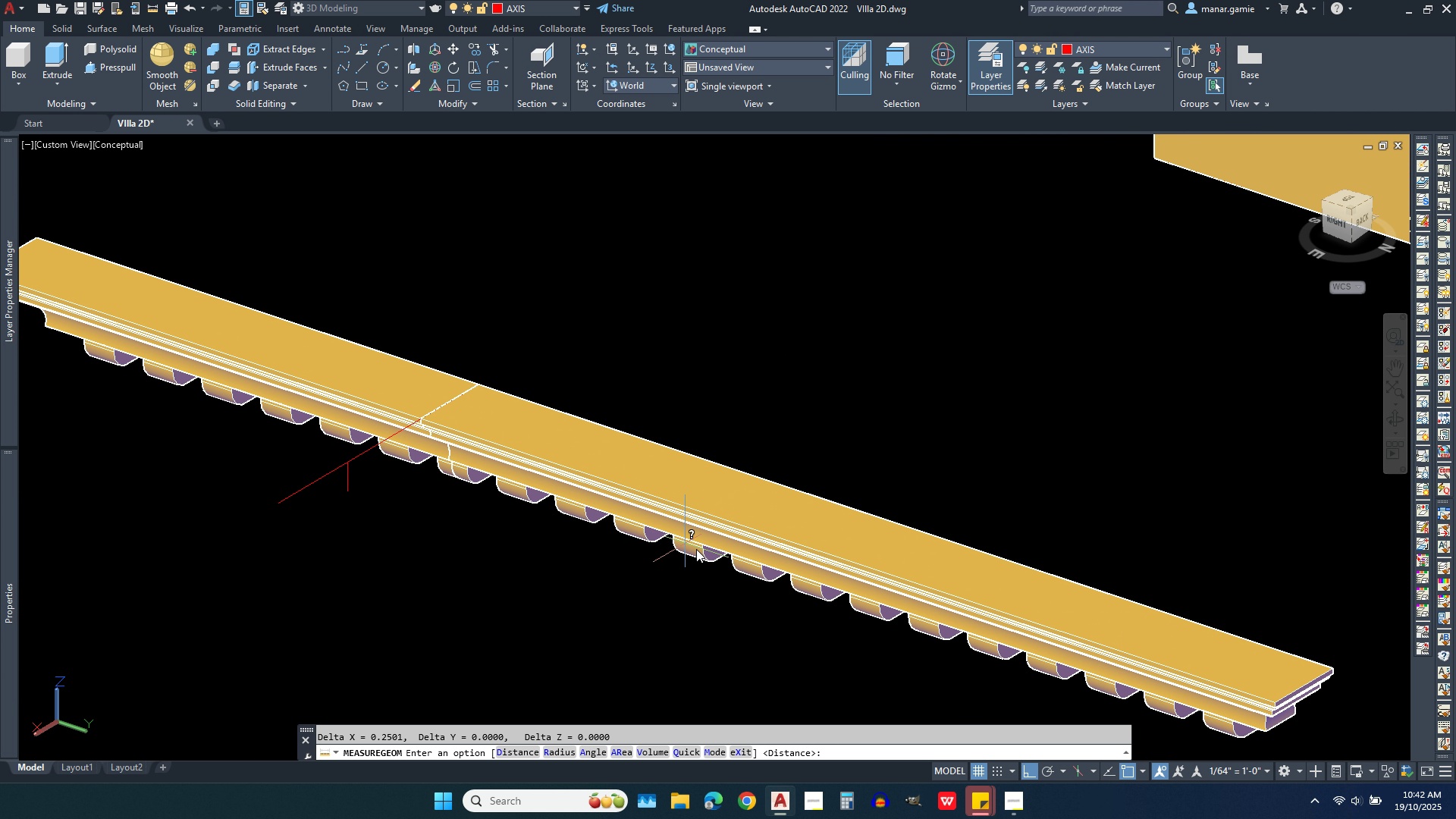 
scroll: coordinate [736, 570], scroll_direction: down, amount: 1.0
 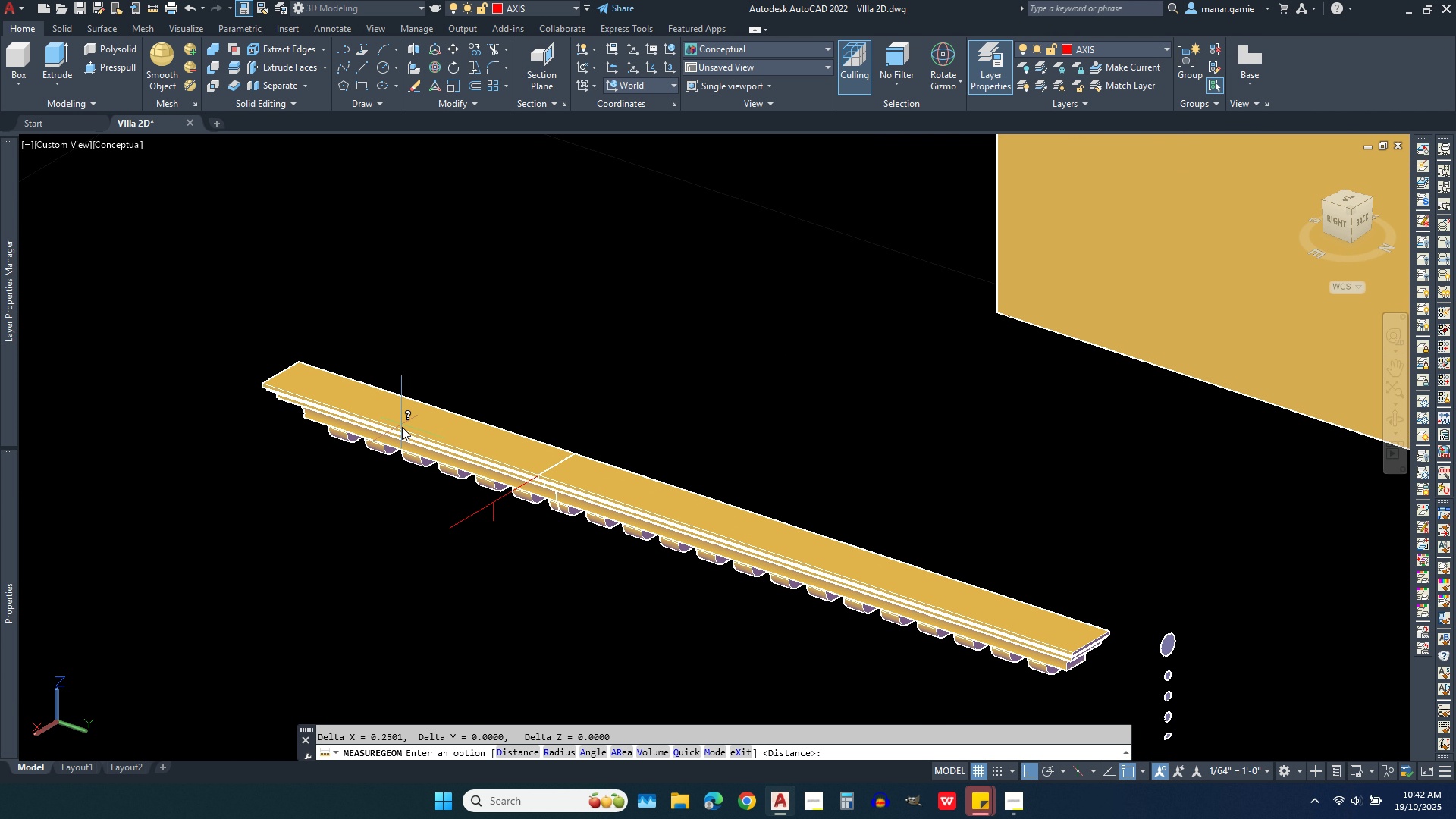 
key(Escape)
 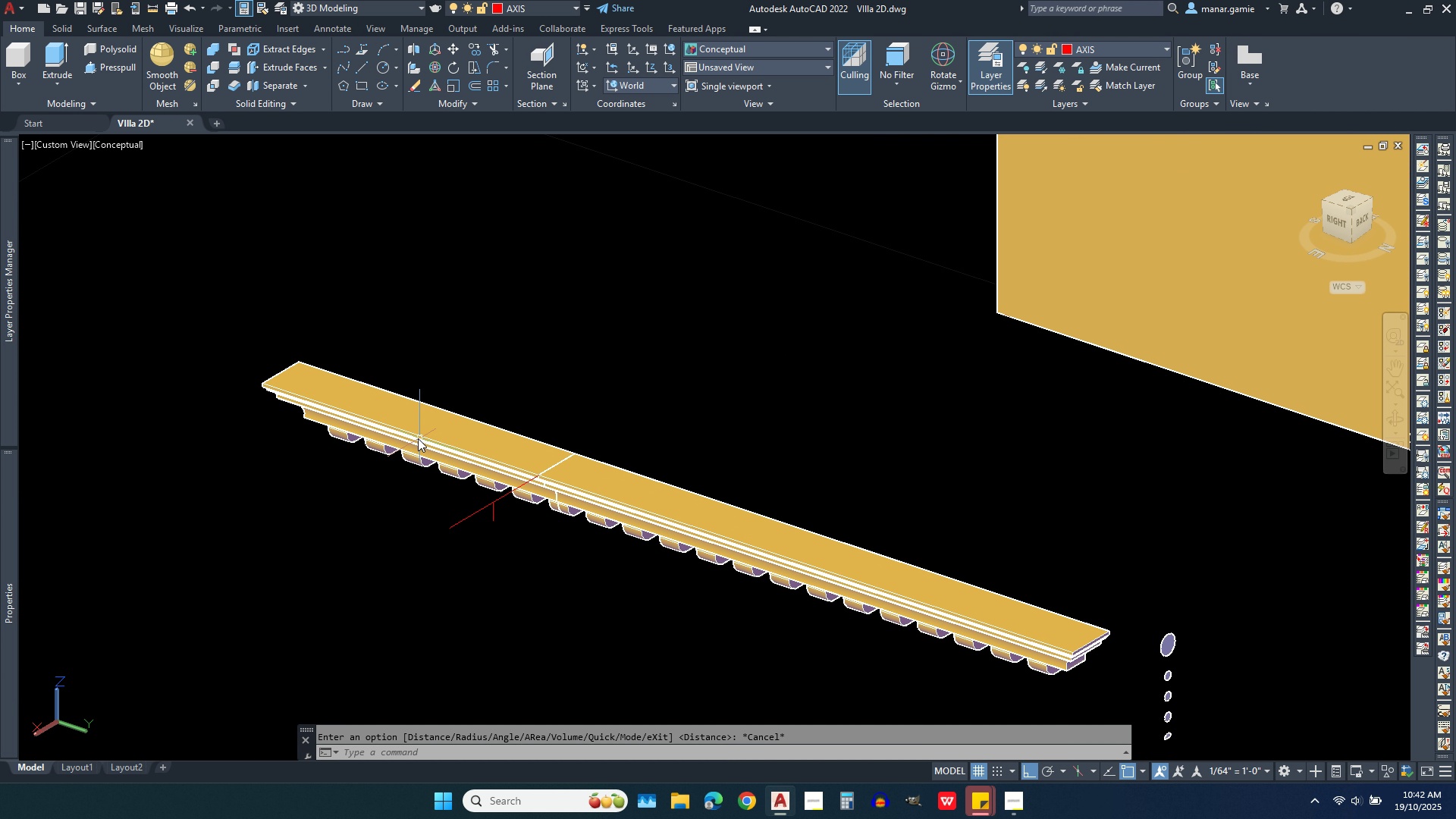 
key(Escape)
 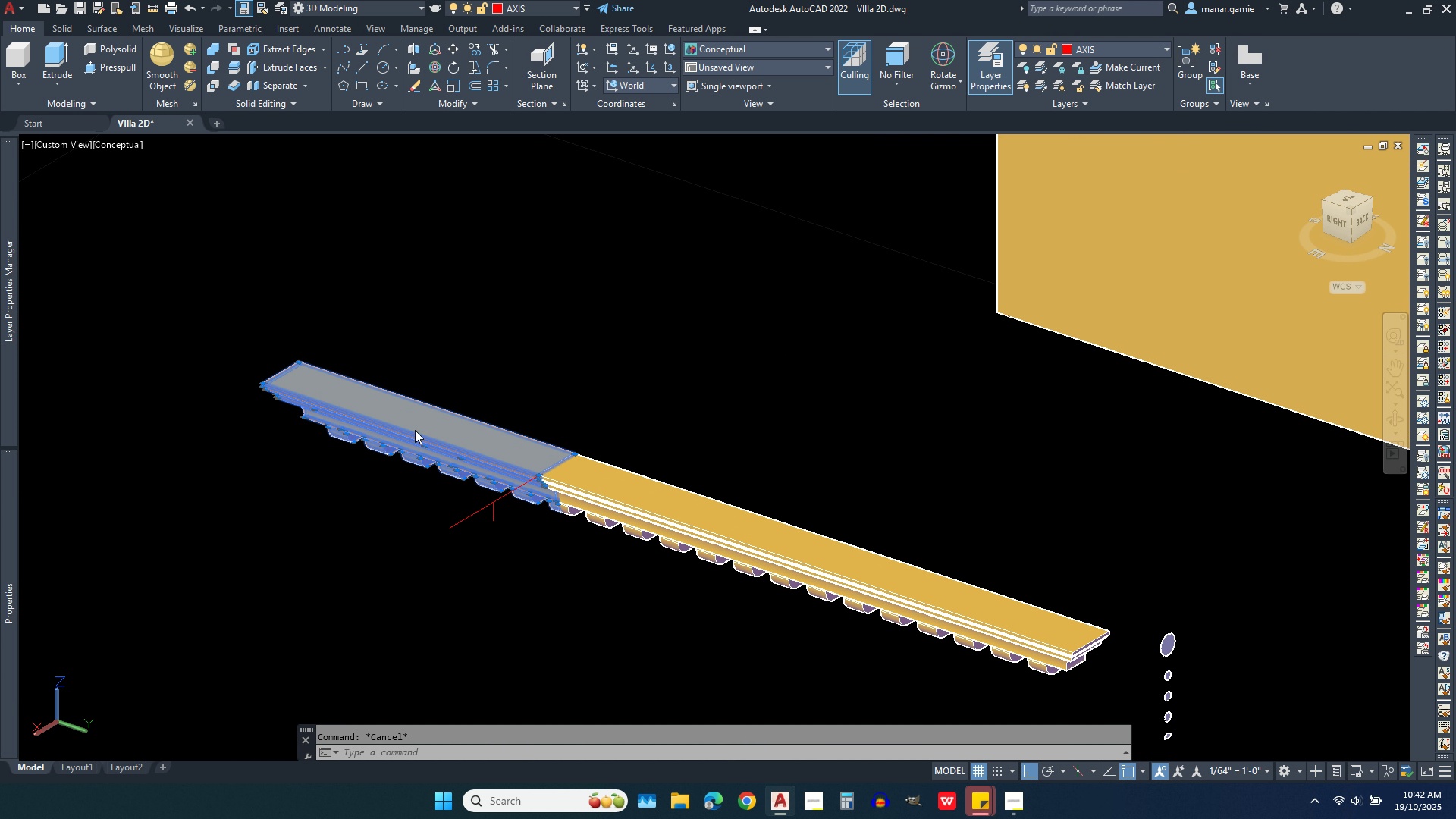 
left_click([415, 430])
 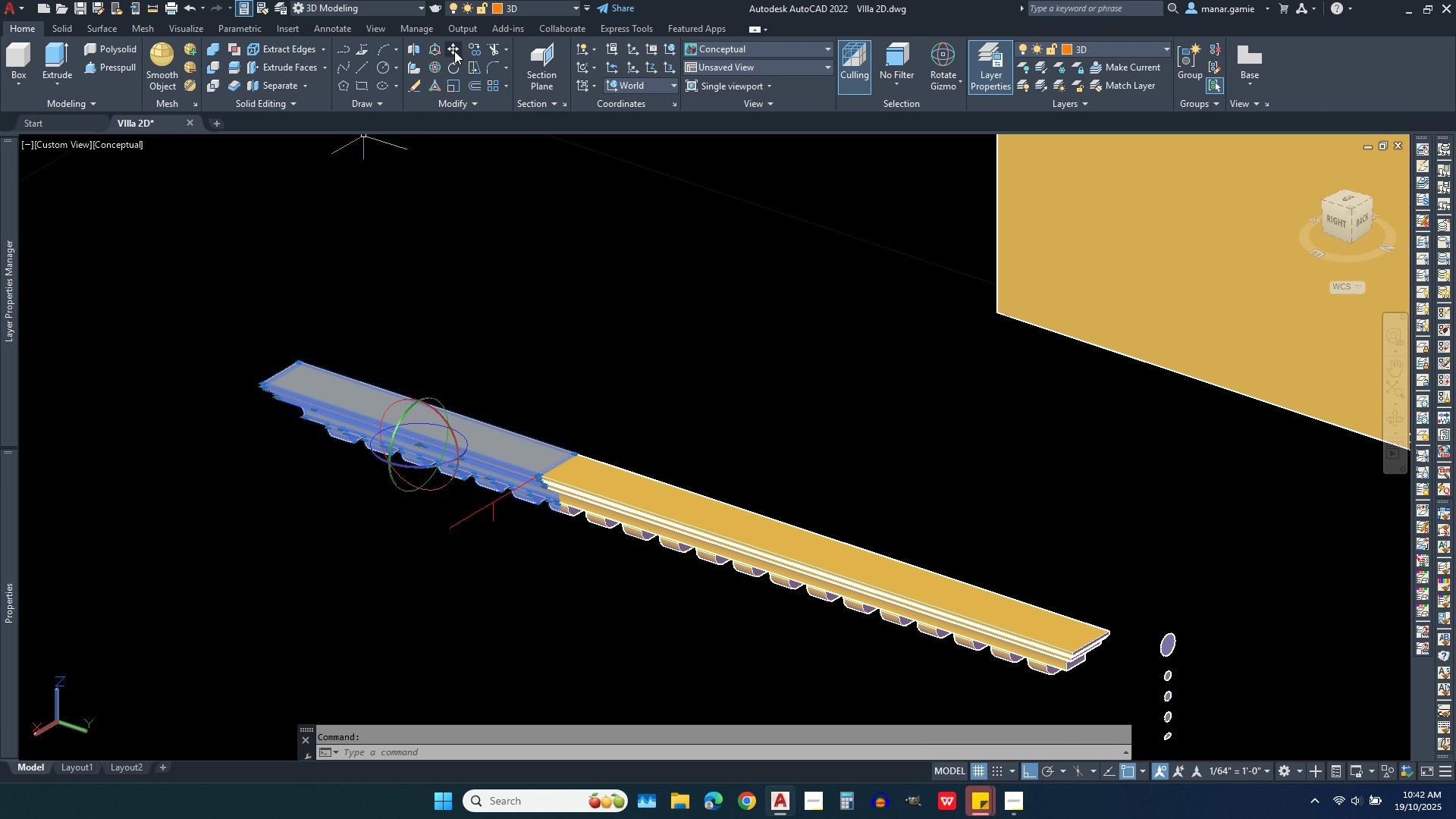 
left_click([454, 48])
 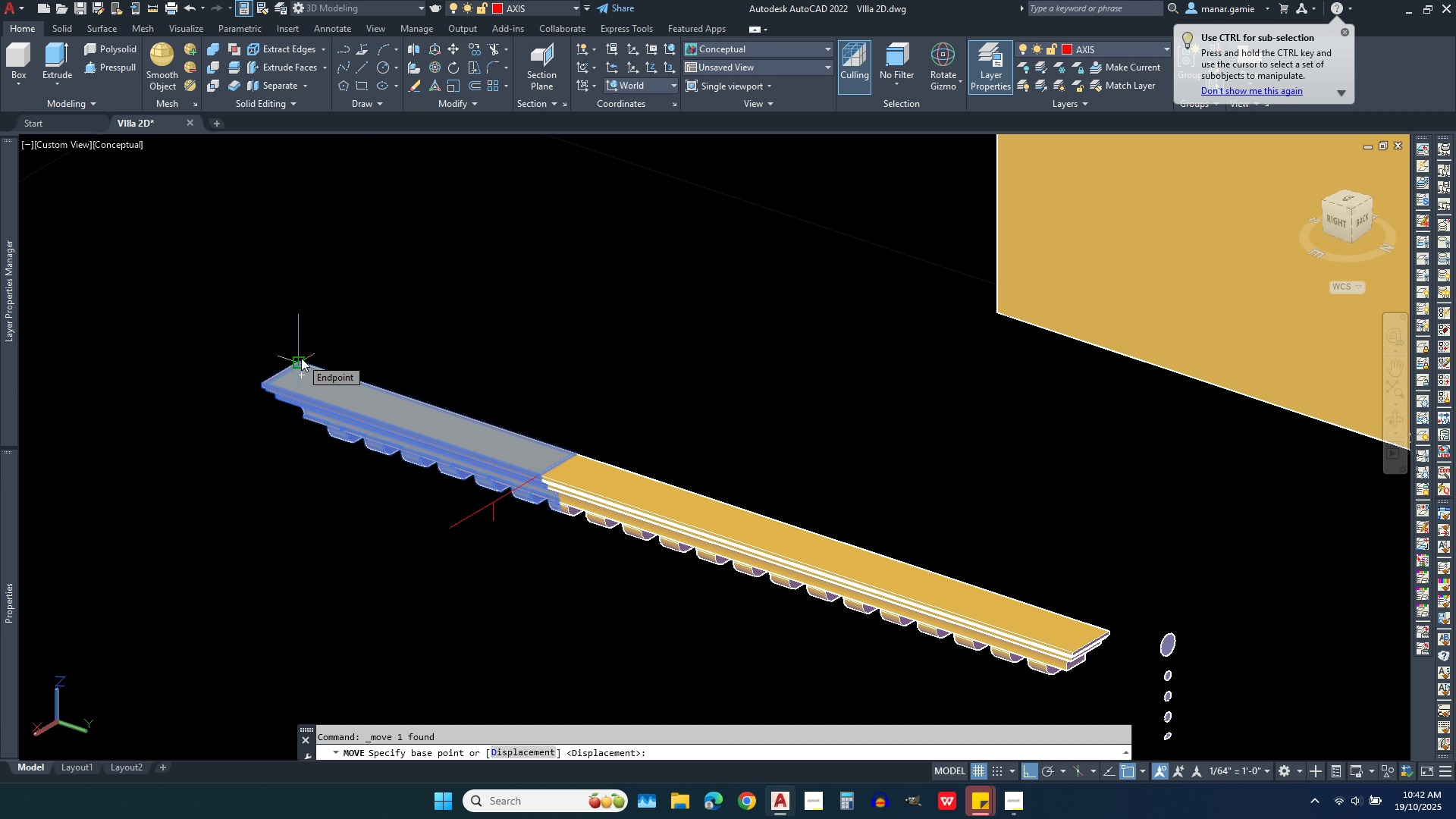 
left_click([301, 358])
 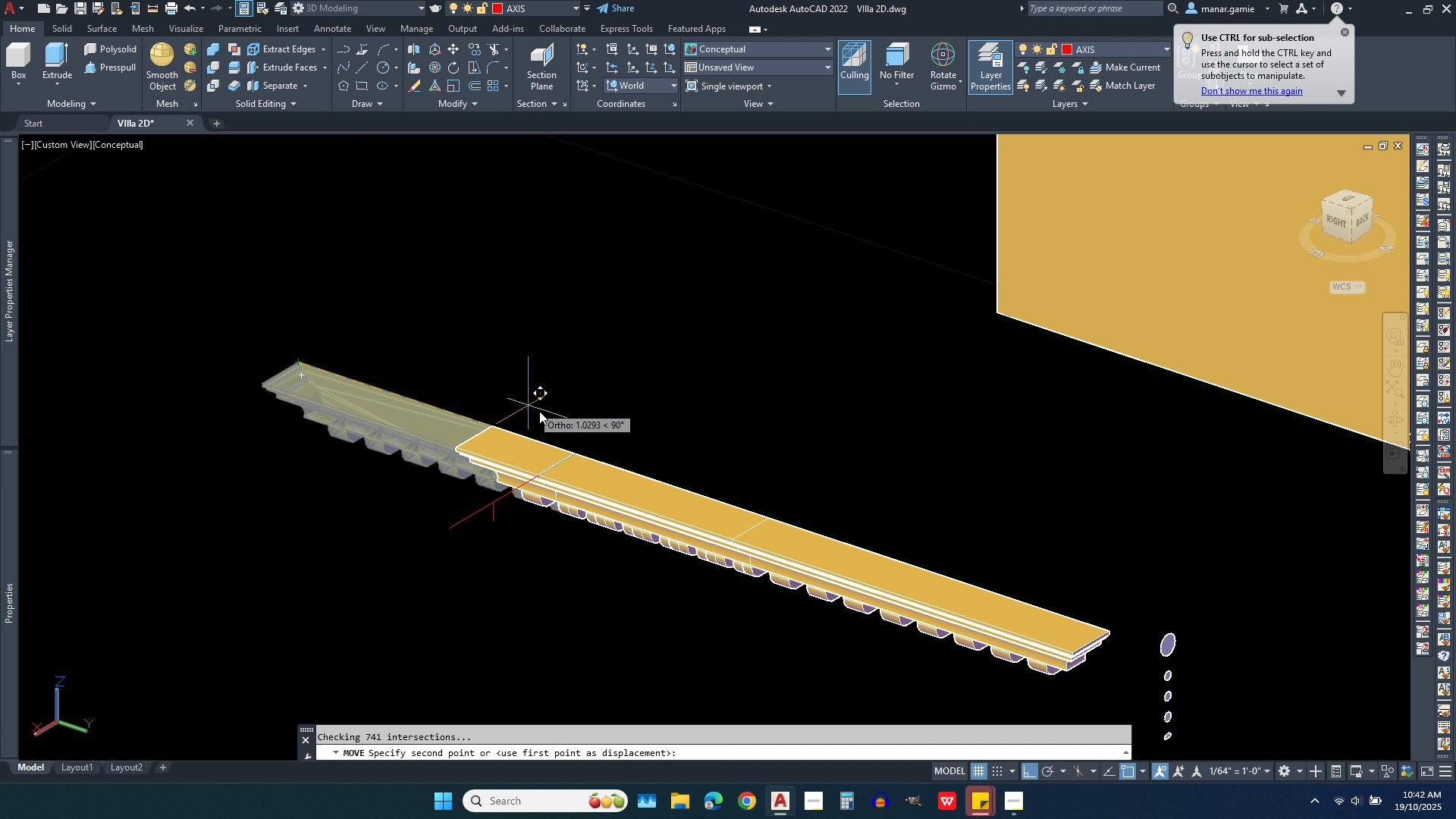 
scroll: coordinate [548, 414], scroll_direction: up, amount: 4.0
 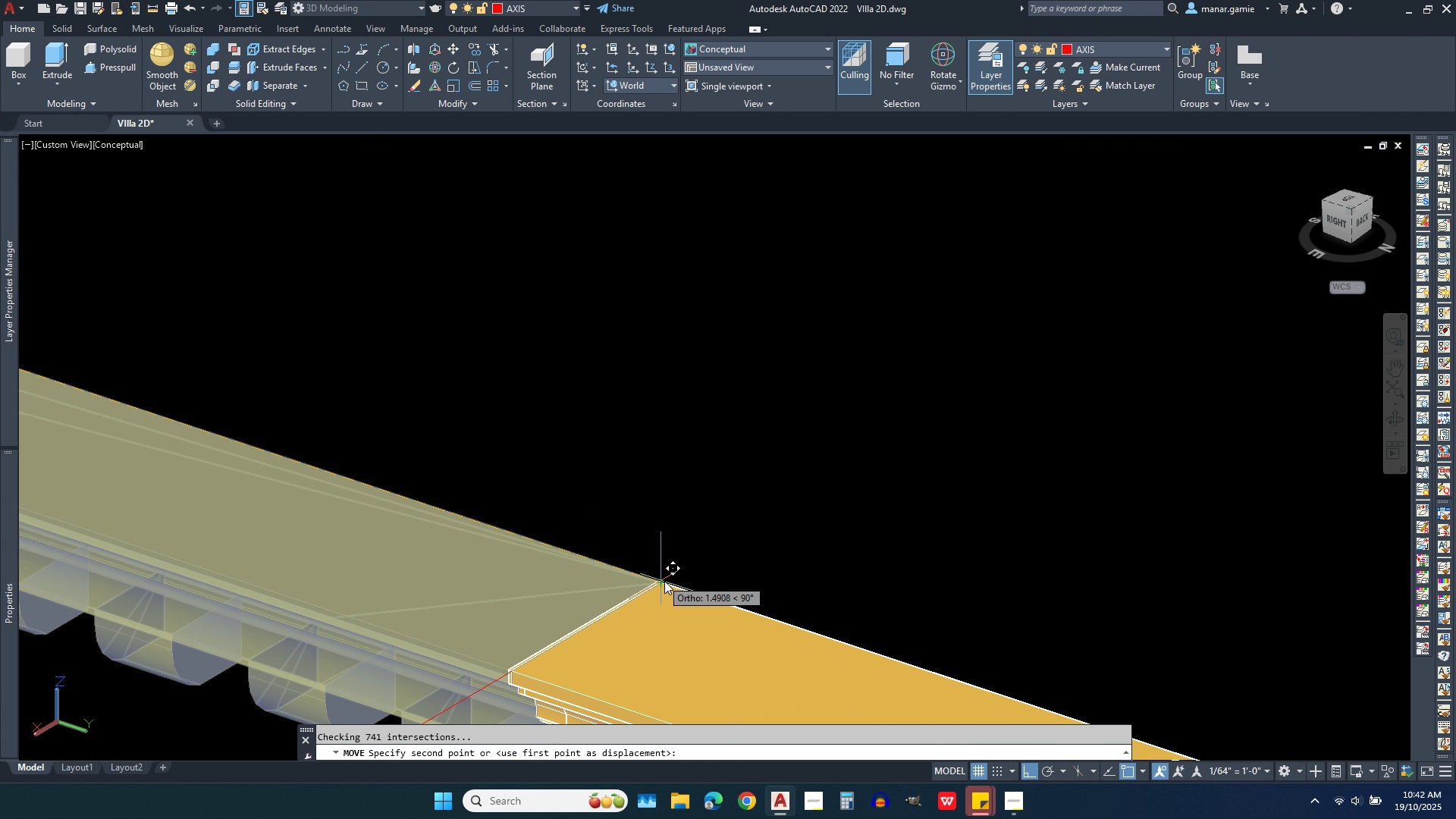 
wait(8.55)
 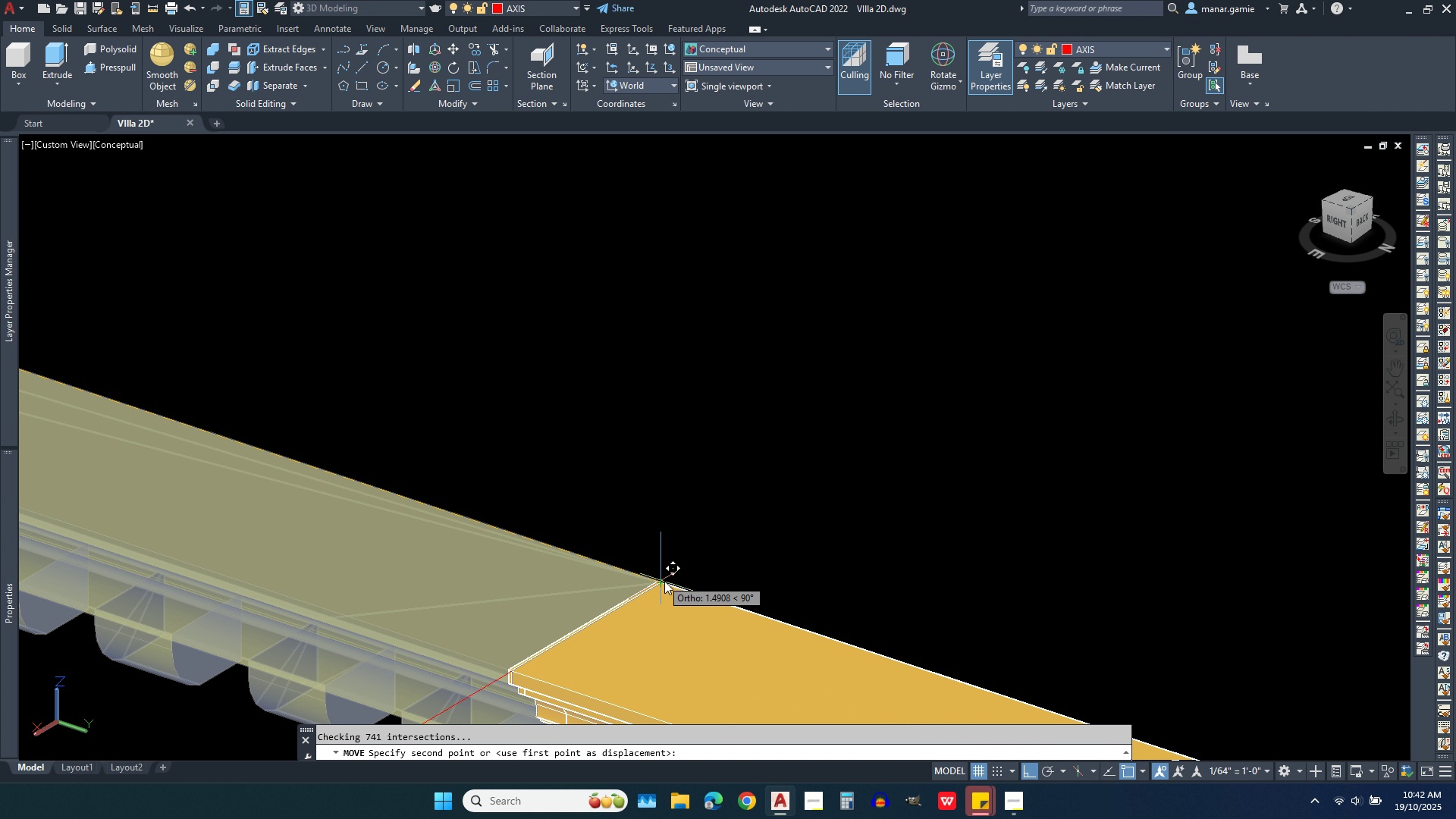 
scroll: coordinate [662, 584], scroll_direction: up, amount: 5.0
 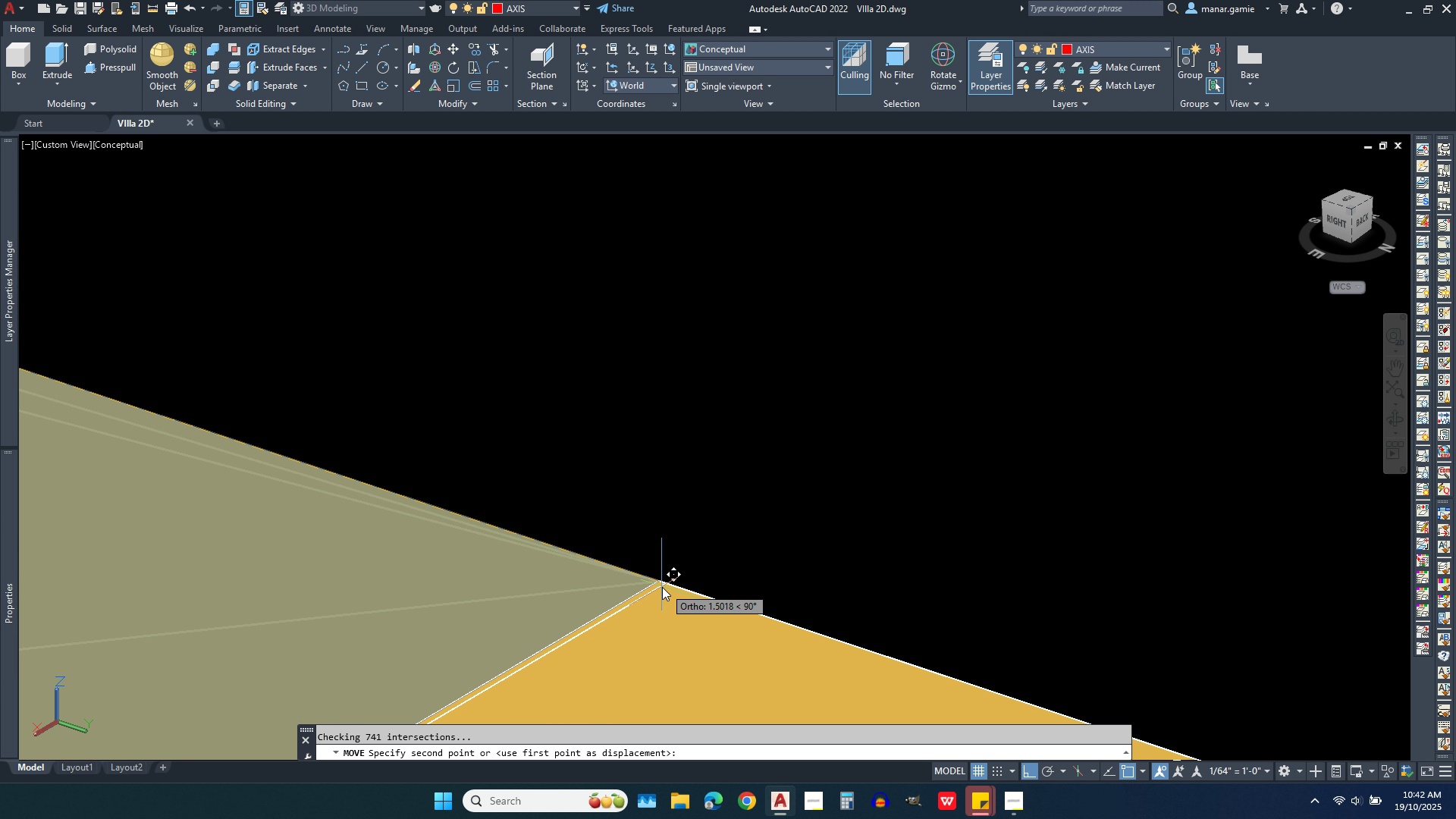 
left_click([659, 584])
 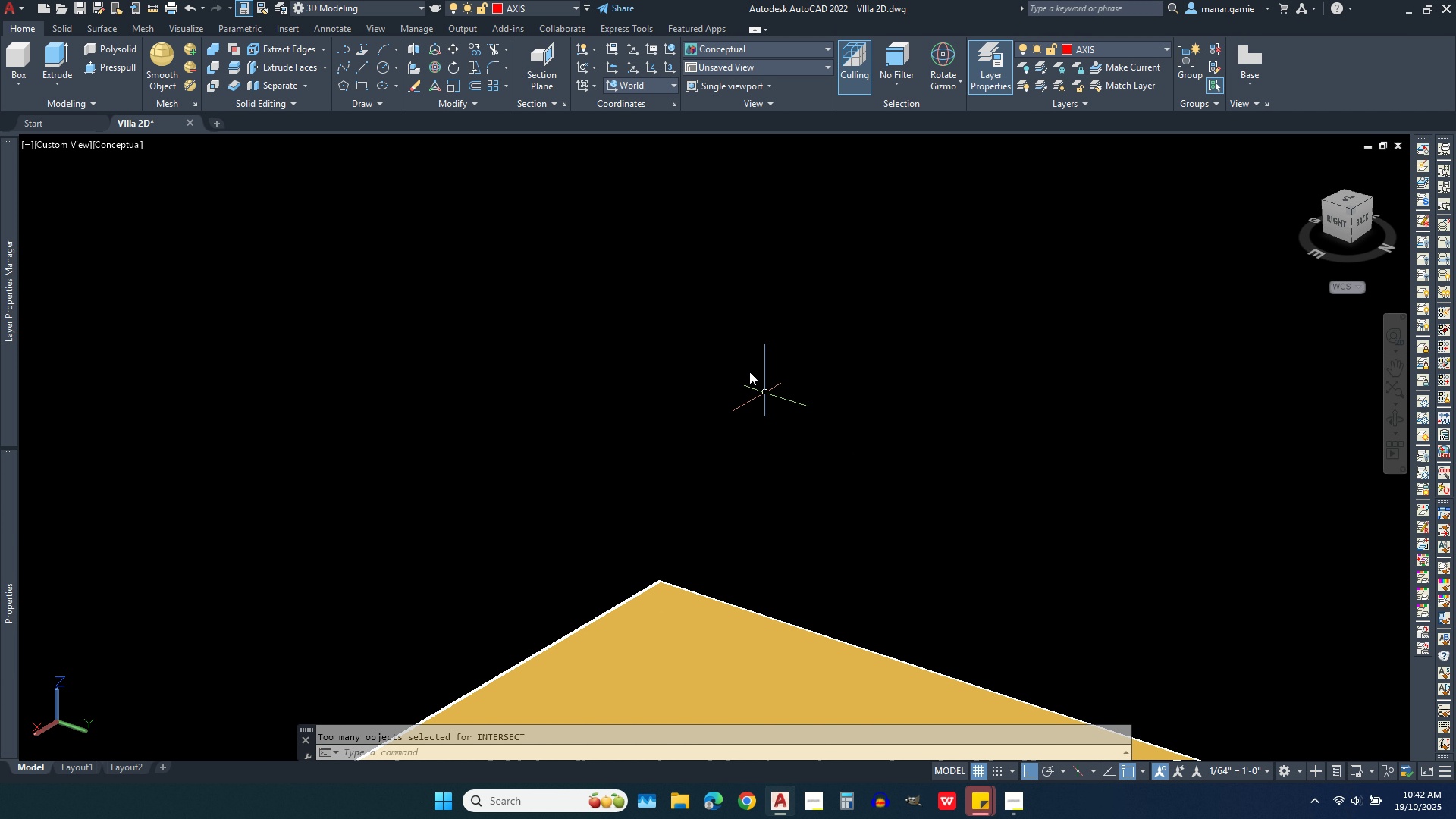 
scroll: coordinate [494, 377], scroll_direction: down, amount: 7.0
 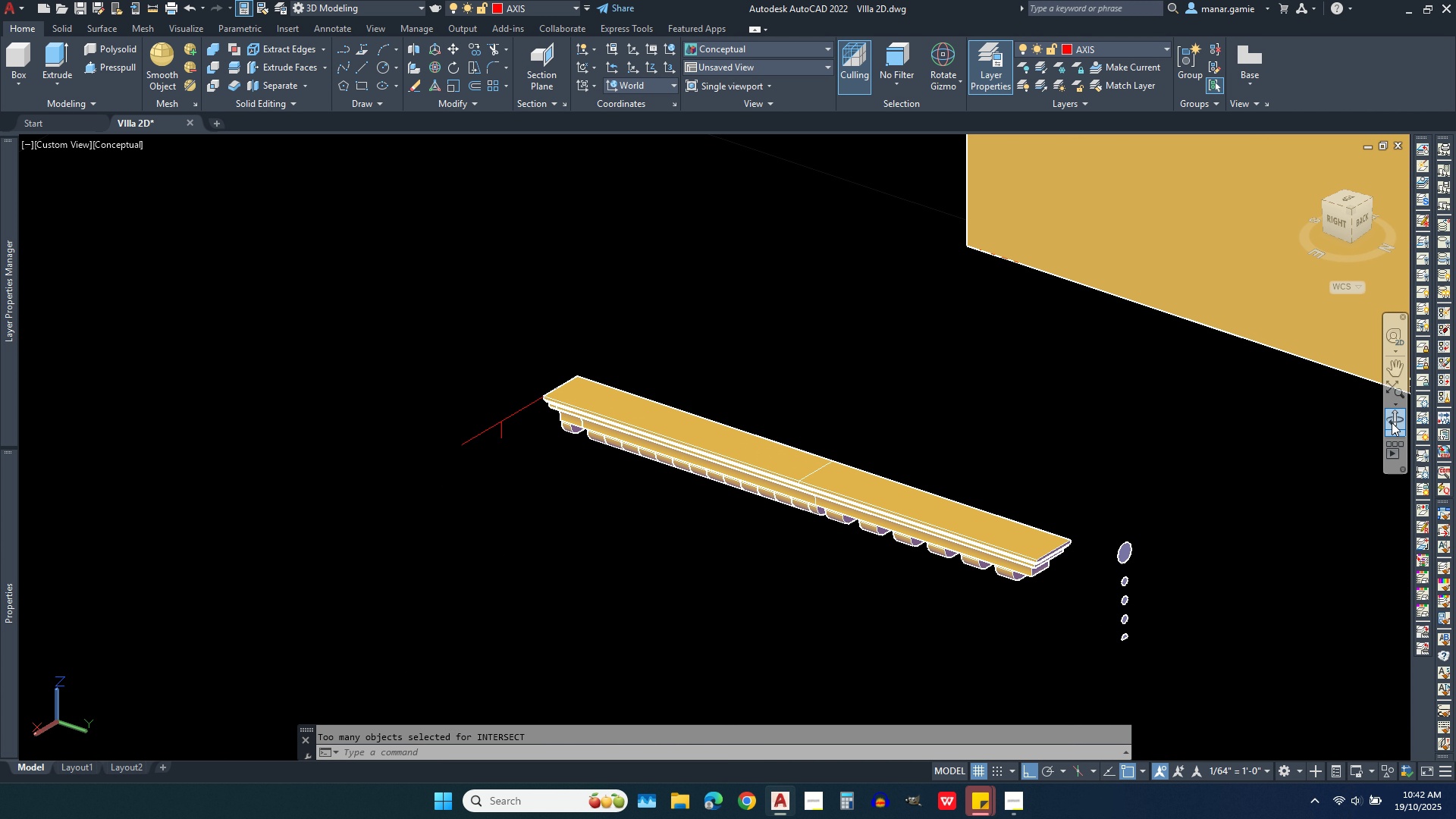 
left_click([1394, 417])
 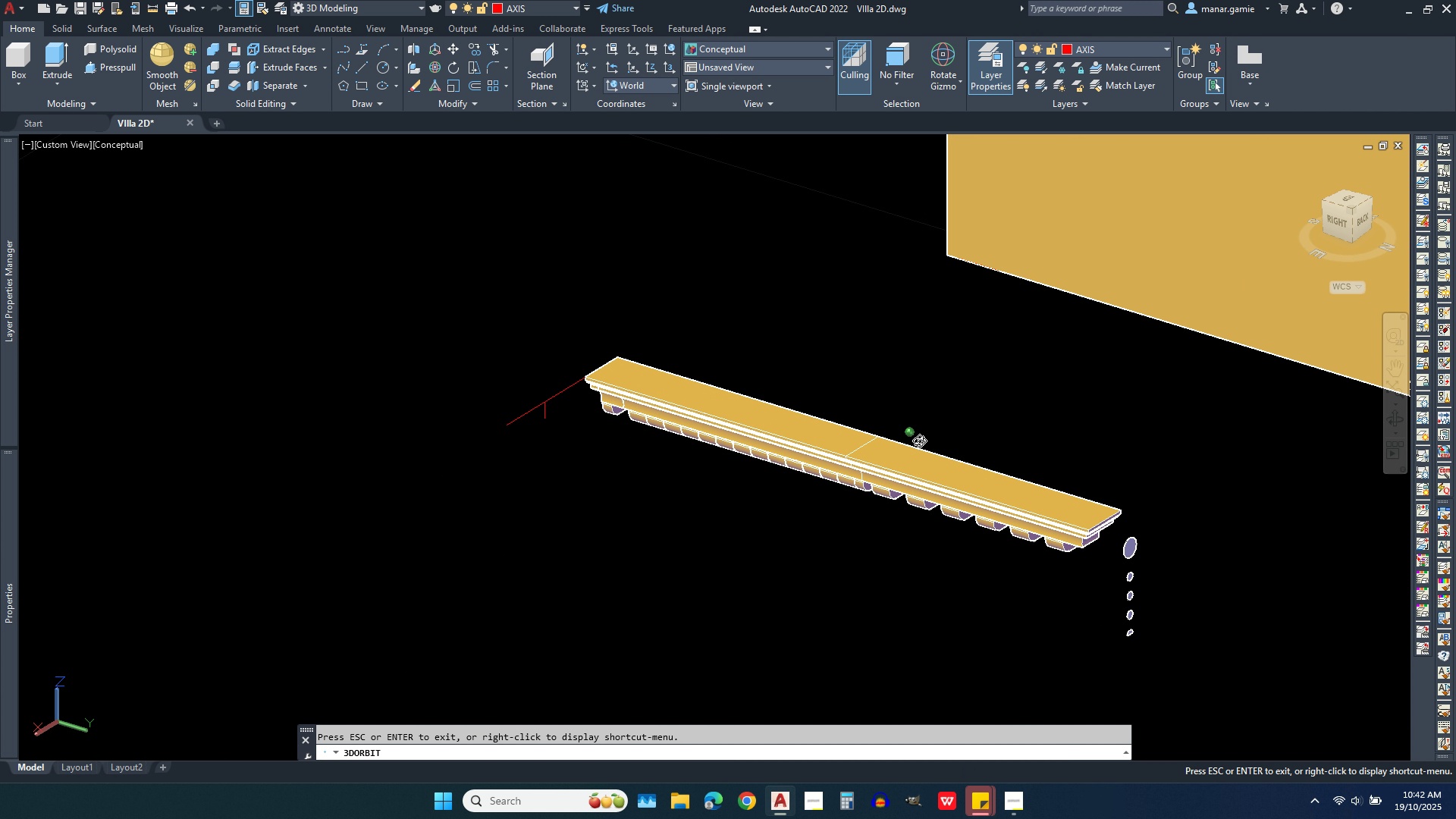 
left_click_drag(start_coordinate=[912, 443], to_coordinate=[943, 422])
 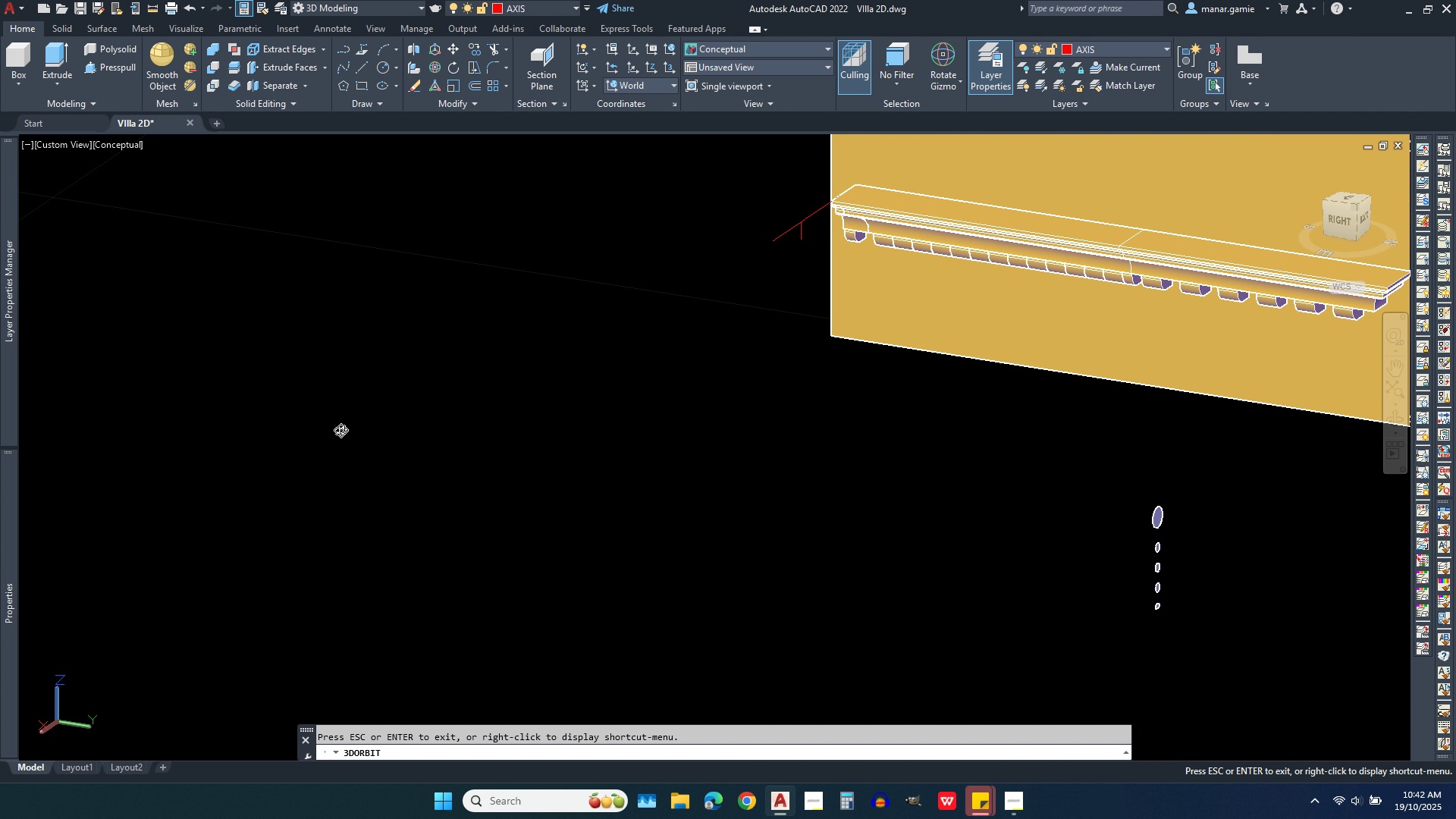 
scroll: coordinate [348, 464], scroll_direction: down, amount: 4.0
 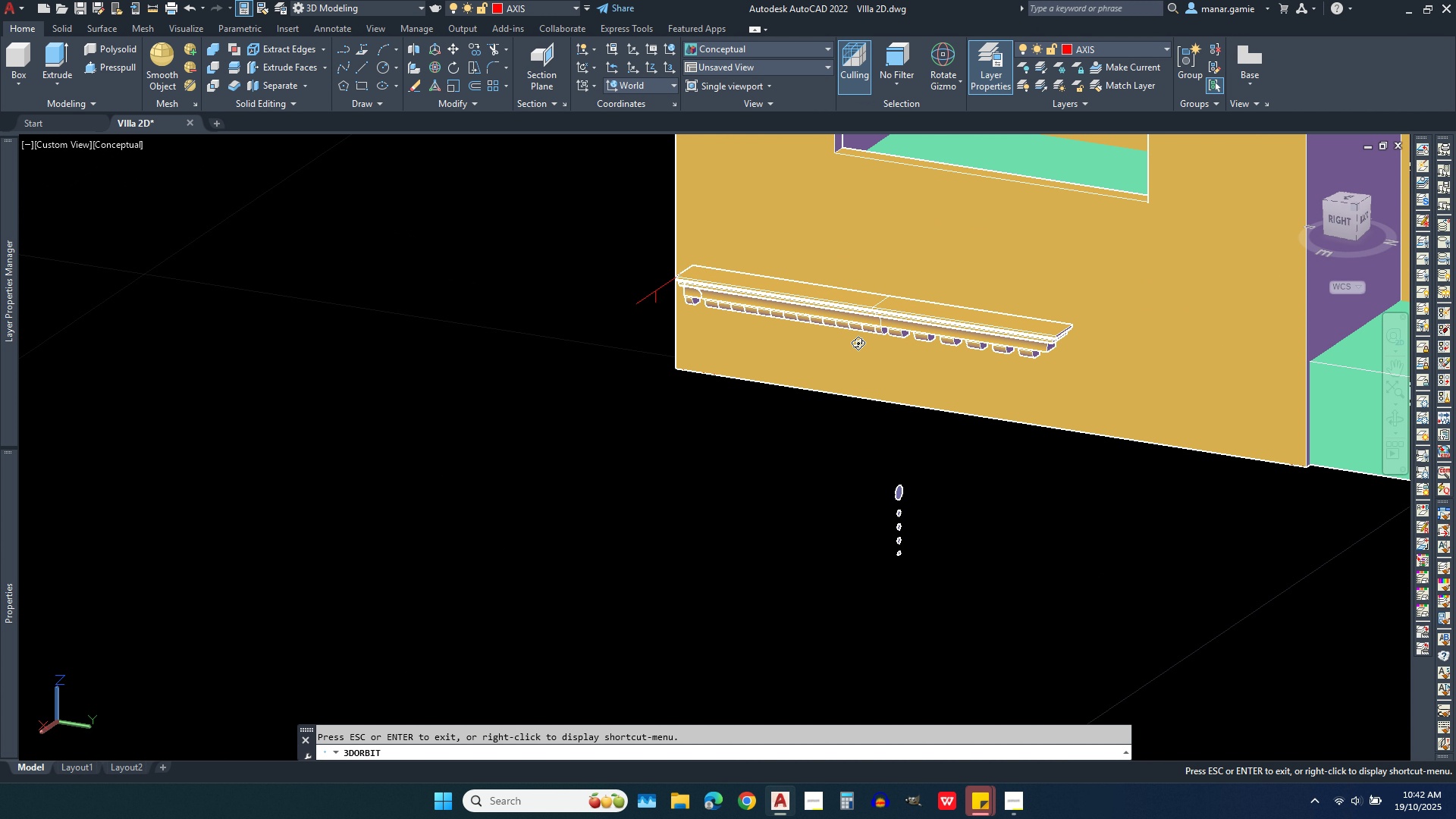 
left_click_drag(start_coordinate=[861, 340], to_coordinate=[911, 332])
 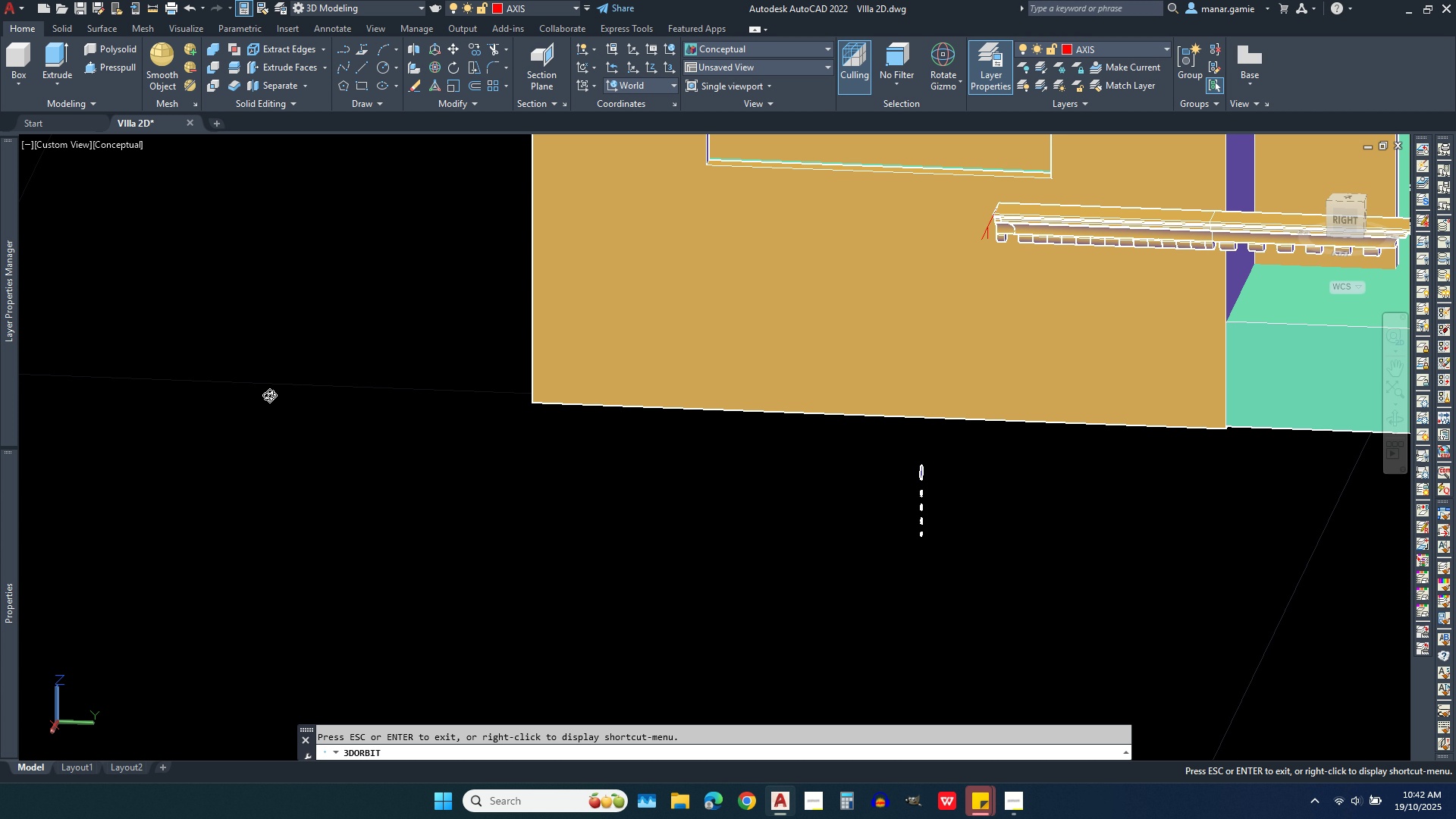 
scroll: coordinate [232, 414], scroll_direction: down, amount: 4.0
 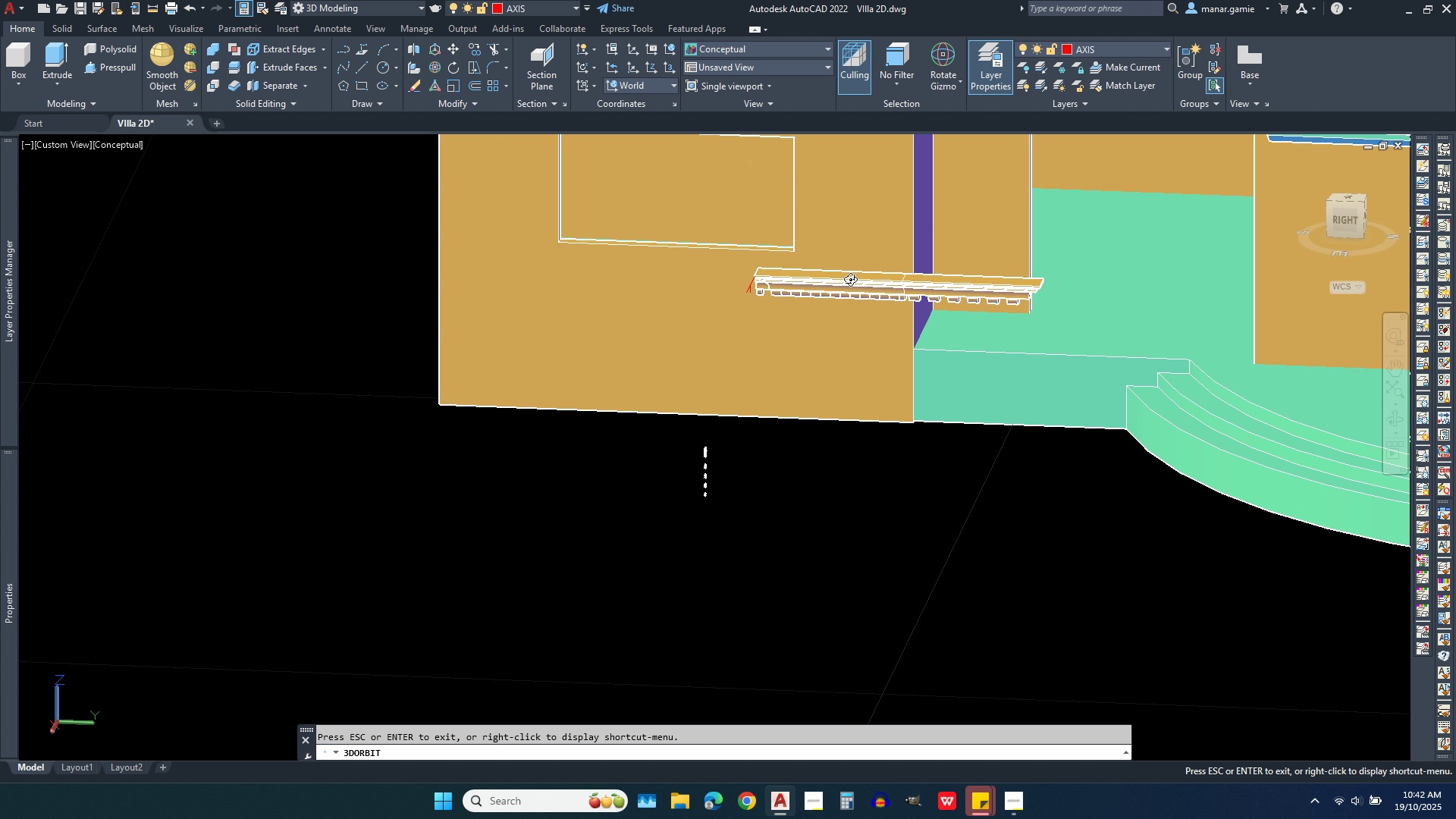 
scroll: coordinate [858, 305], scroll_direction: up, amount: 18.0
 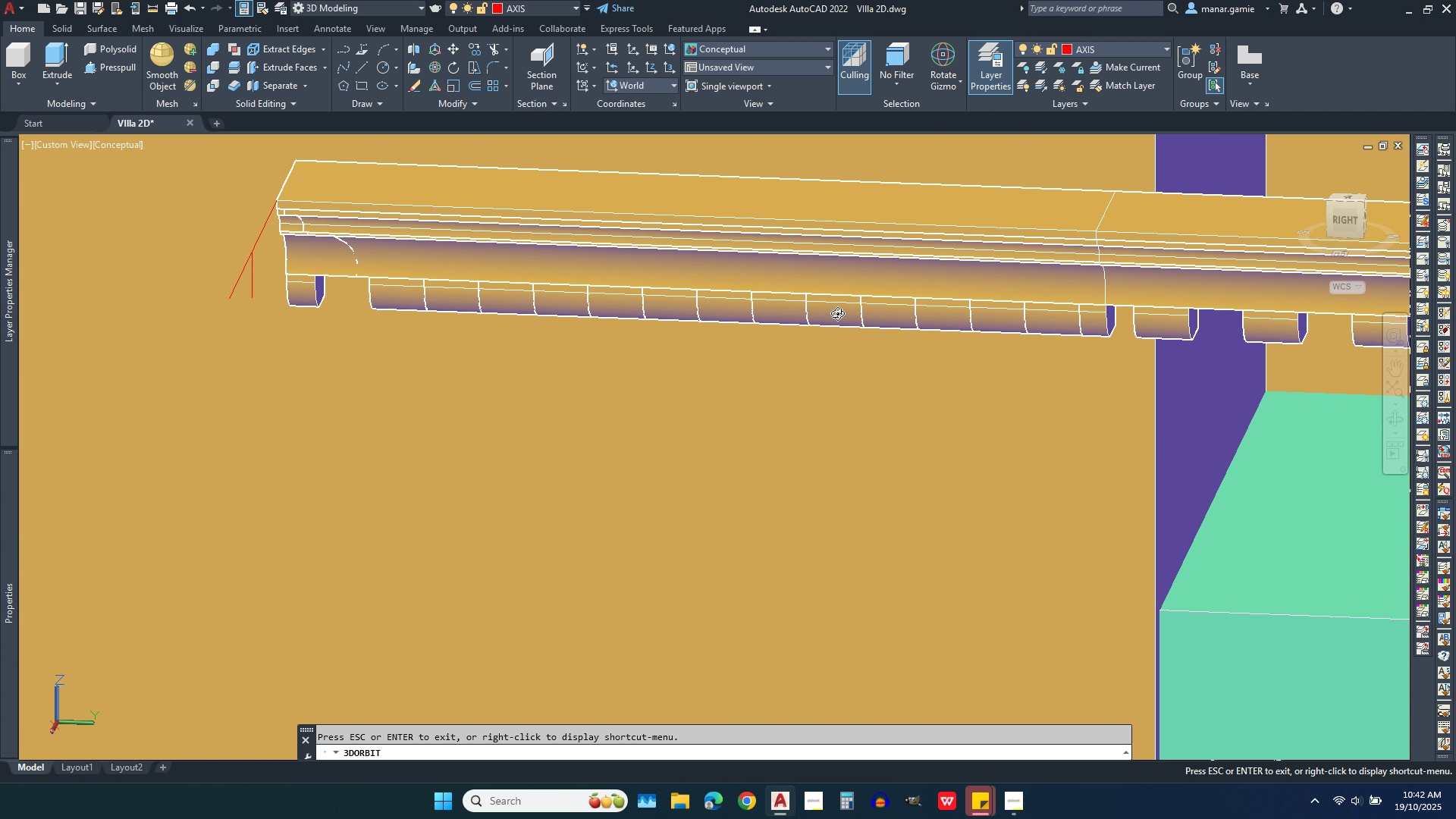 
wait(6.35)
 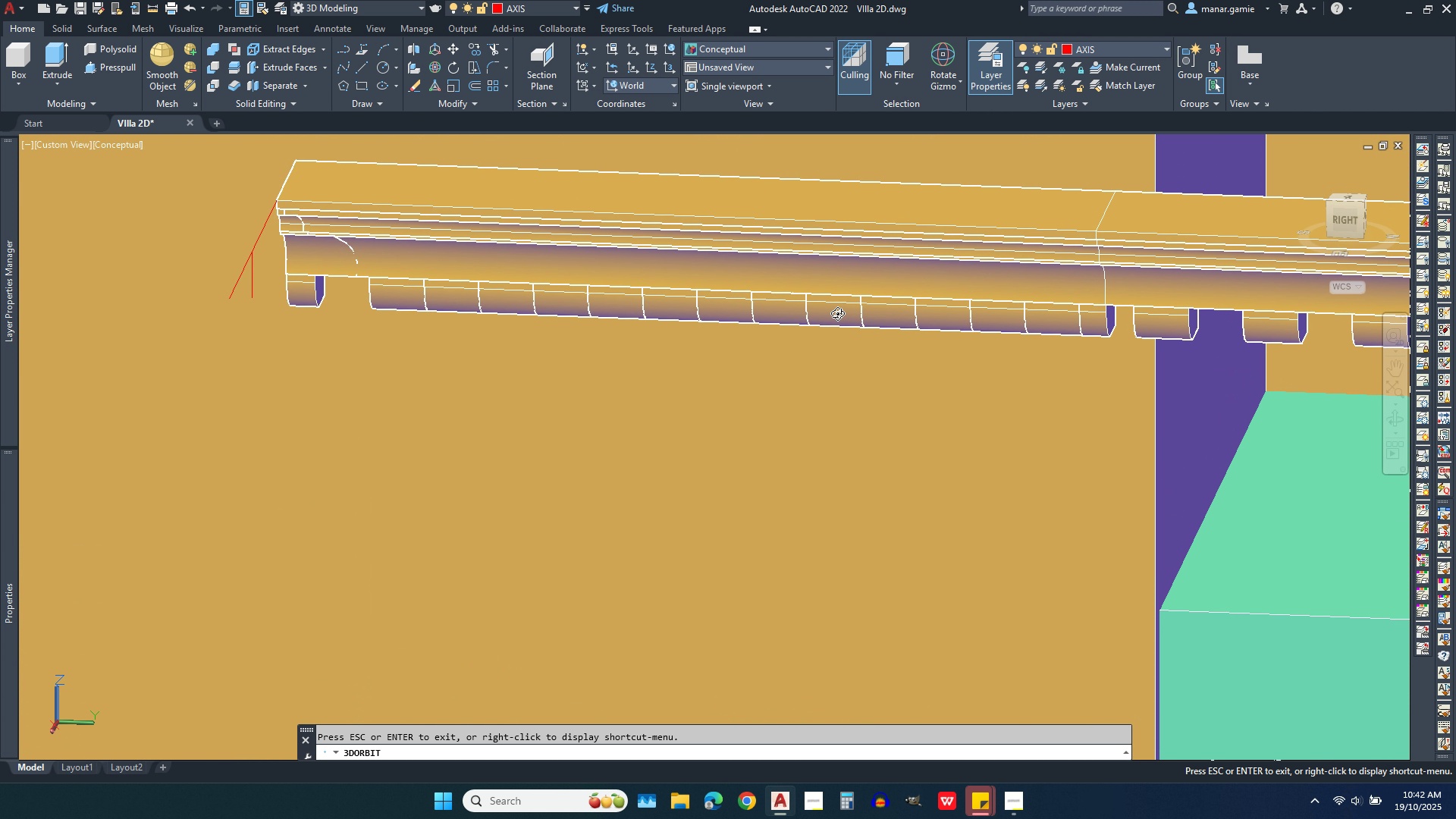 
scroll: coordinate [739, 353], scroll_direction: down, amount: 2.0
 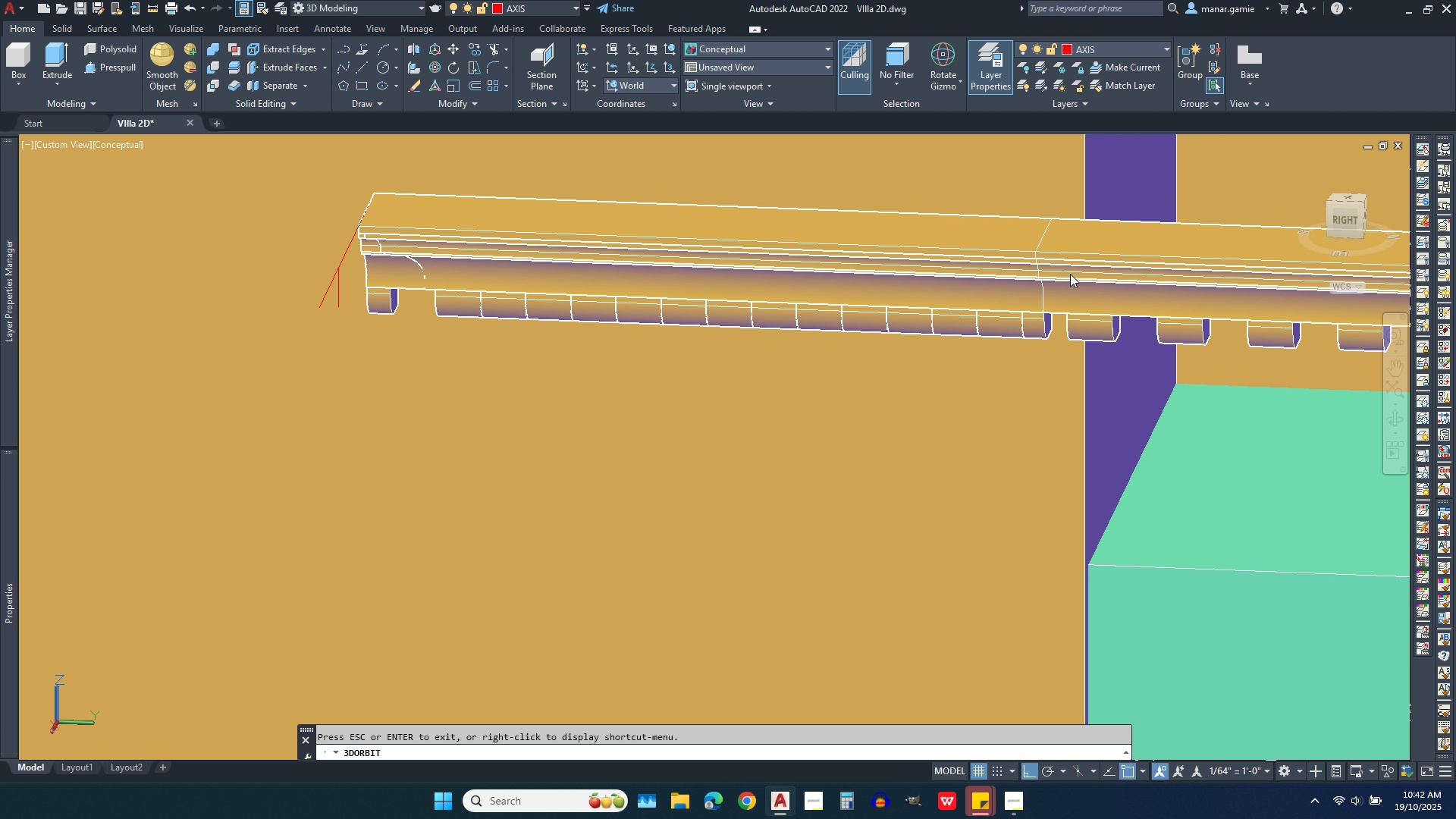 
key(Escape)
 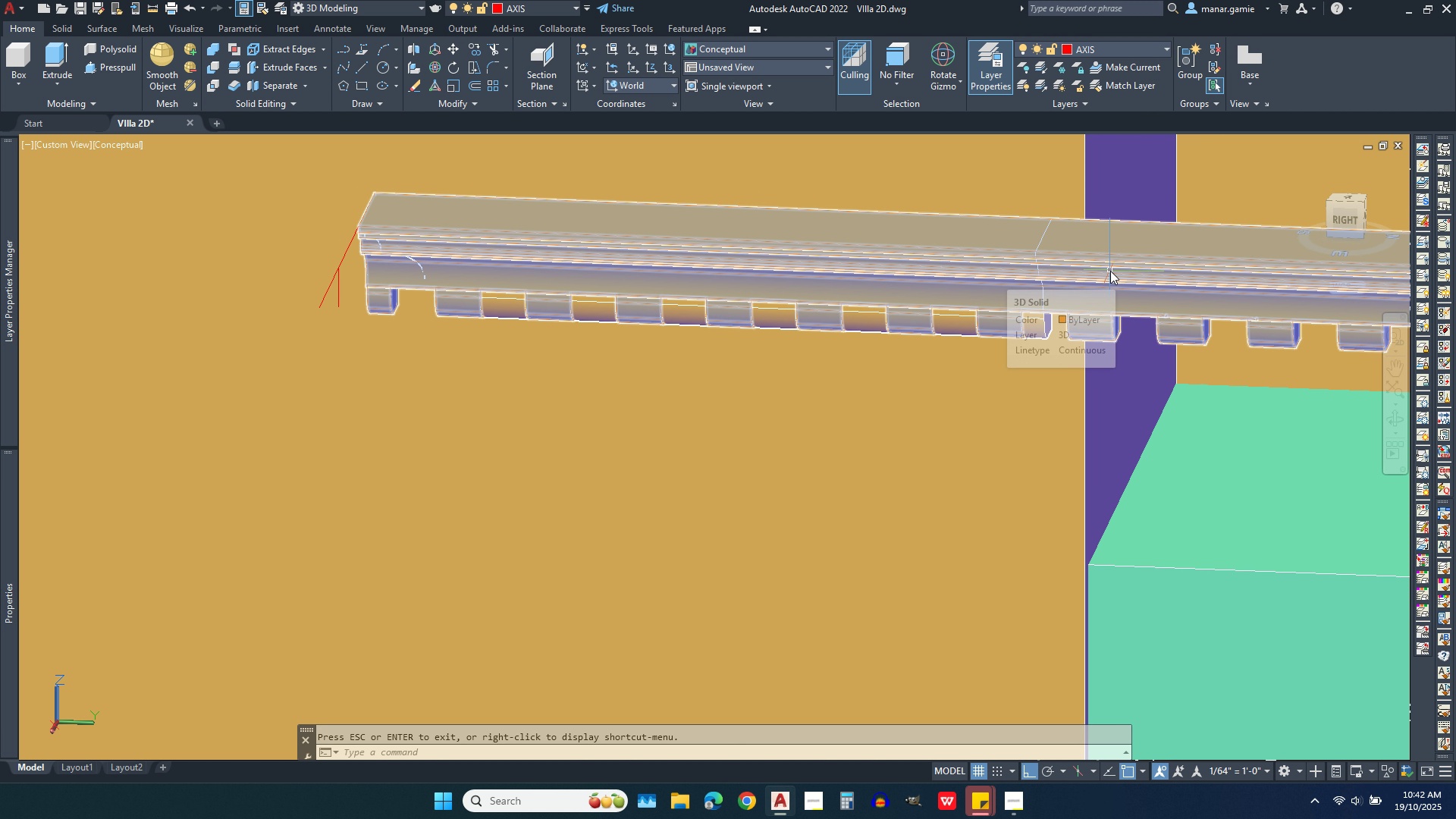 
left_click([1110, 271])
 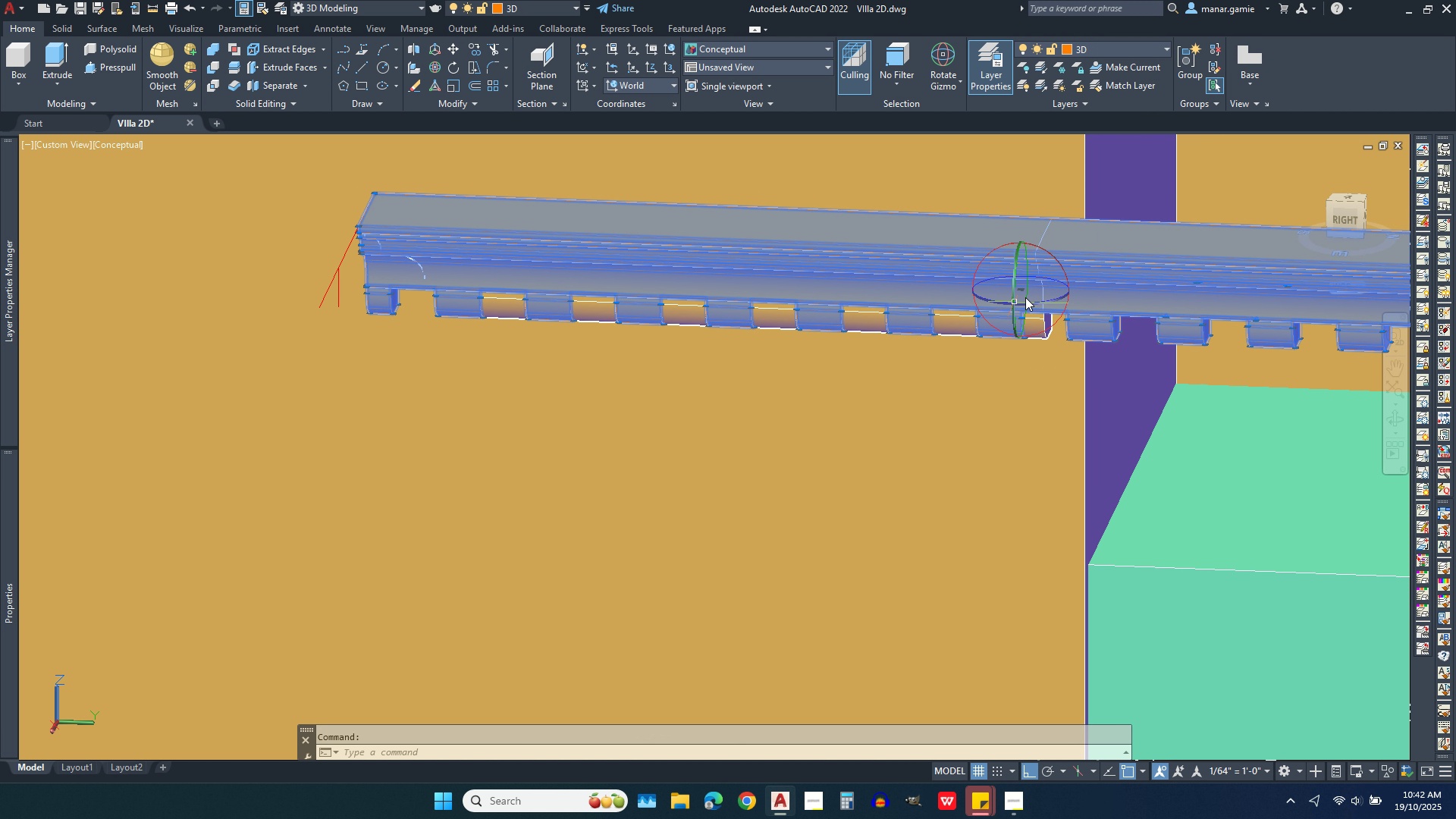 
scroll: coordinate [1025, 345], scroll_direction: up, amount: 4.0
 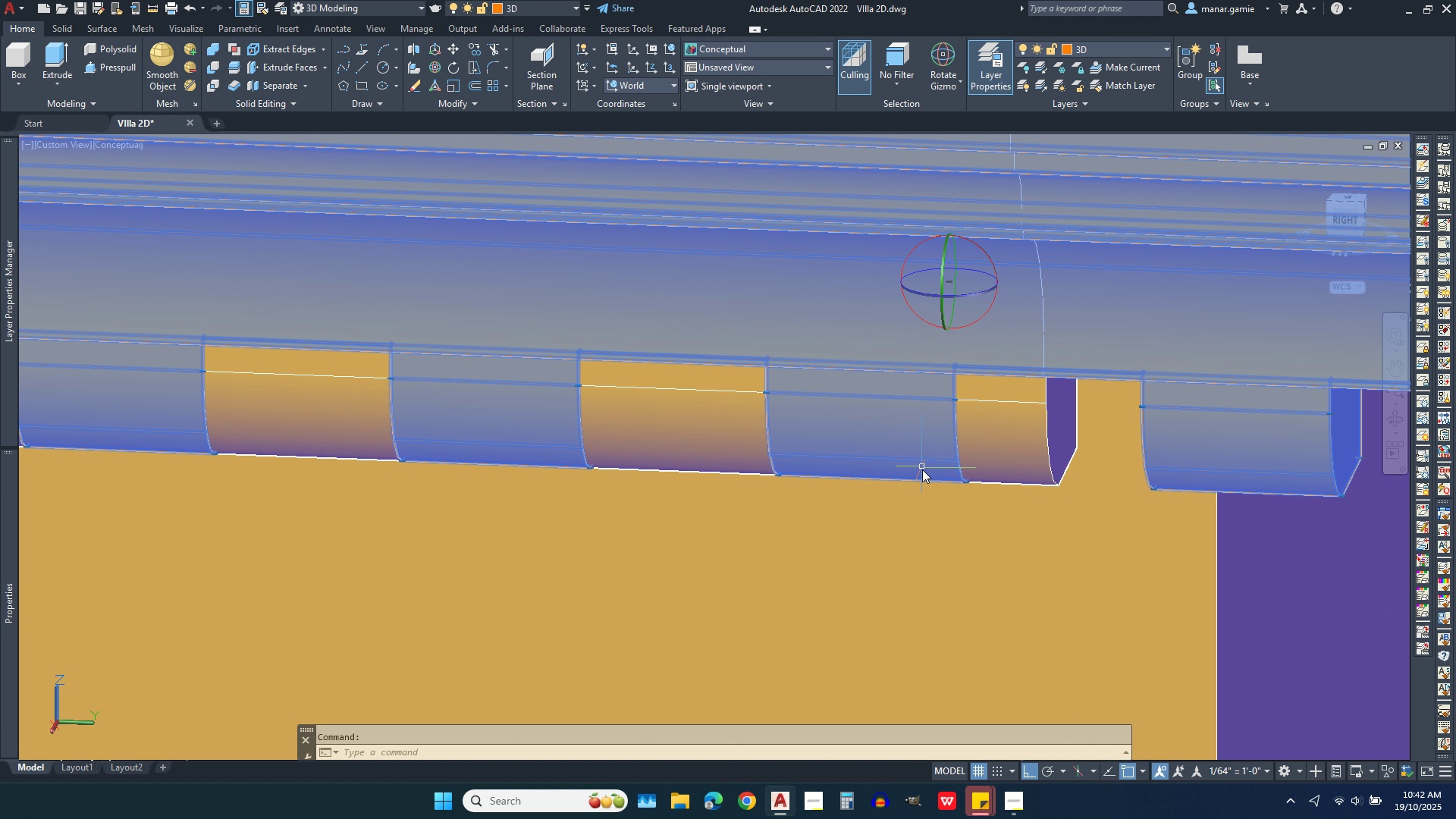 
scroll: coordinate [919, 469], scroll_direction: down, amount: 1.0
 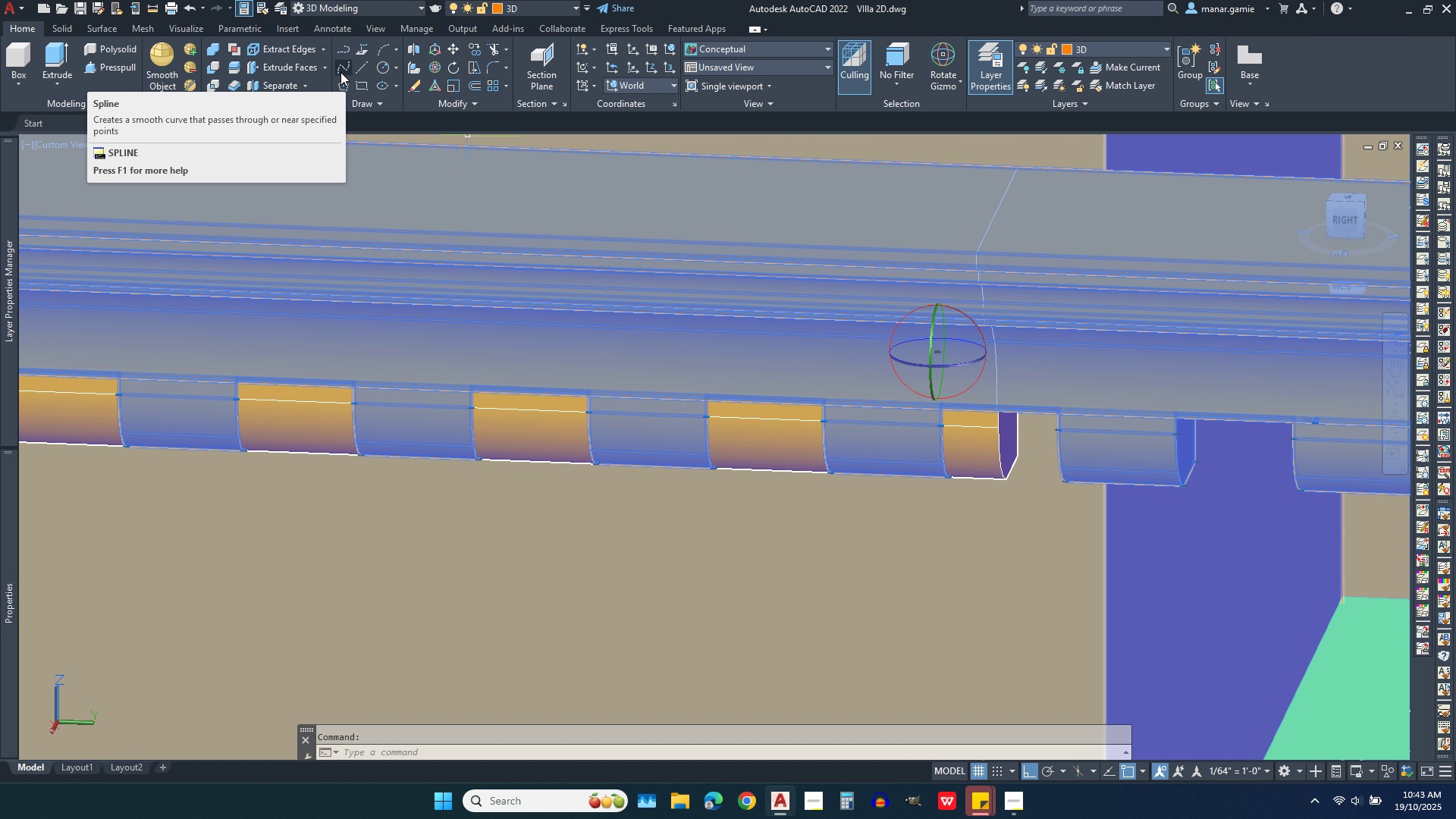 
wait(11.25)
 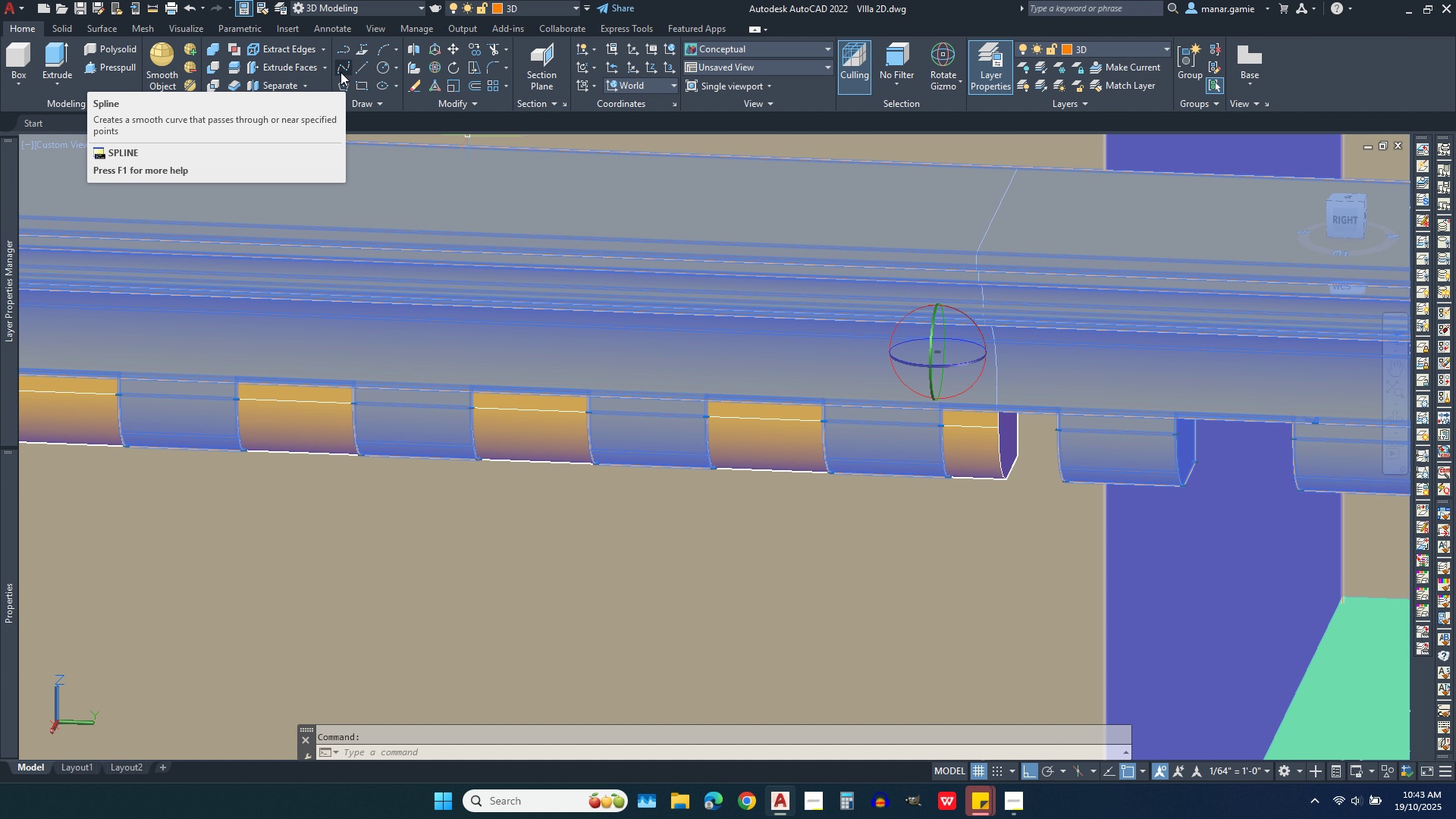 
left_click([234, 69])
 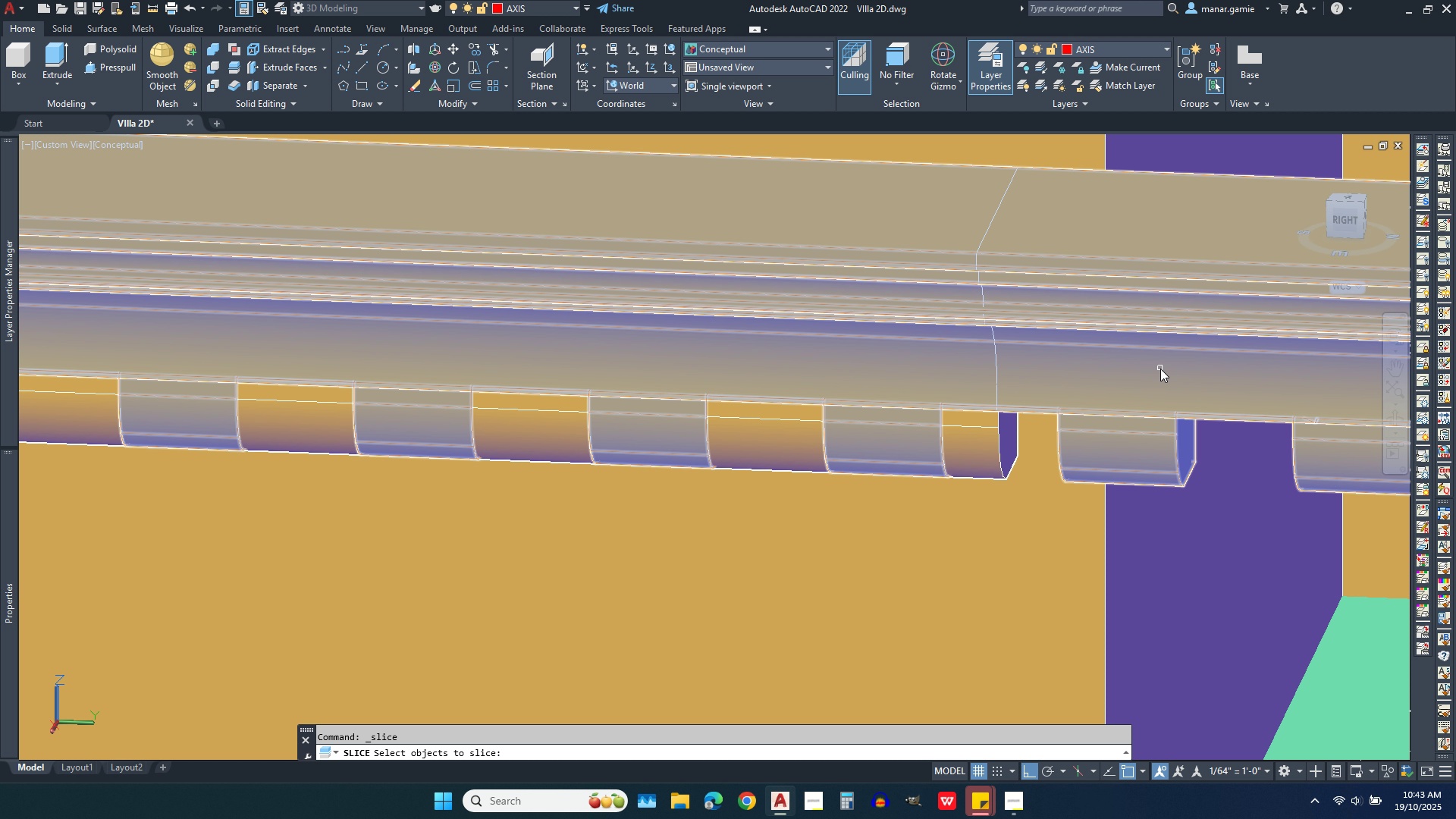 
left_click([1166, 372])
 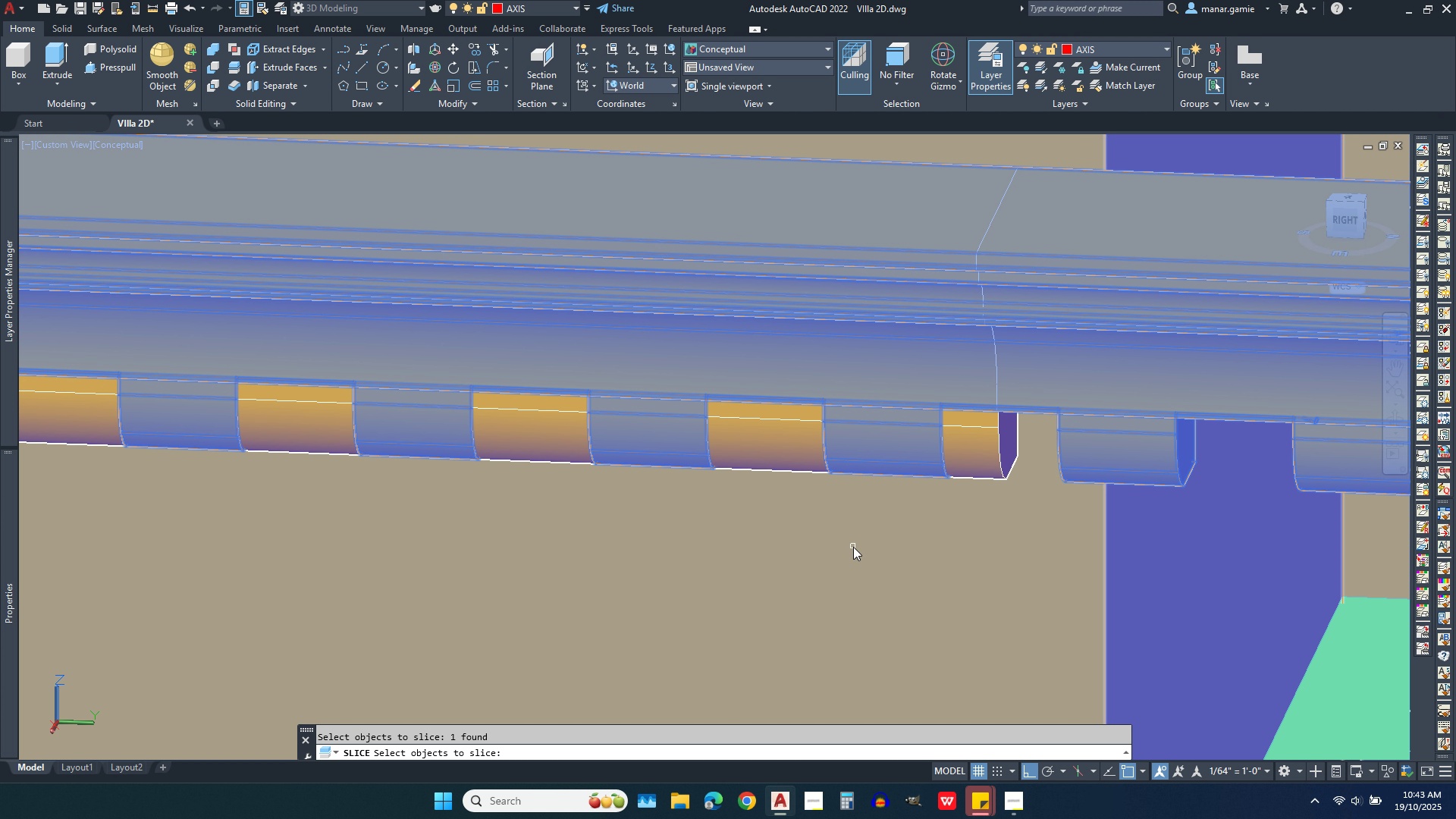 
right_click([853, 547])
 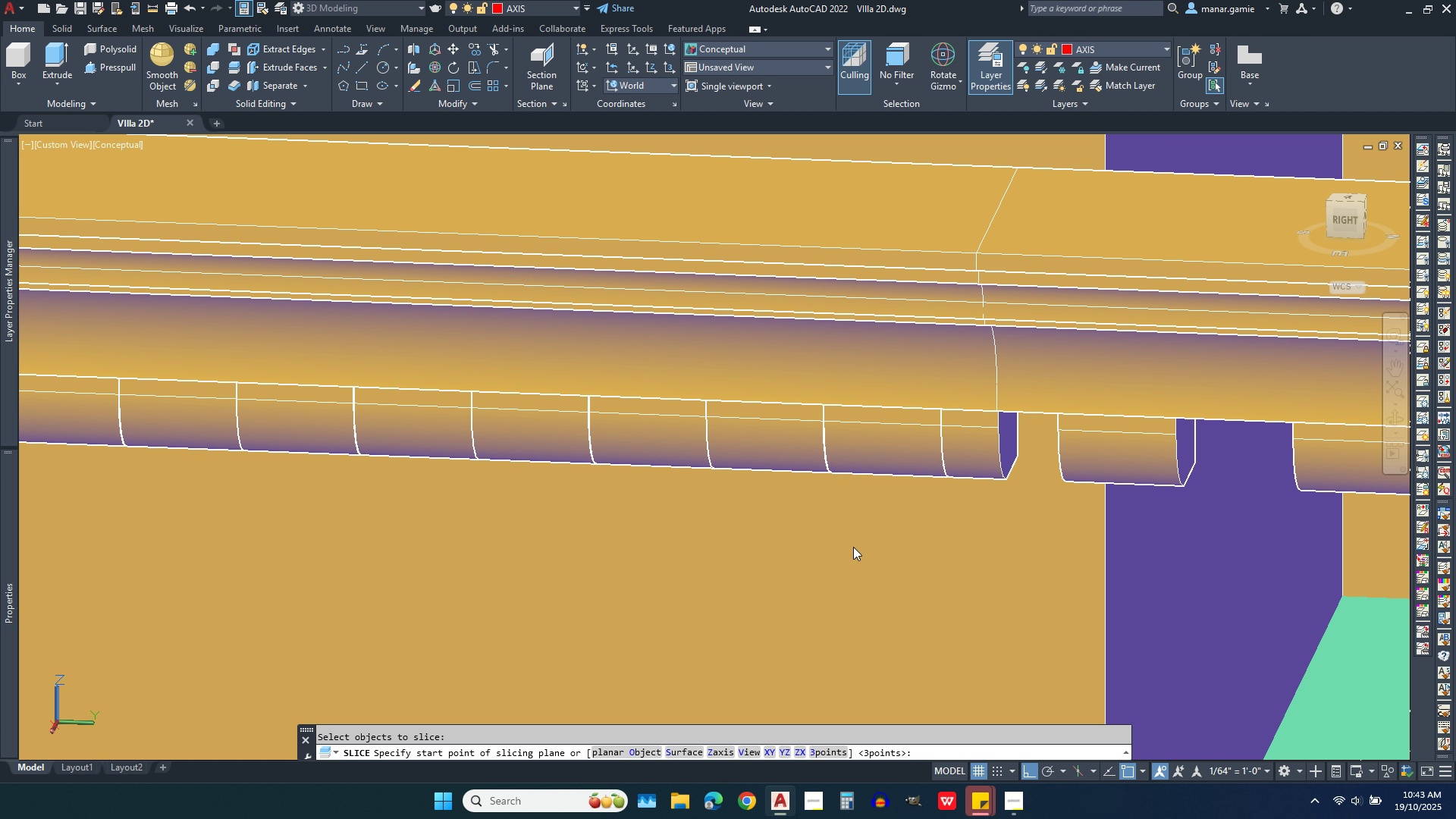 
wait(7.72)
 